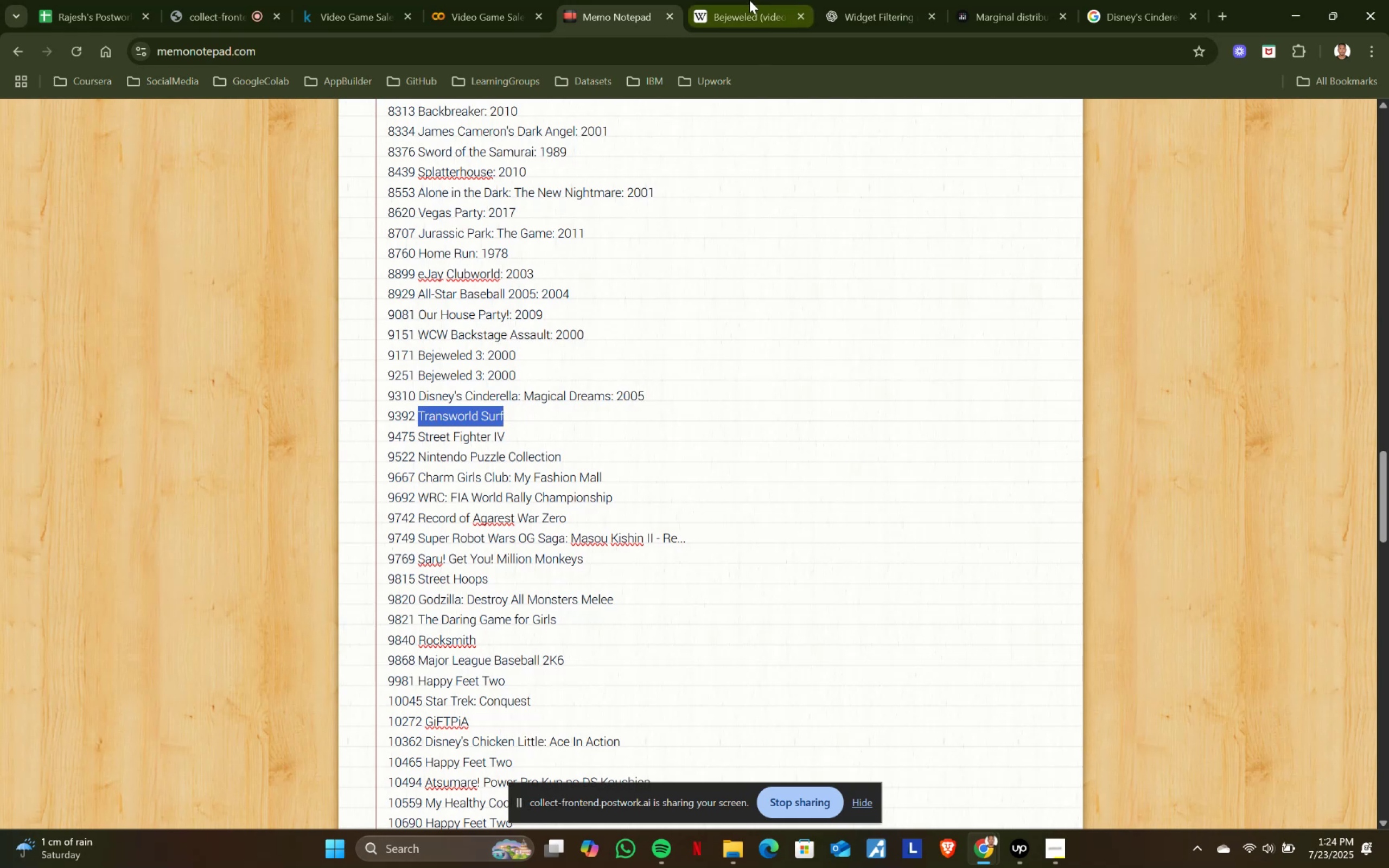 
left_click([740, 0])
 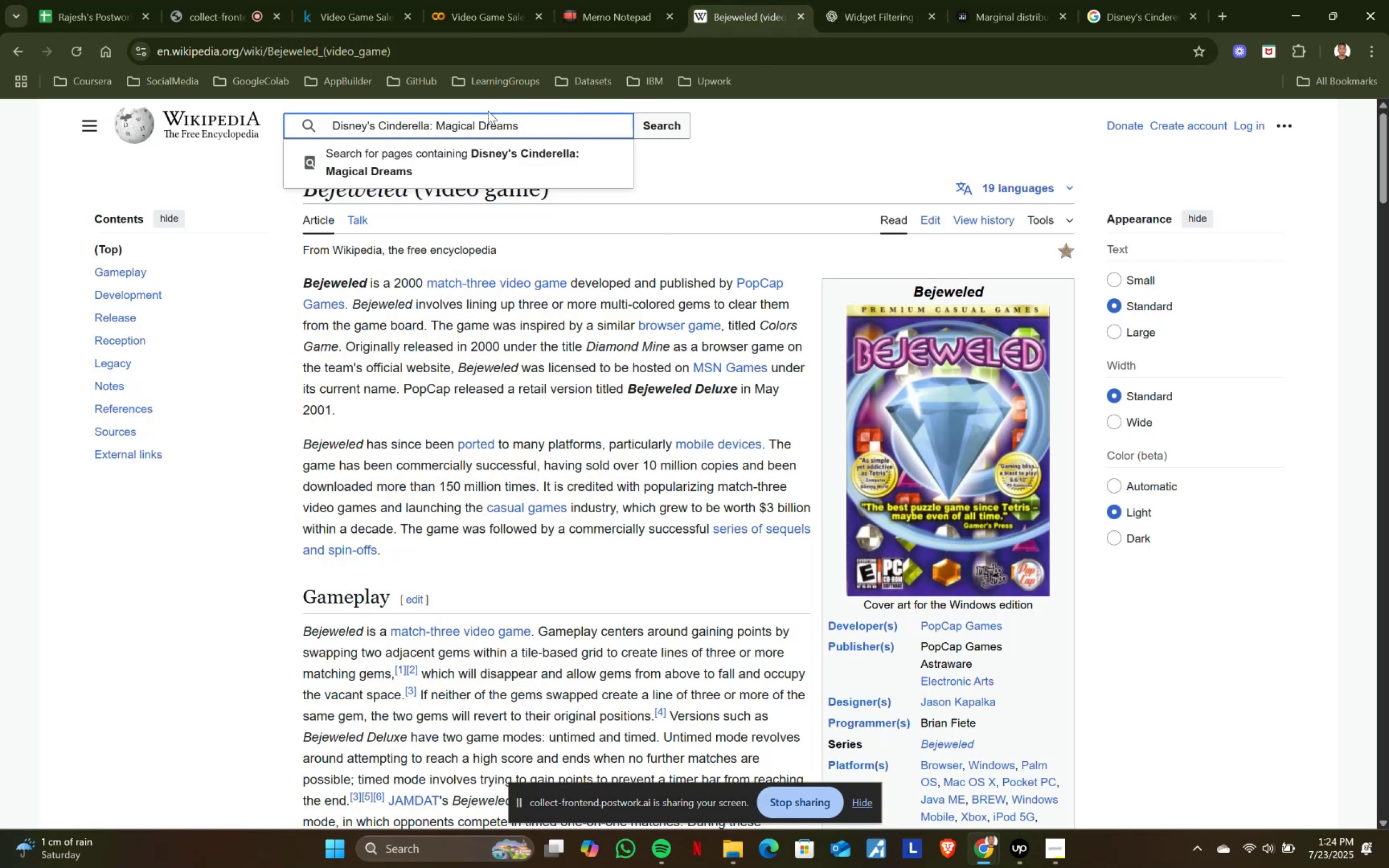 
key(Control+ControlLeft)
 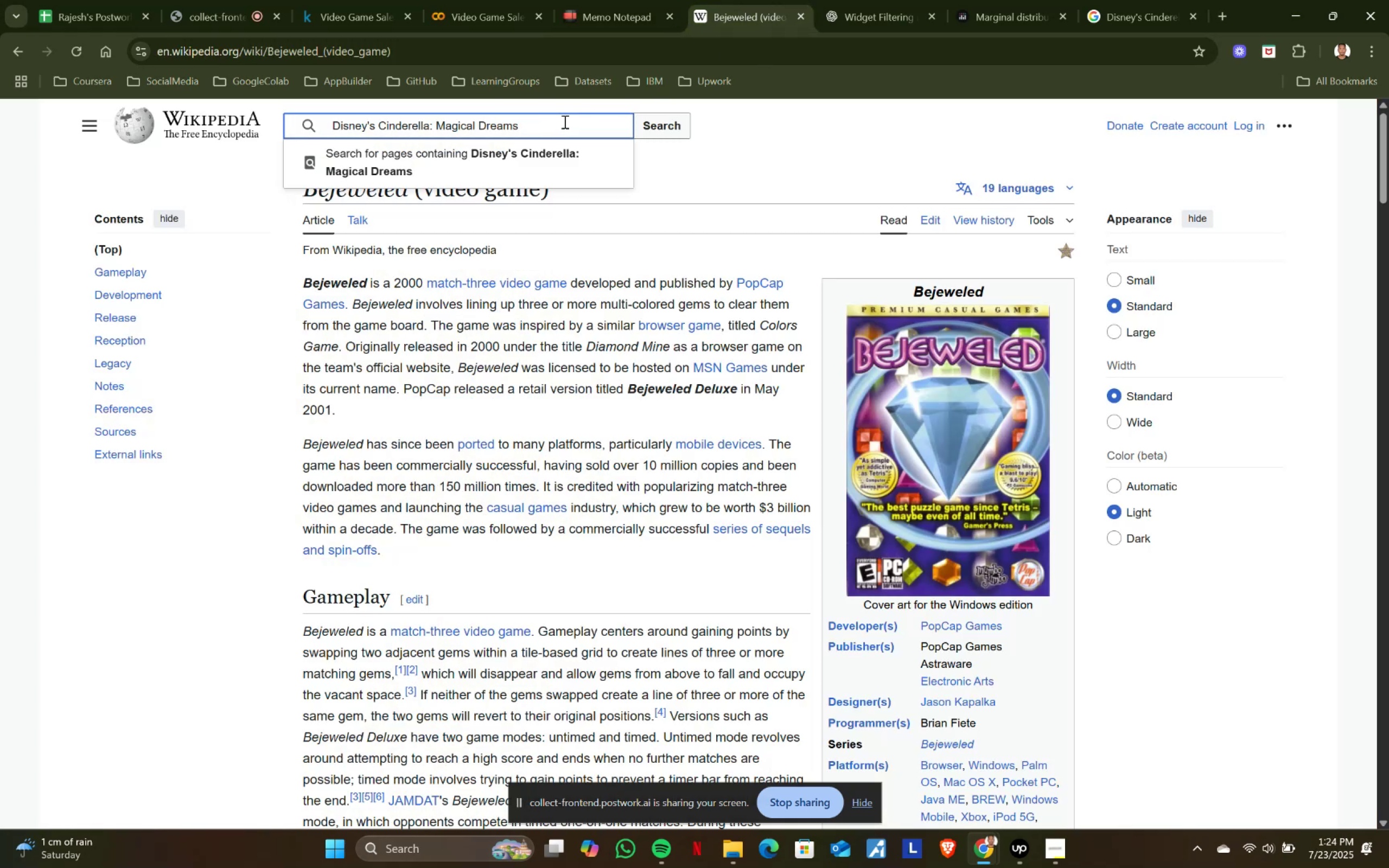 
key(Control+A)
 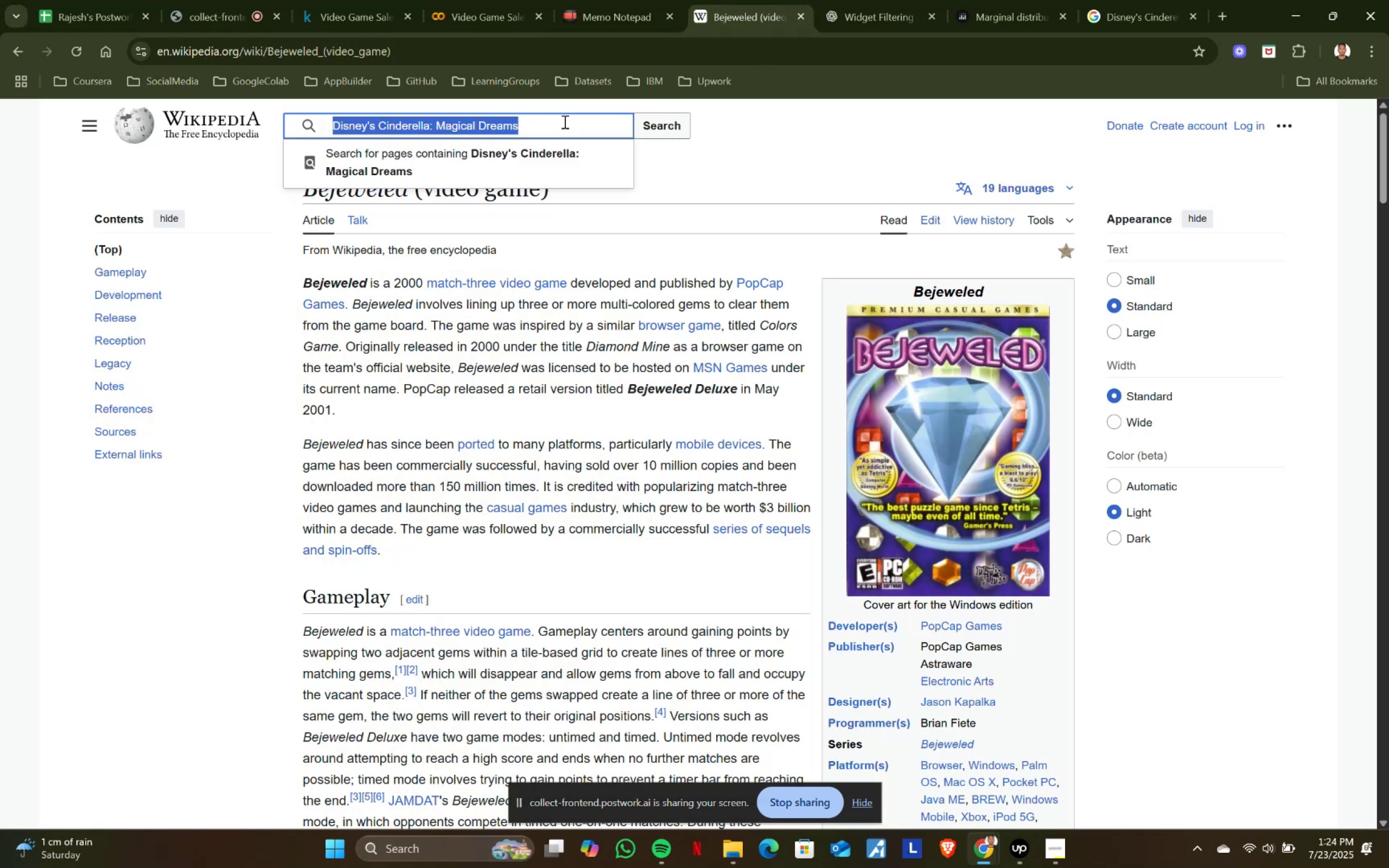 
key(Control+ControlLeft)
 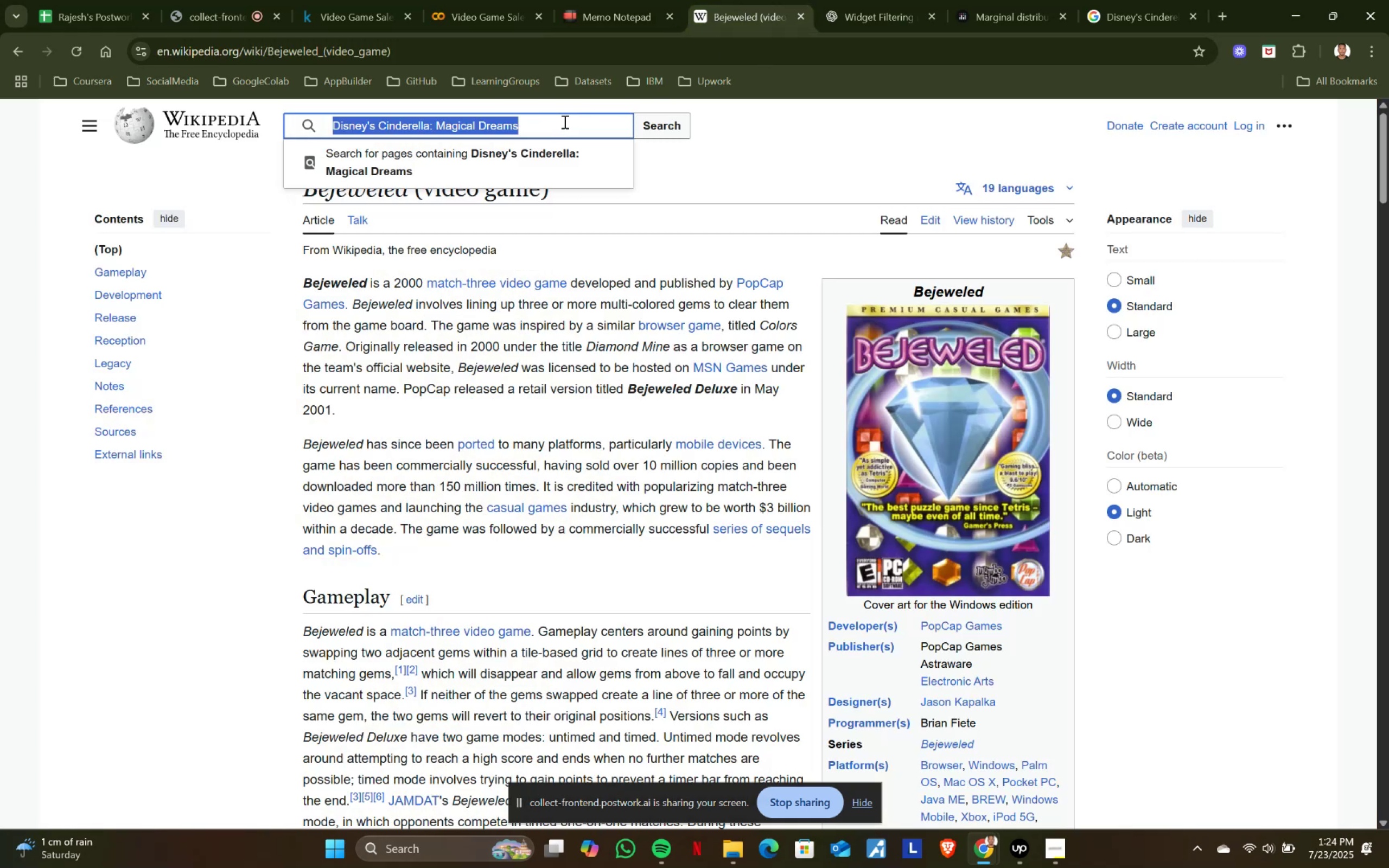 
key(Control+V)
 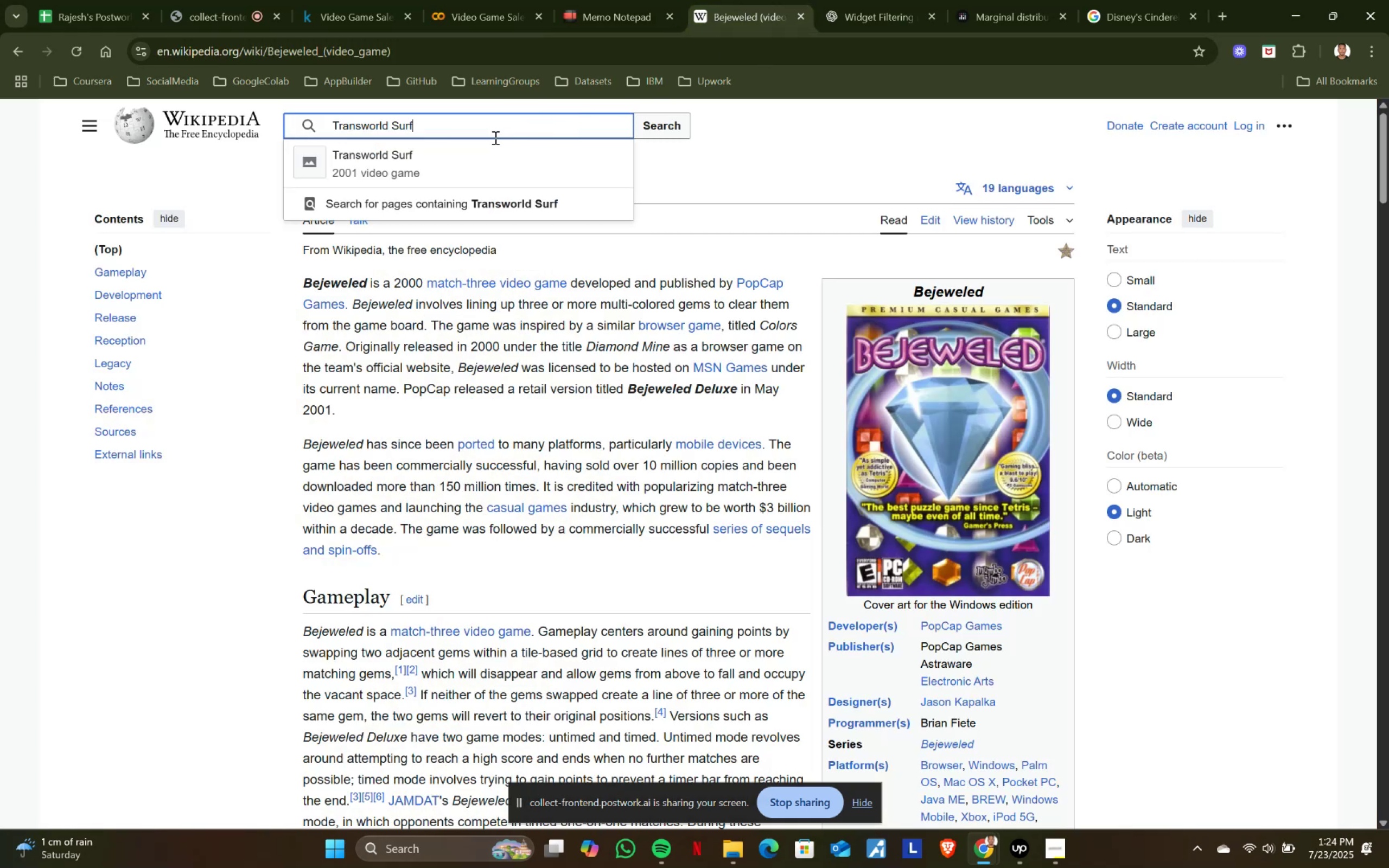 
left_click([469, 169])
 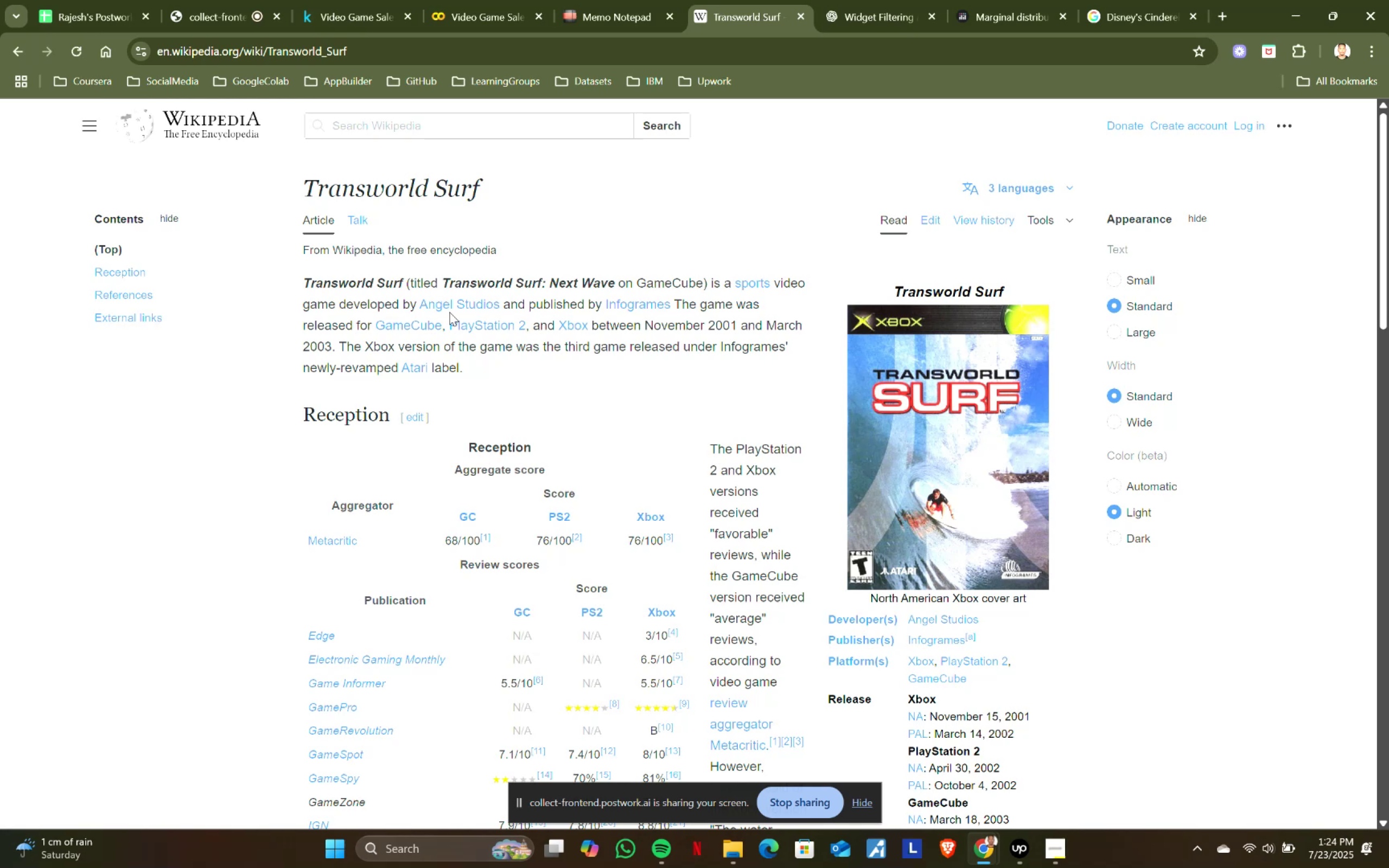 
wait(7.05)
 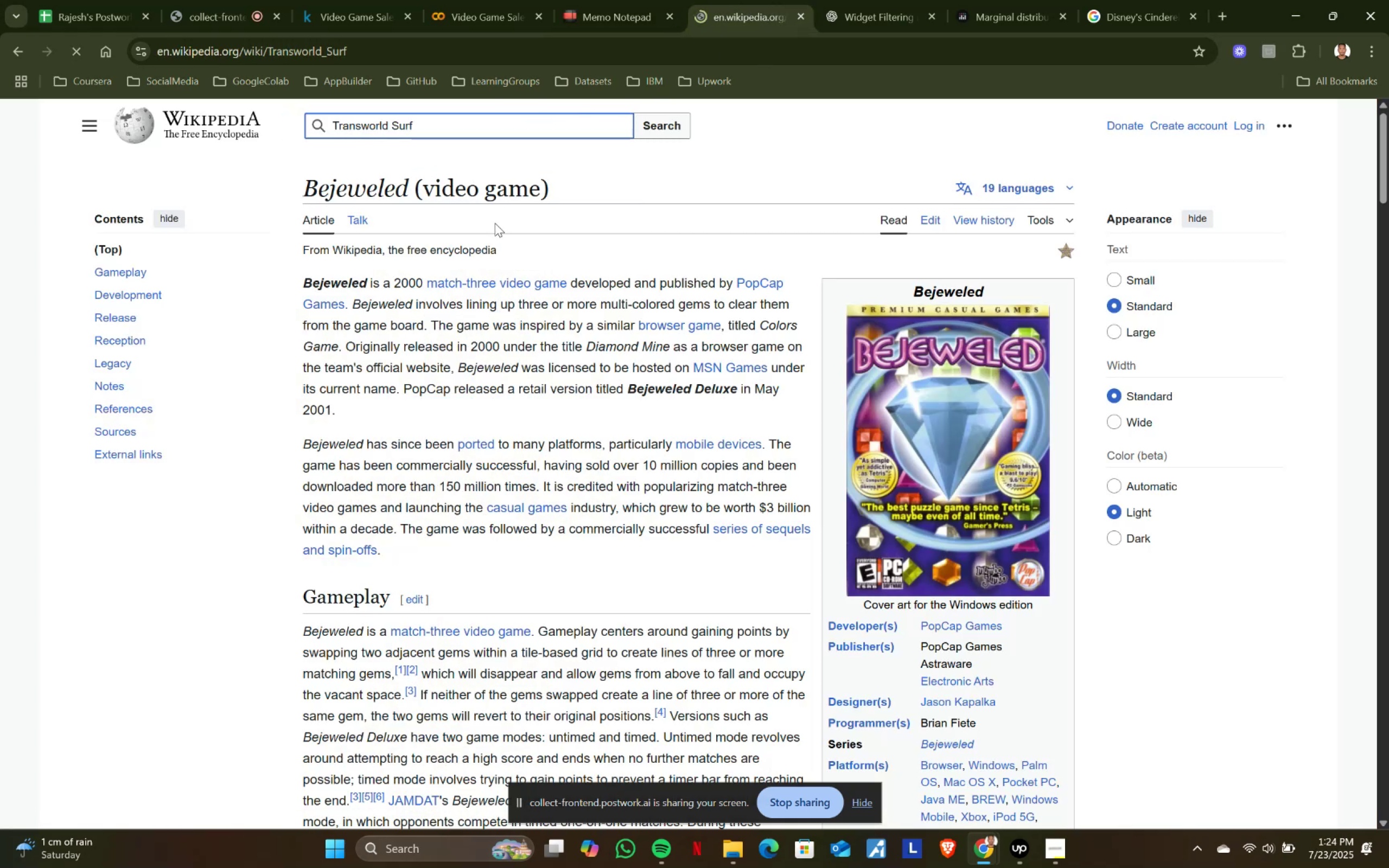 
scroll: coordinate [776, 328], scroll_direction: down, amount: 1.0
 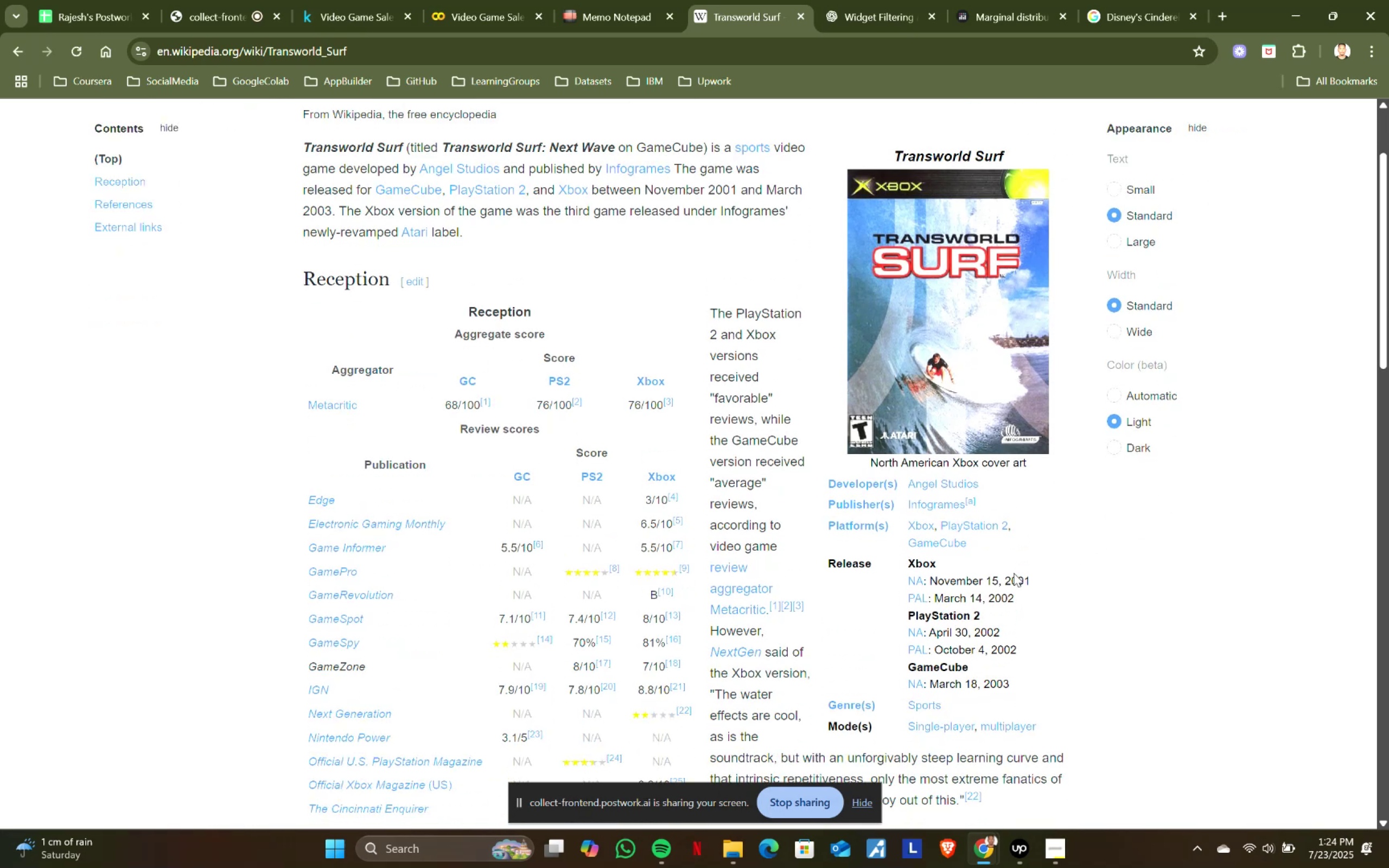 
left_click_drag(start_coordinate=[1005, 577], to_coordinate=[1037, 572])
 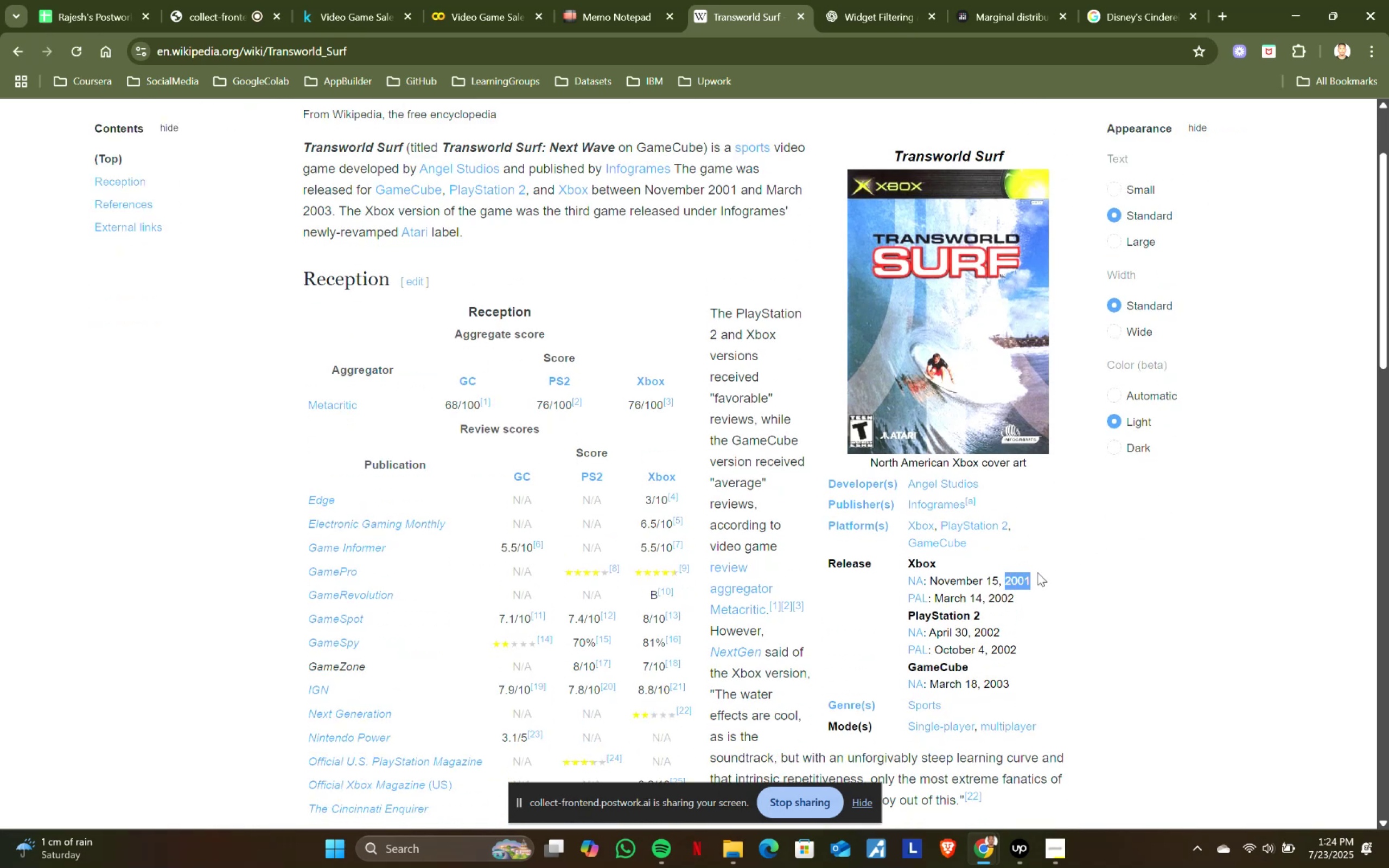 
key(Control+ControlLeft)
 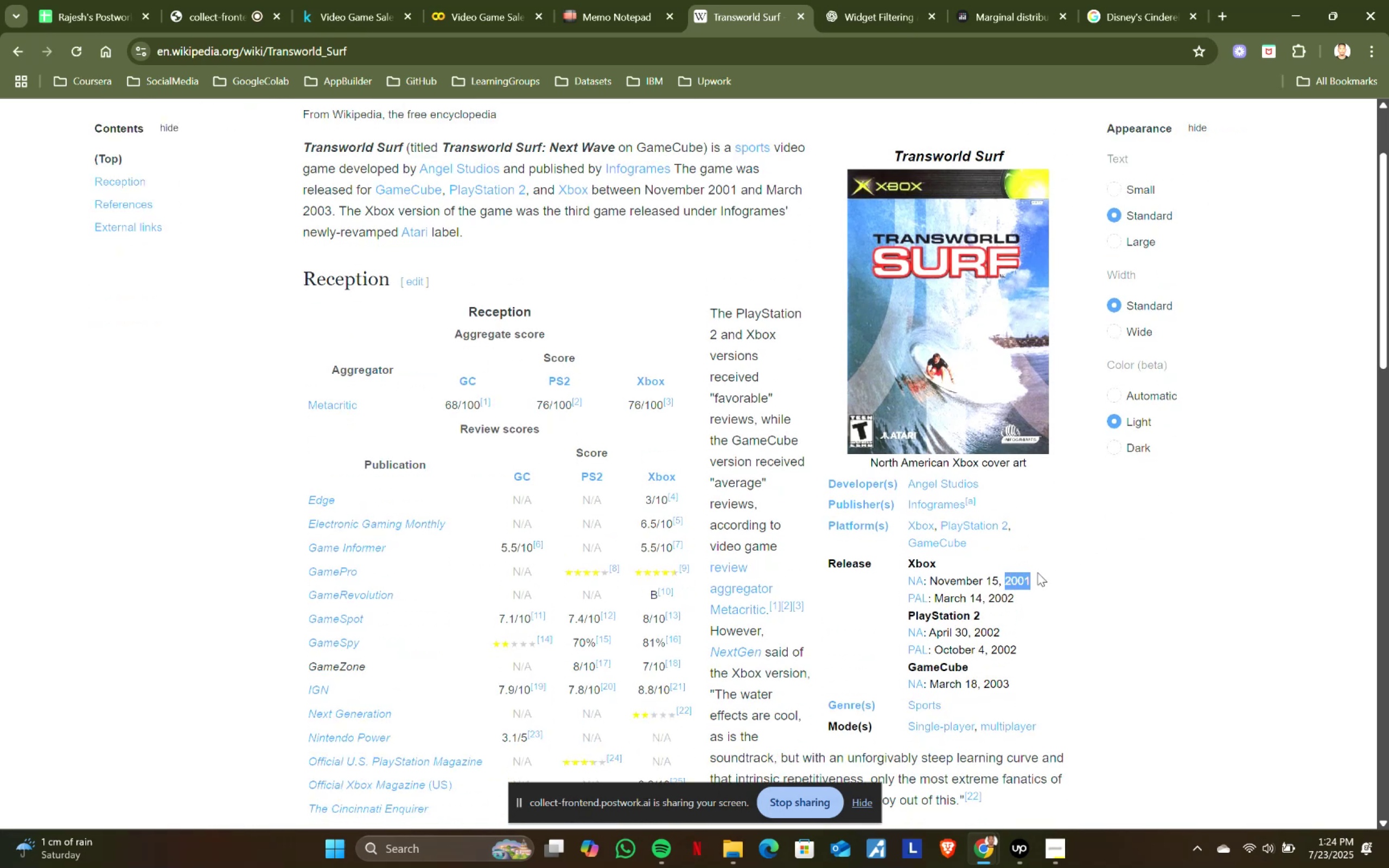 
key(Control+C)
 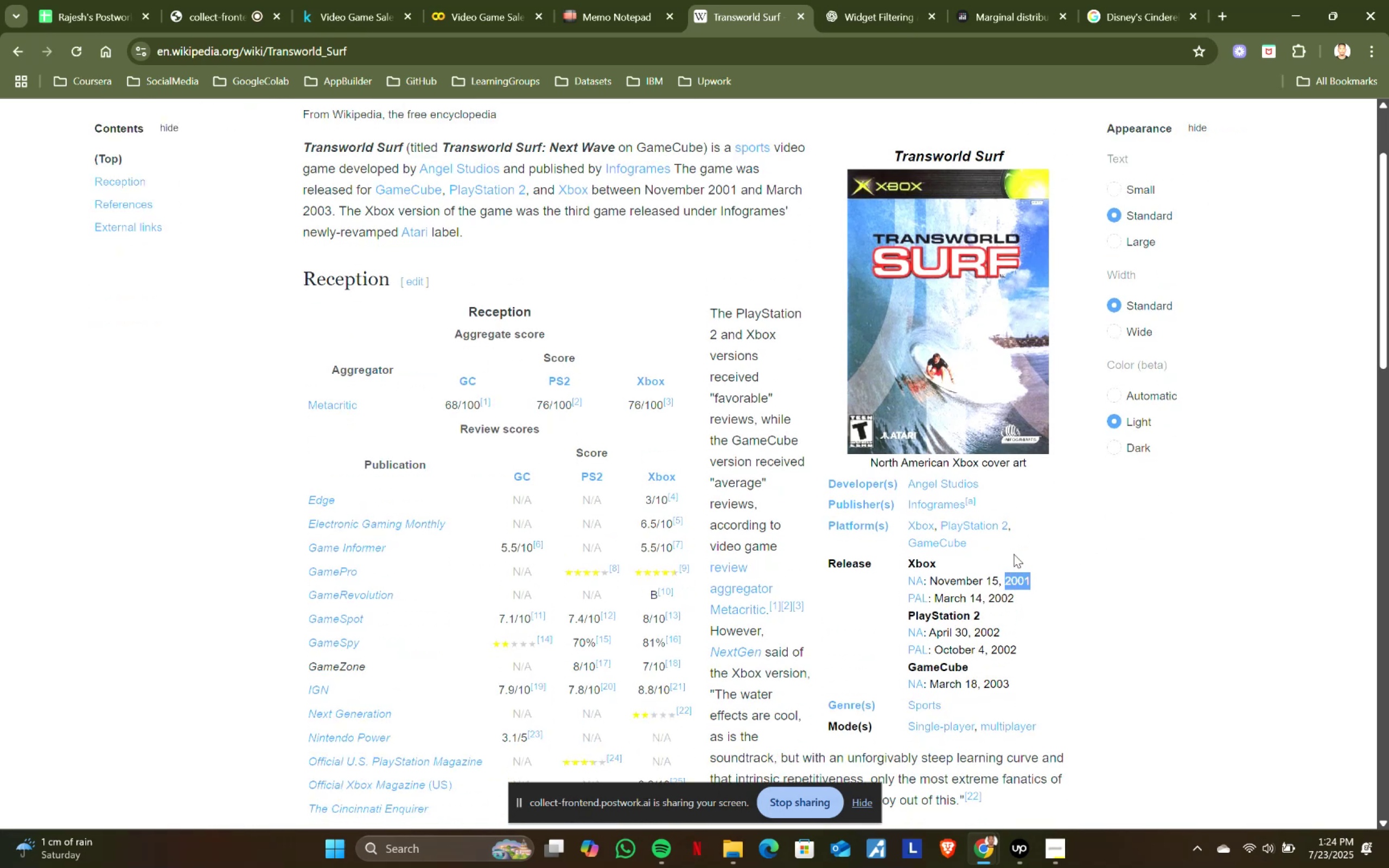 
key(Control+ControlLeft)
 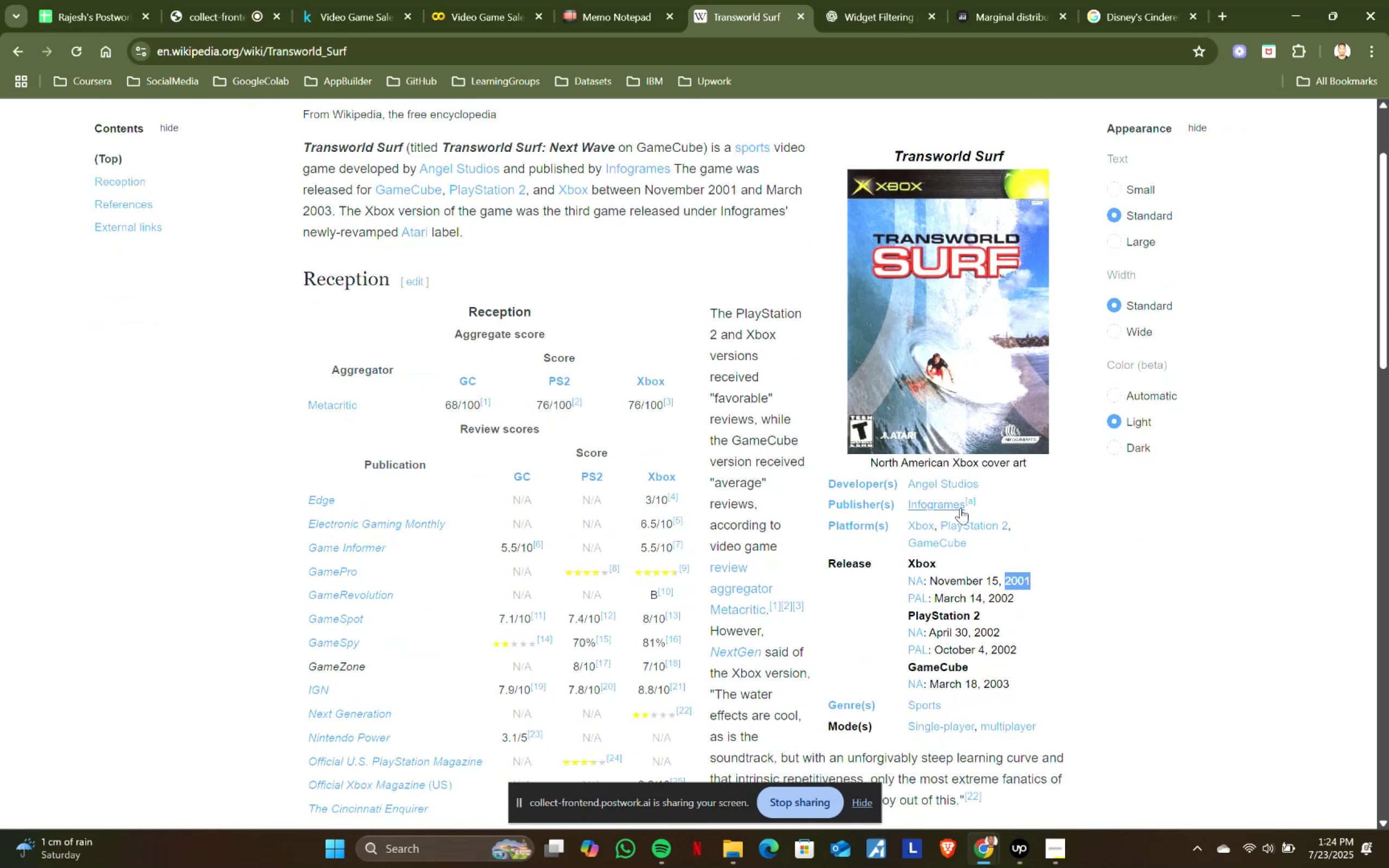 
key(Control+C)
 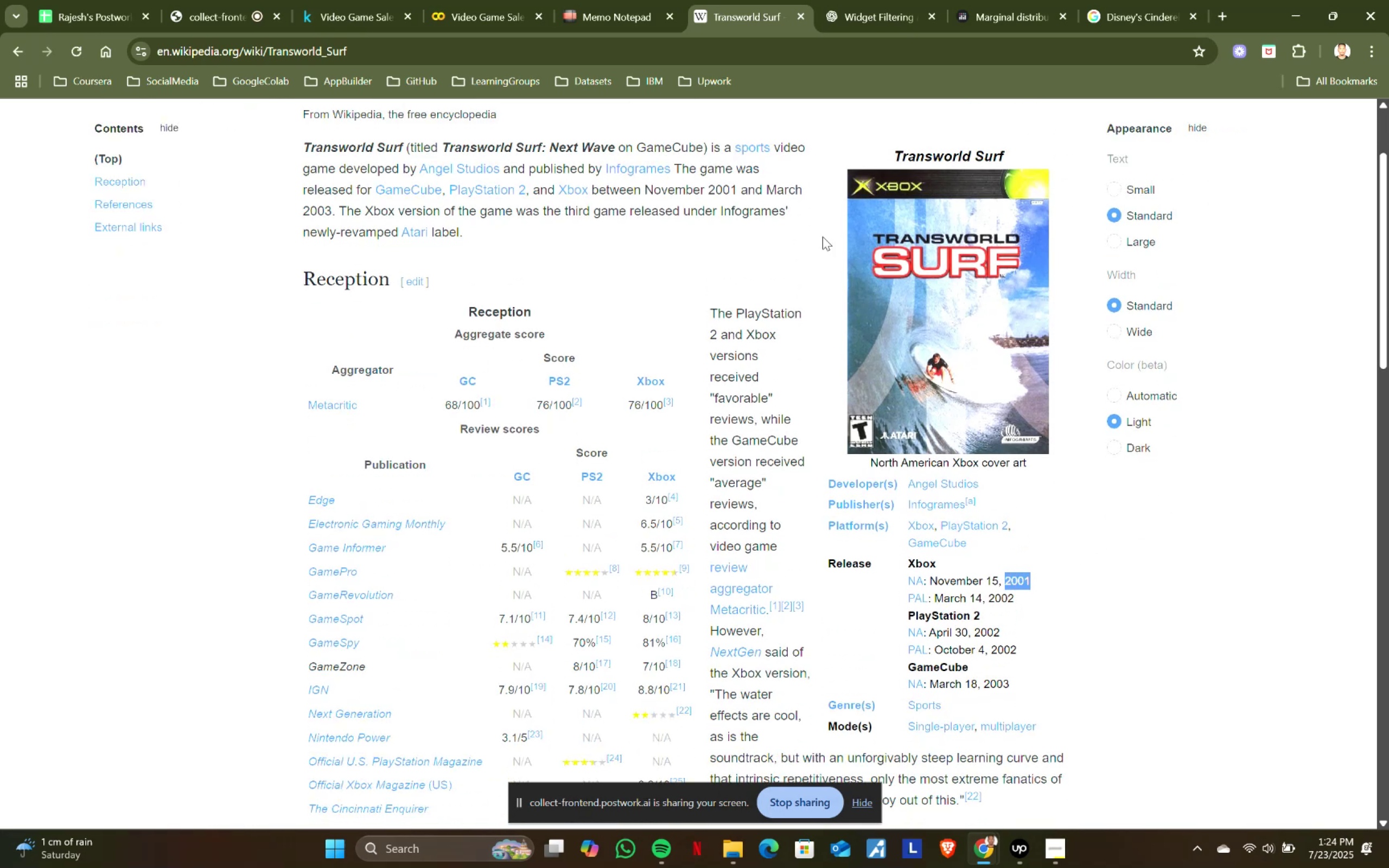 
key(Control+ControlLeft)
 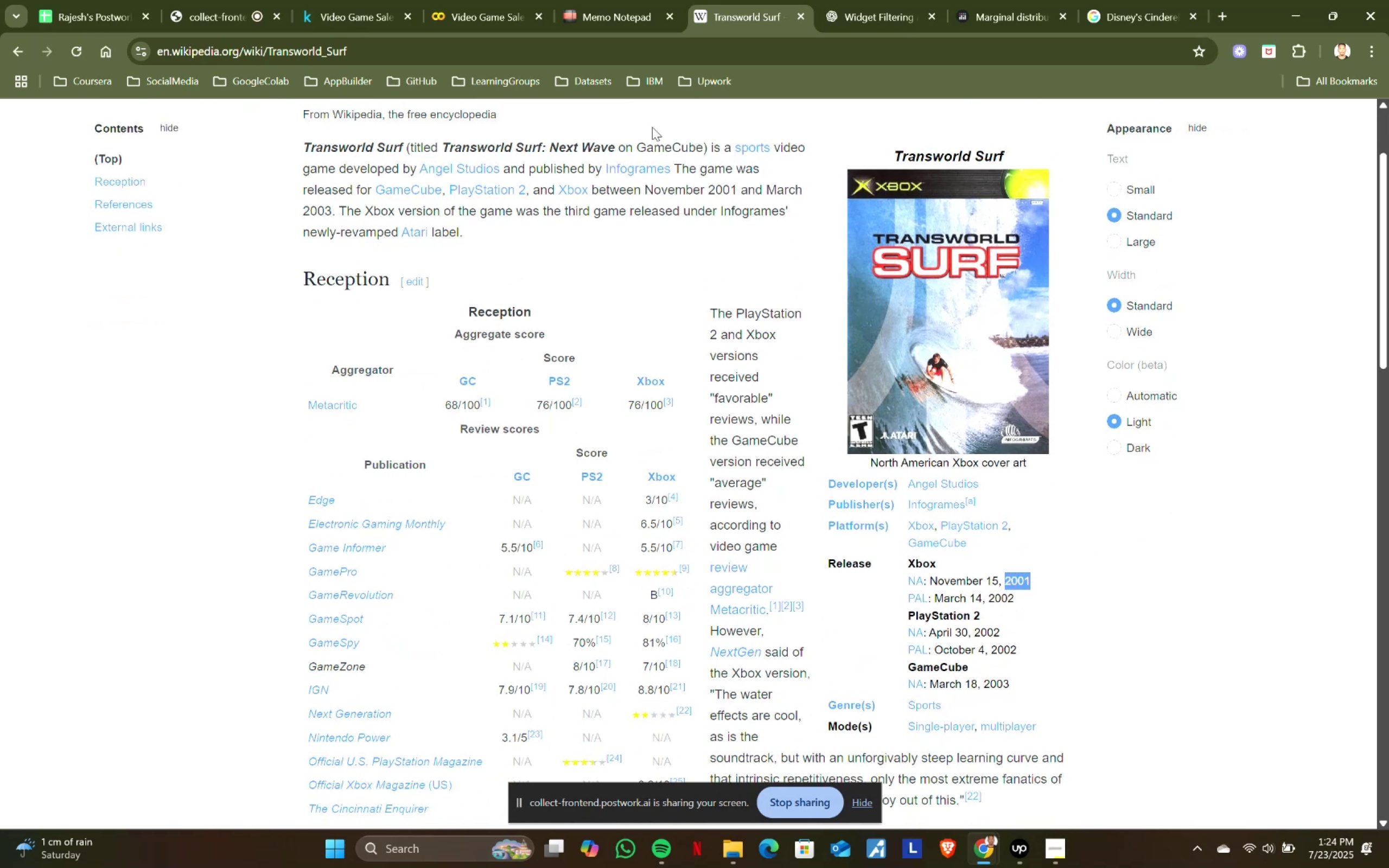 
key(Control+C)
 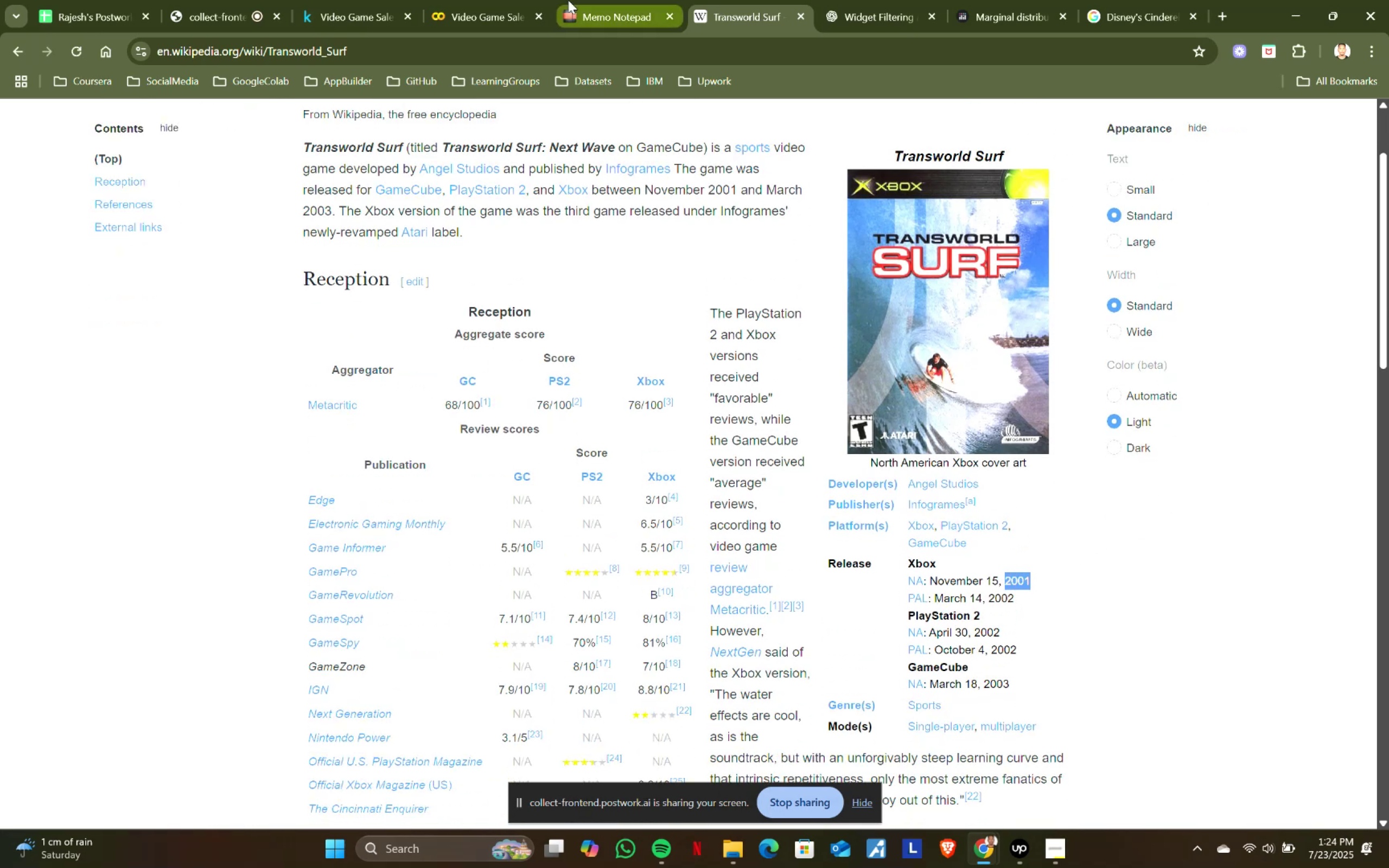 
left_click([569, 0])
 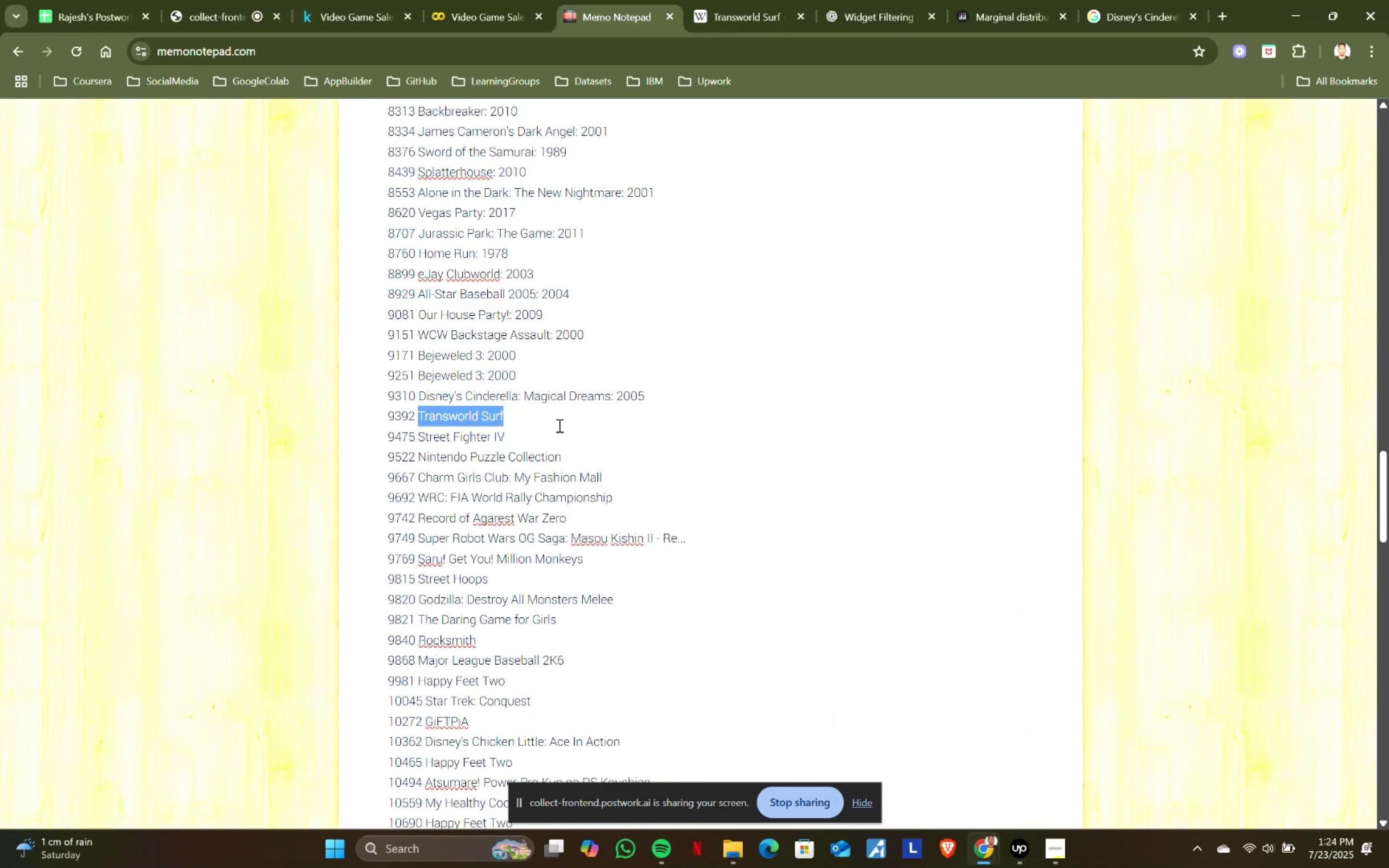 
left_click([566, 417])
 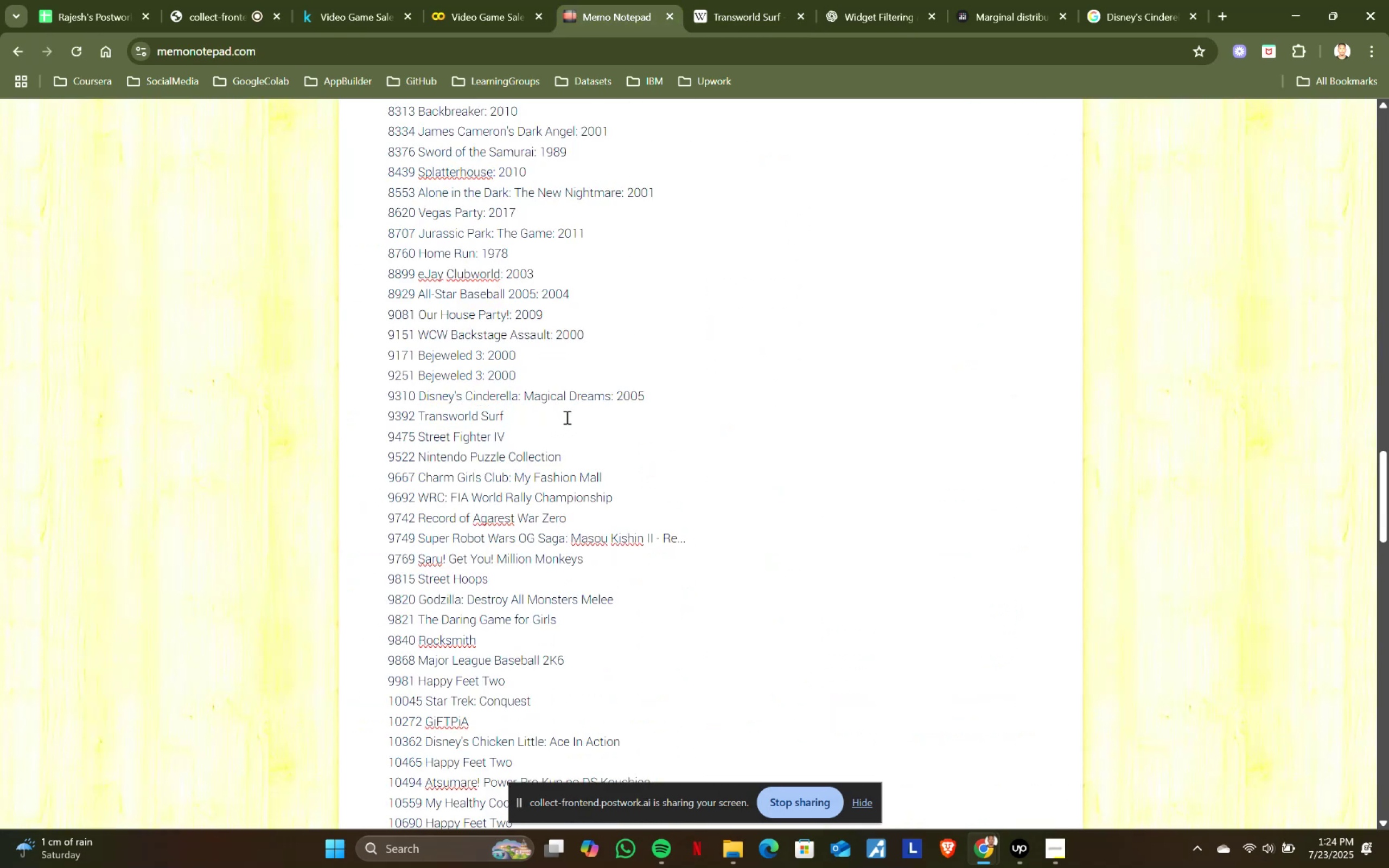 
key(Shift+ShiftRight)
 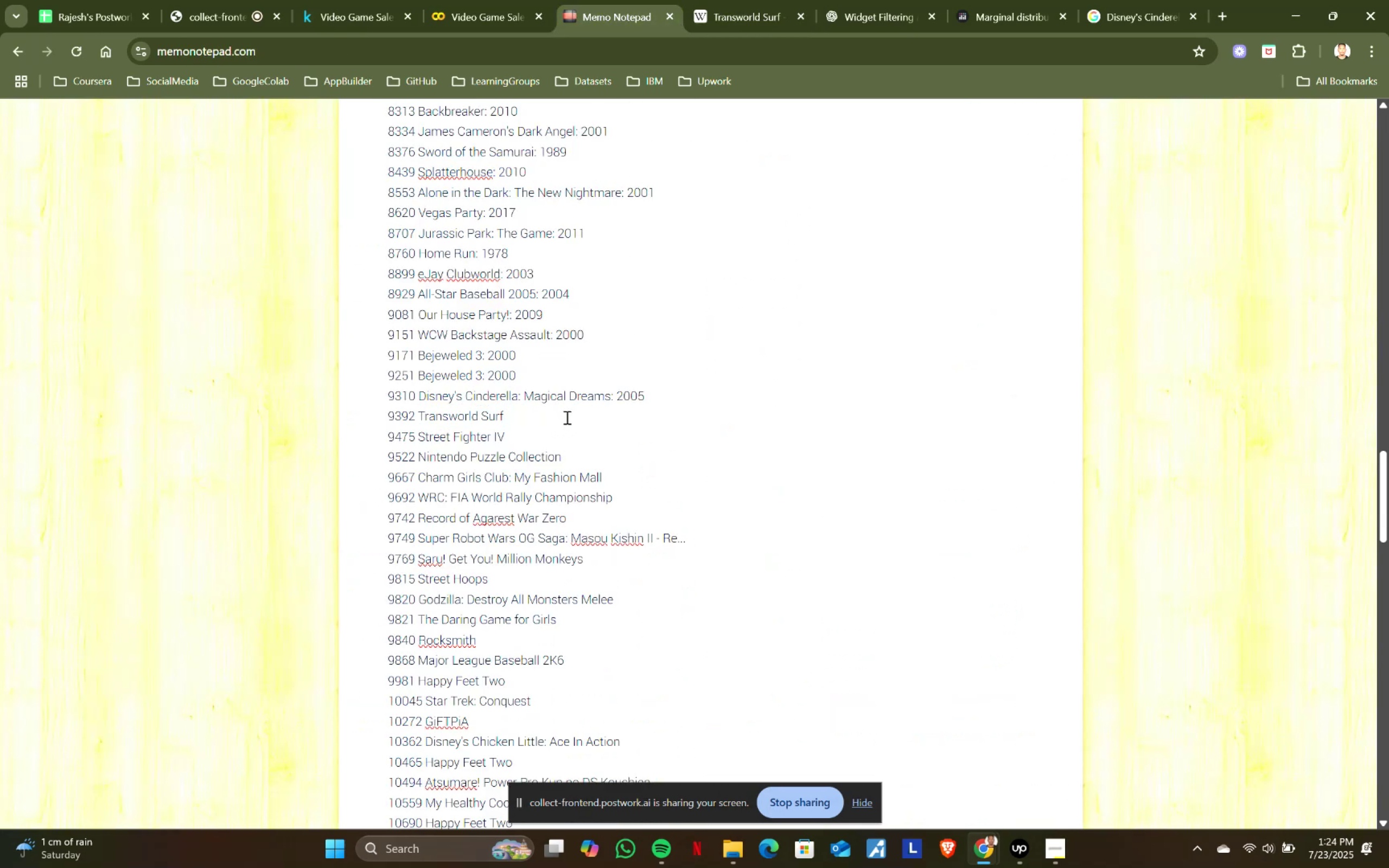 
key(Shift+Semicolon)
 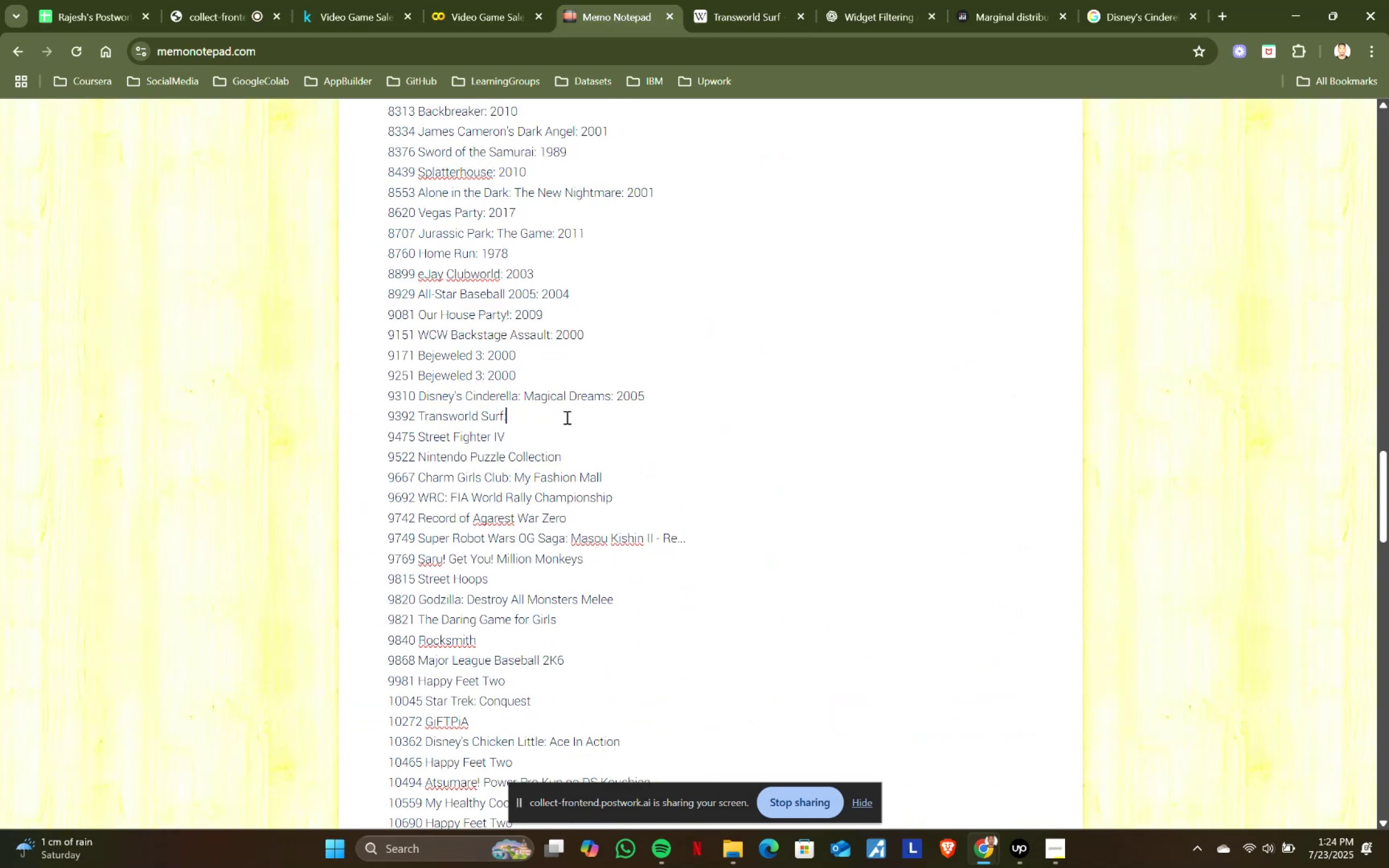 
key(Space)
 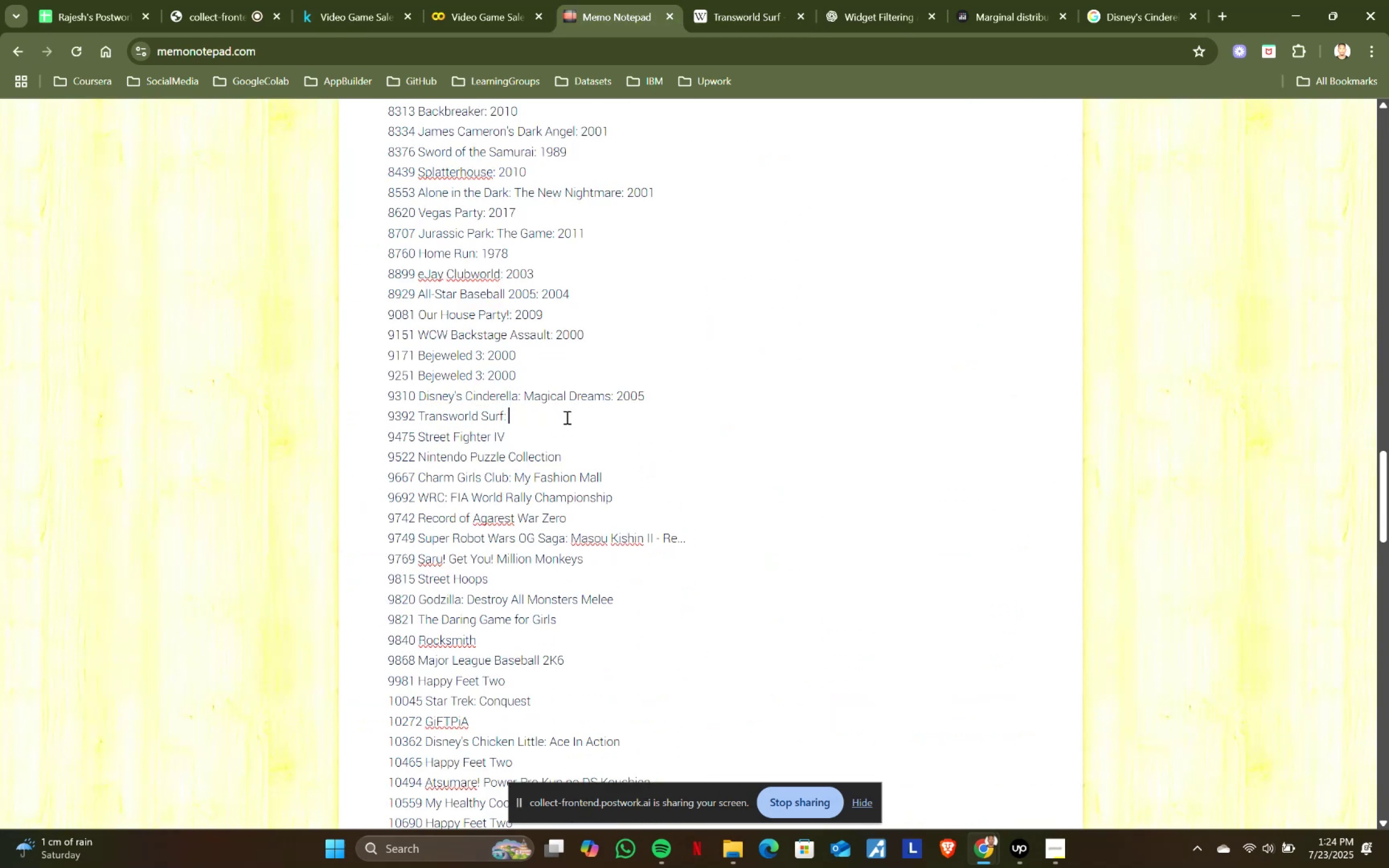 
key(Control+ControlLeft)
 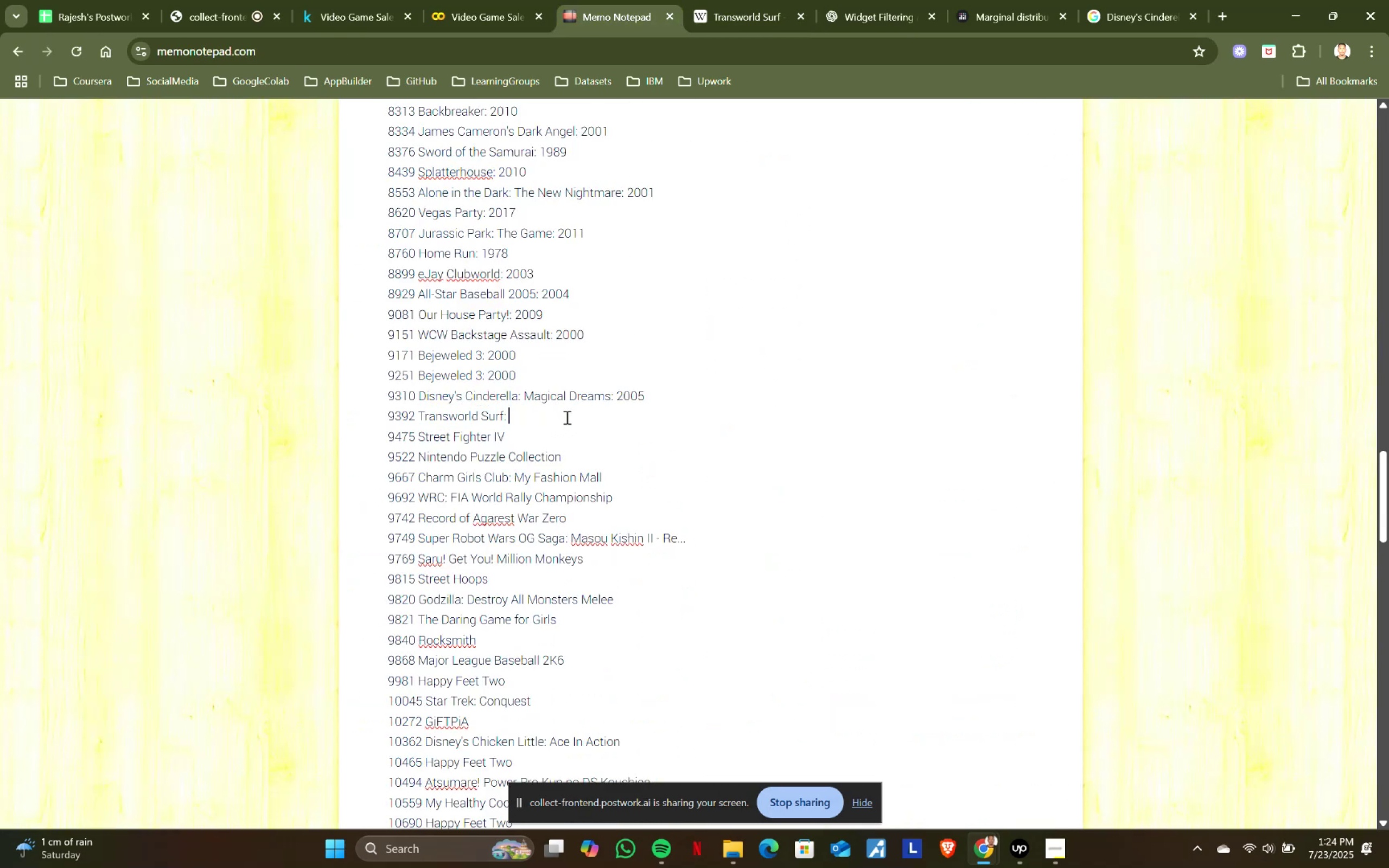 
key(Control+V)
 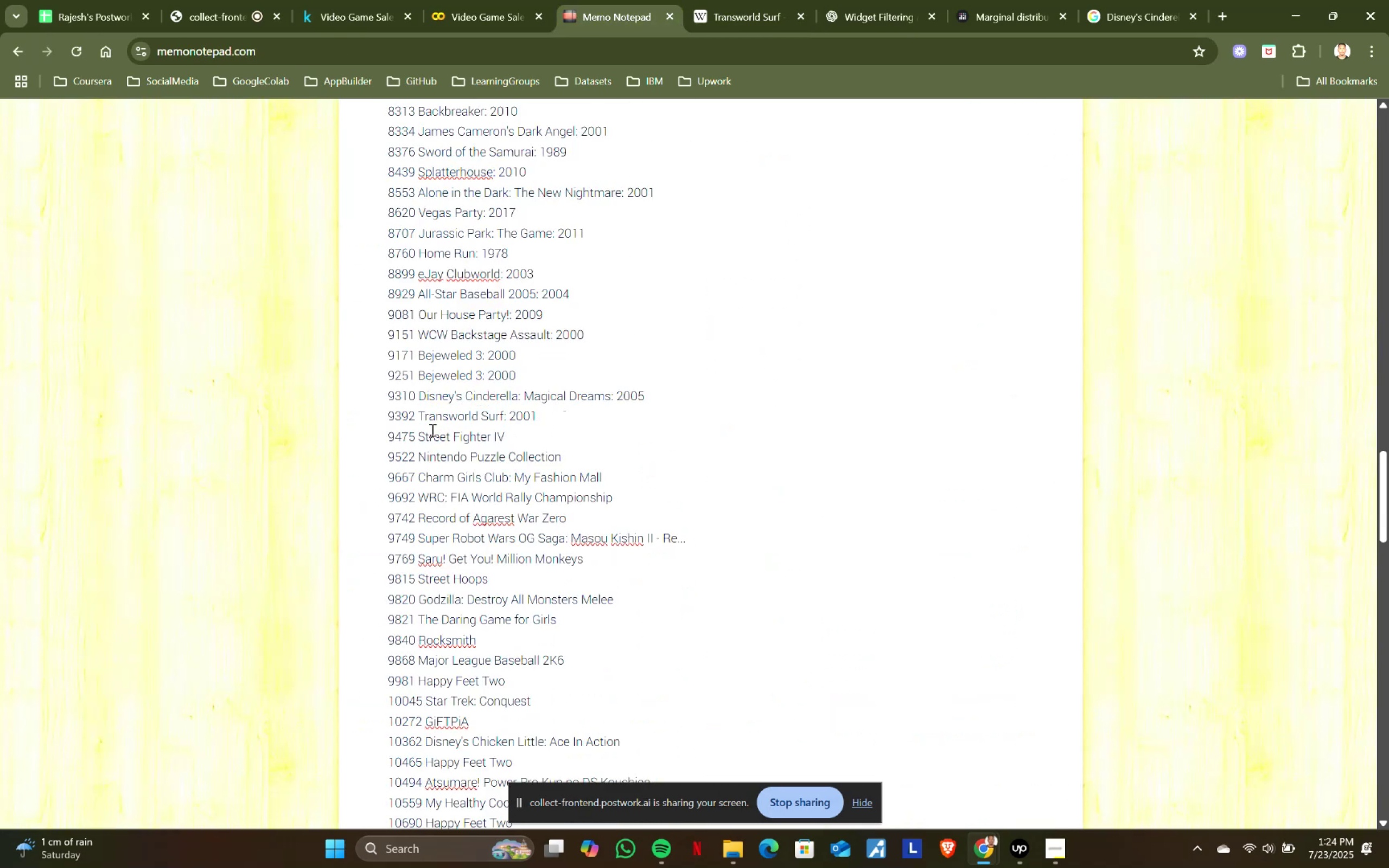 
left_click_drag(start_coordinate=[419, 436], to_coordinate=[626, 435])
 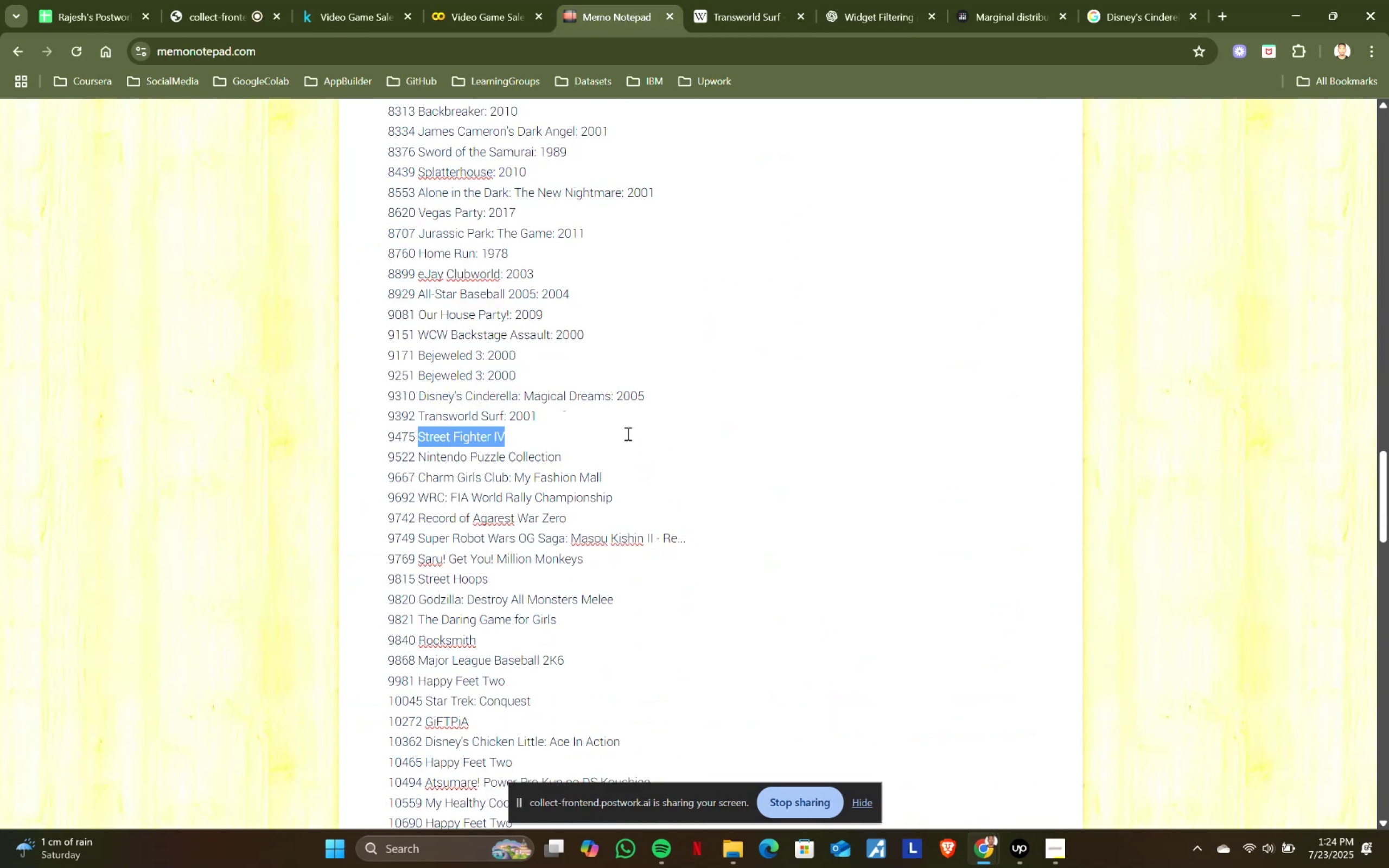 
key(Control+ControlLeft)
 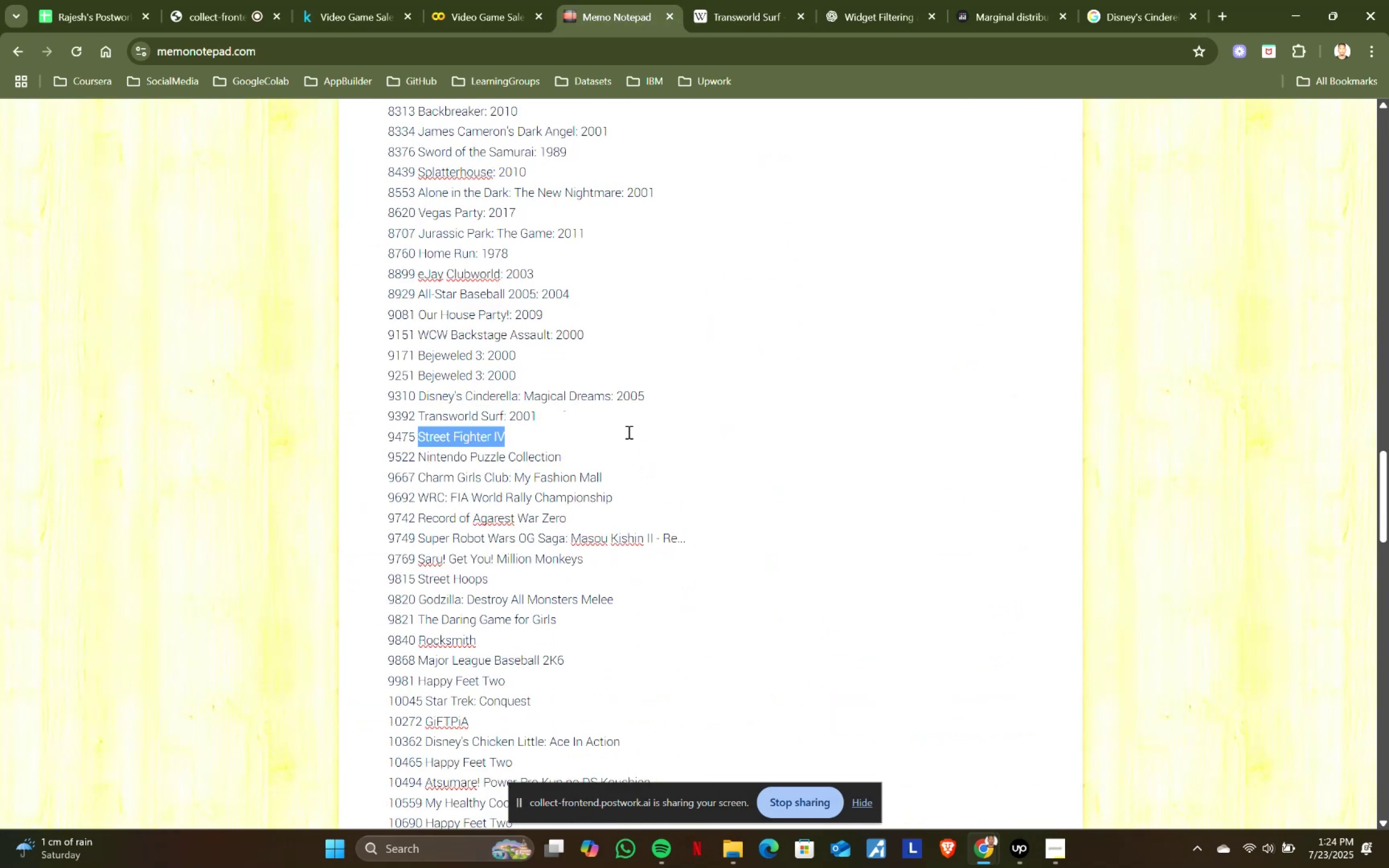 
key(Control+C)
 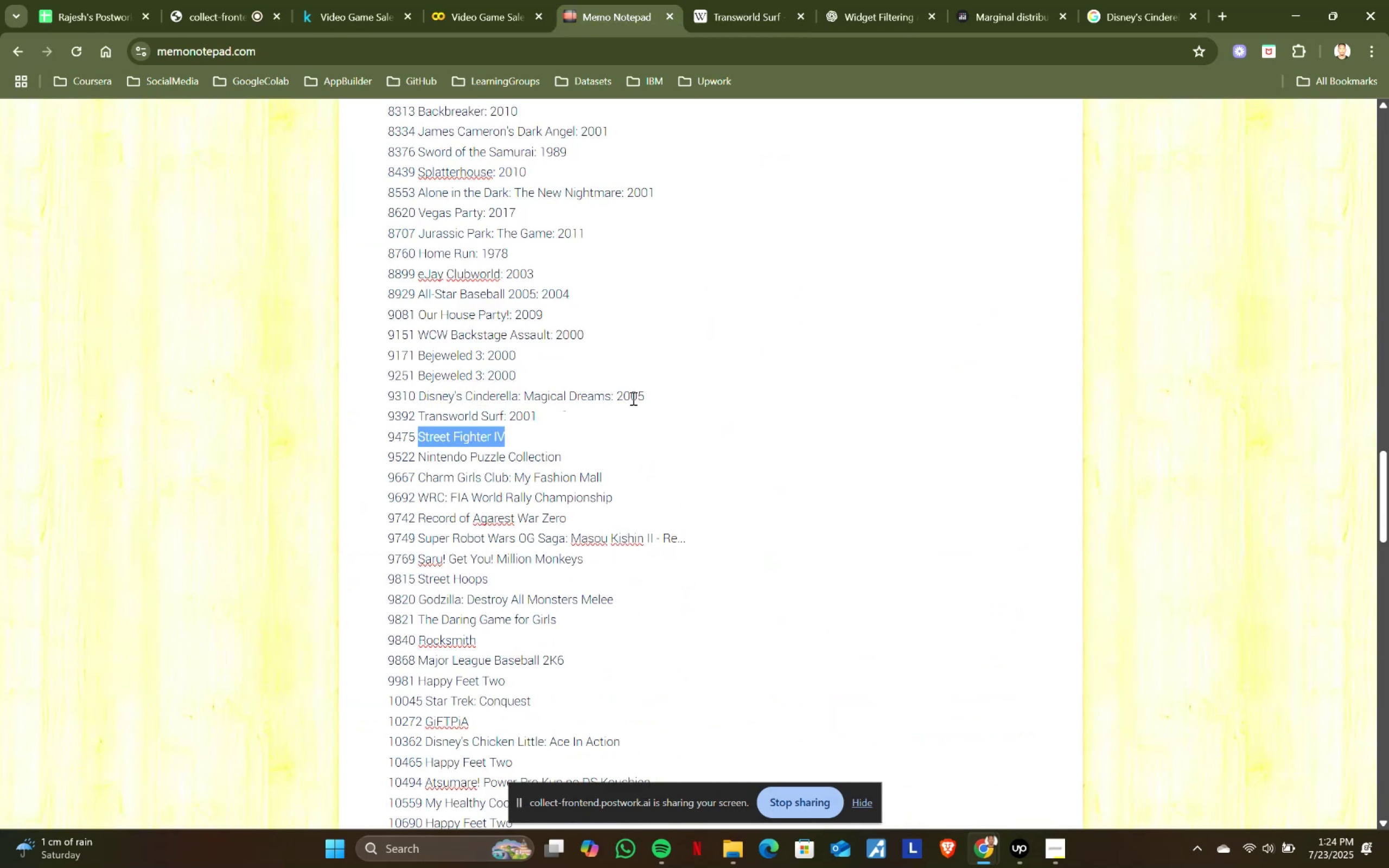 
key(Control+ControlLeft)
 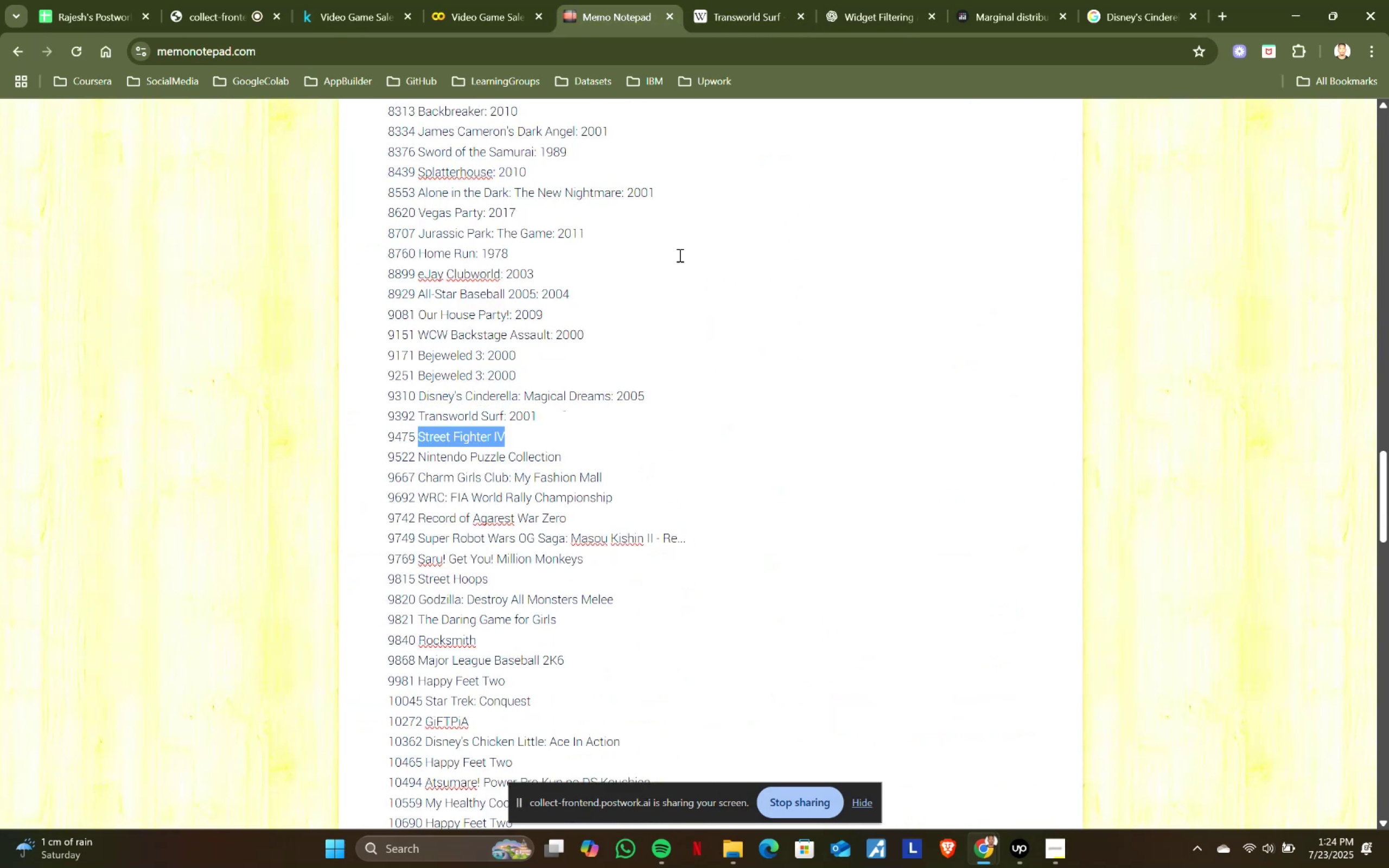 
key(Control+C)
 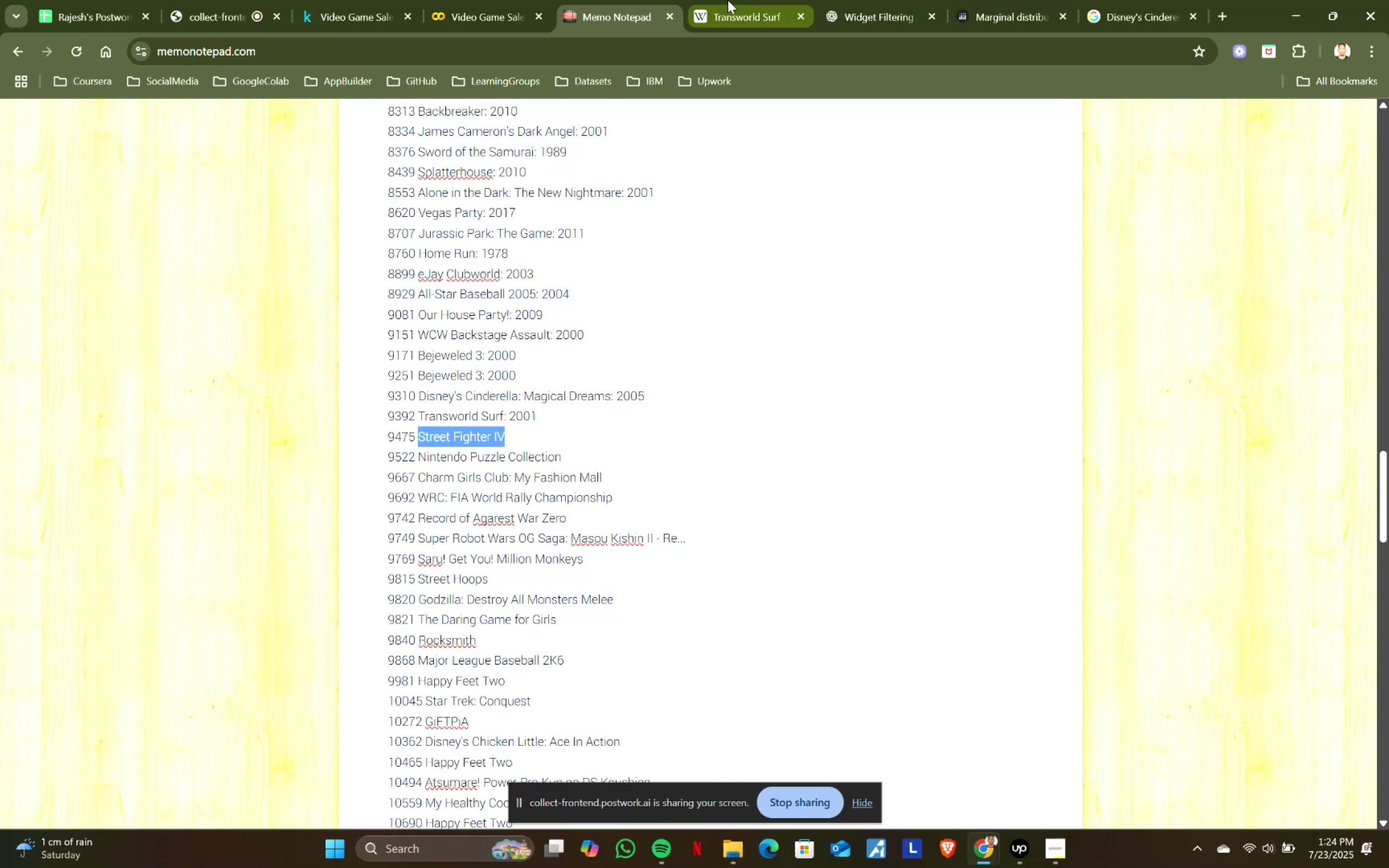 
left_click([730, 0])
 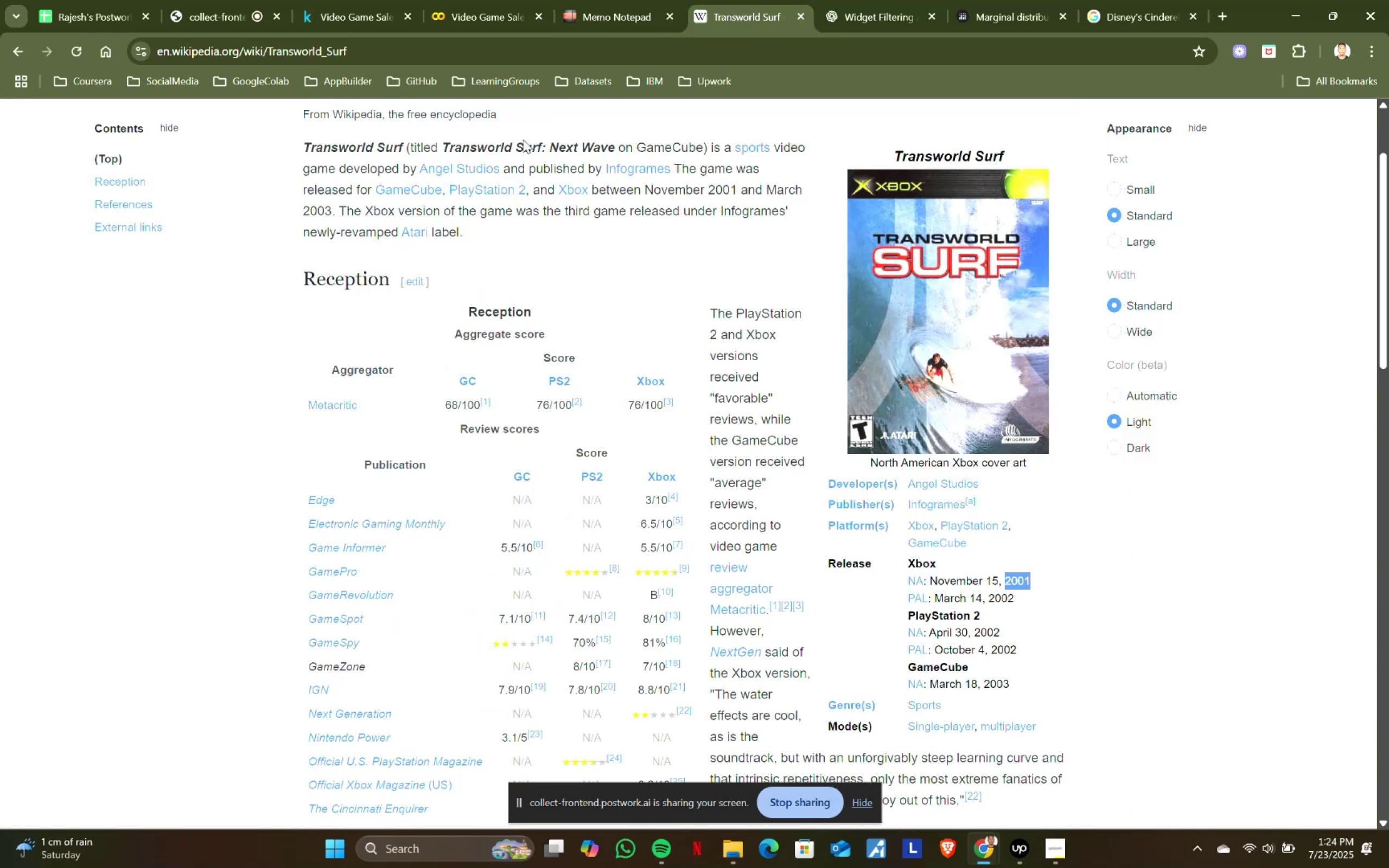 
scroll: coordinate [467, 143], scroll_direction: up, amount: 3.0
 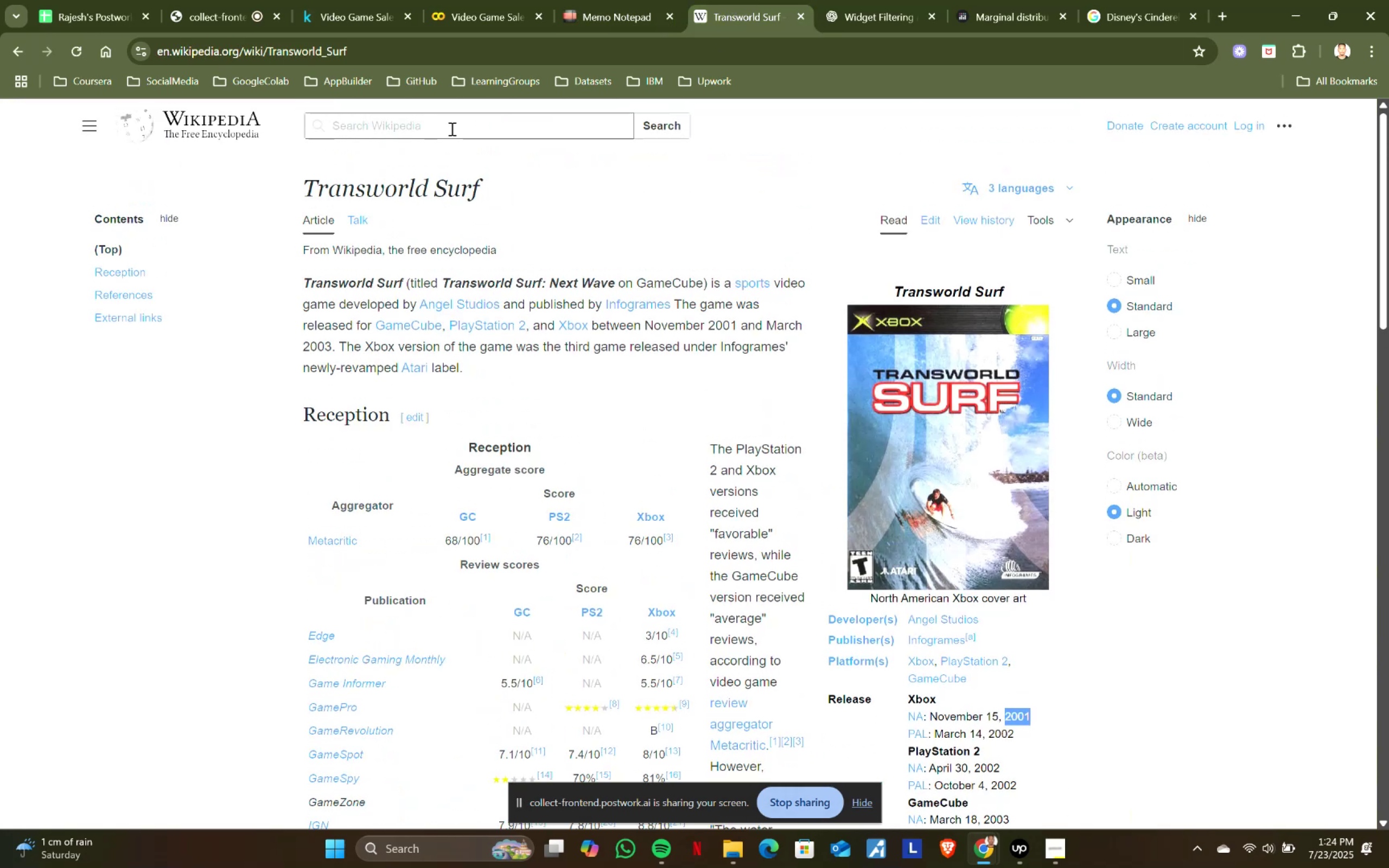 
left_click([450, 127])
 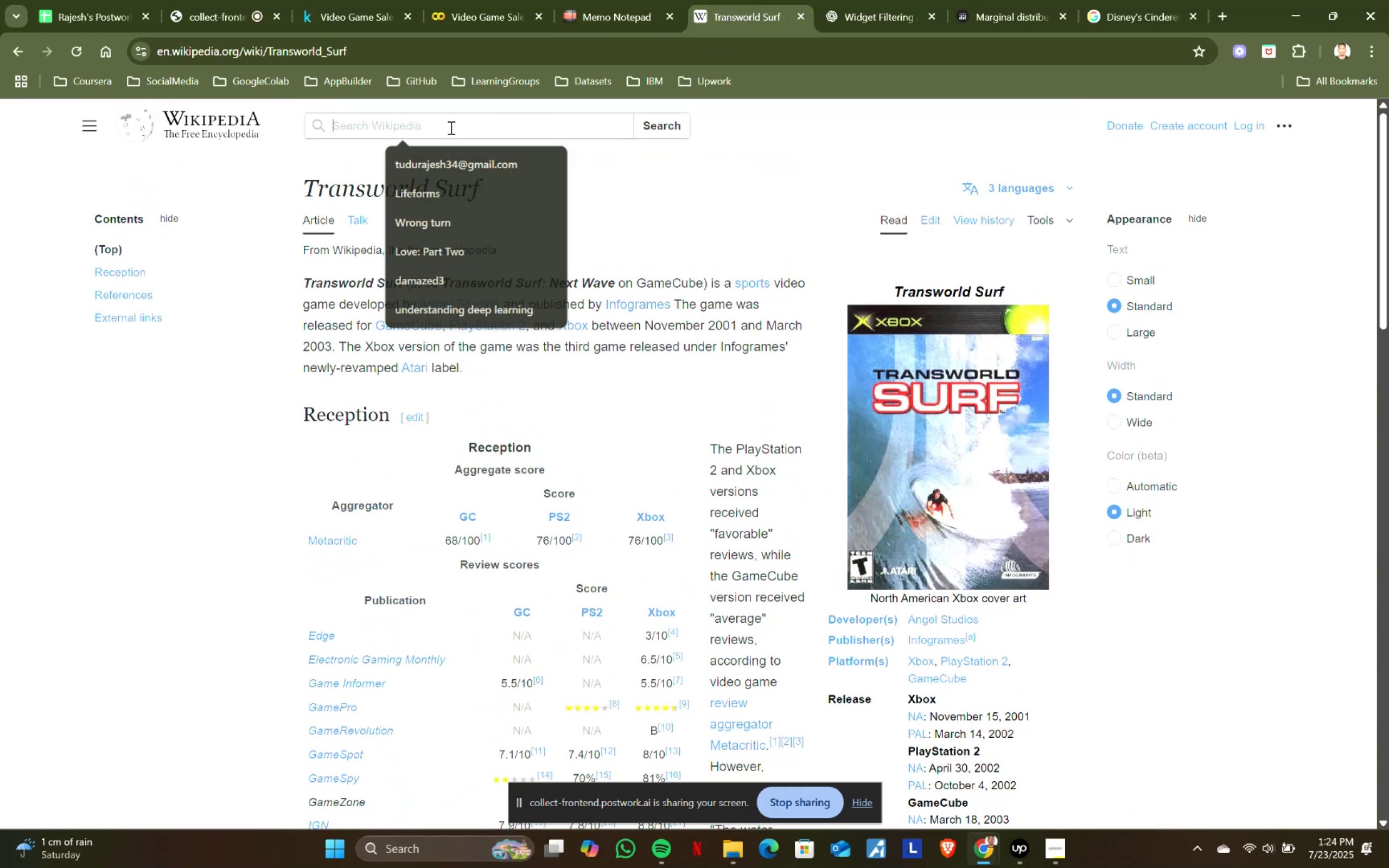 
key(Control+V)
 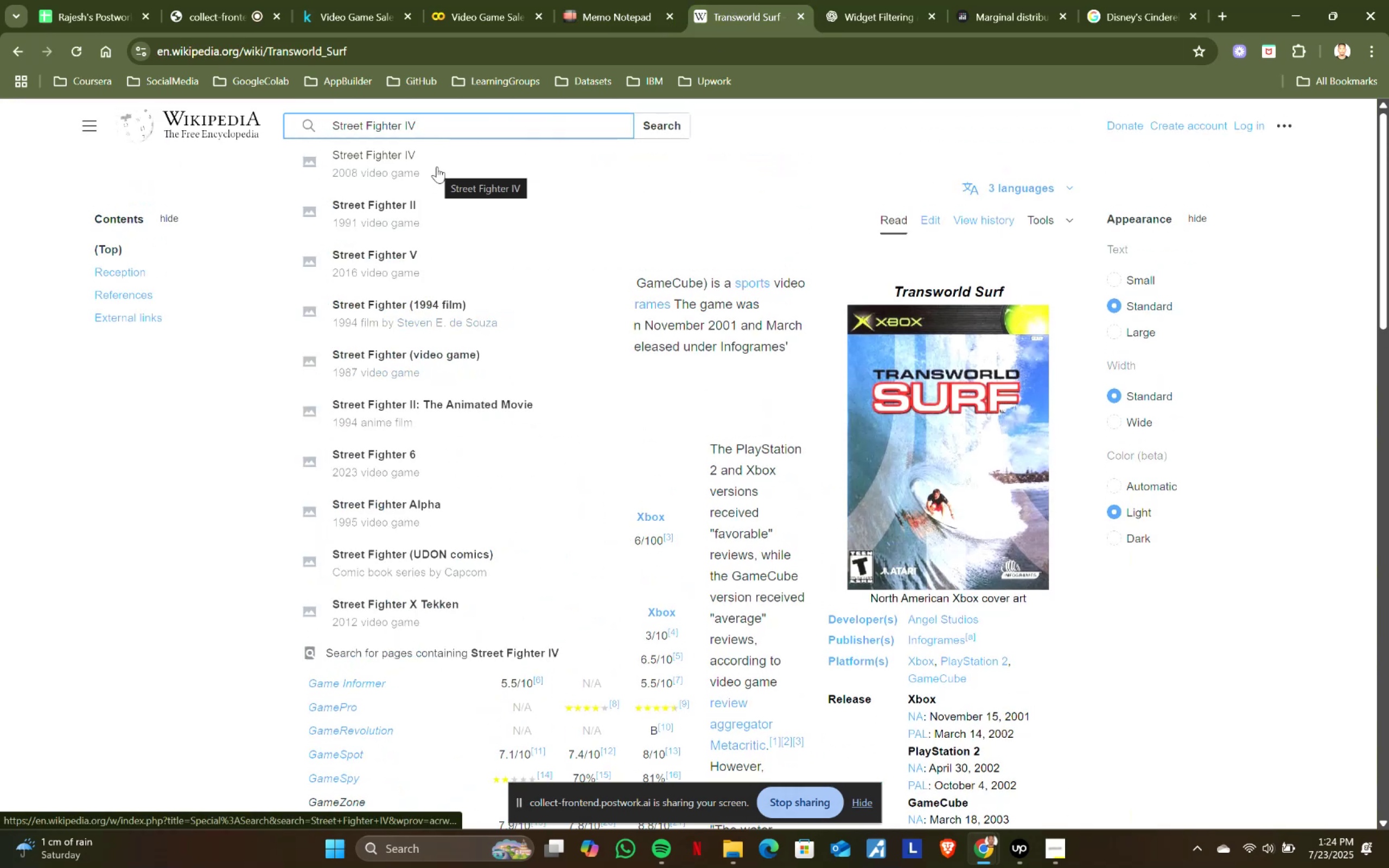 
left_click([437, 167])
 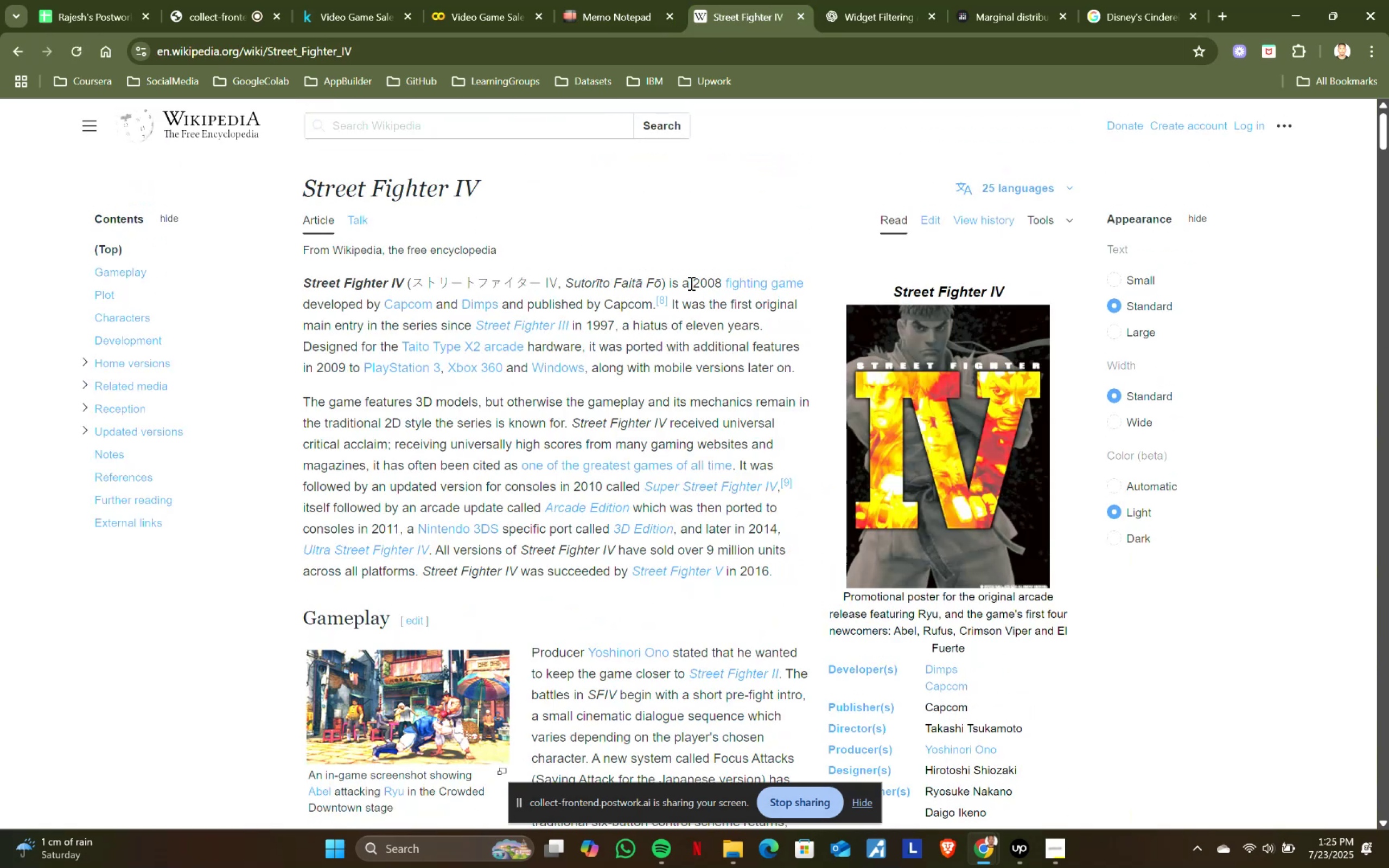 
left_click_drag(start_coordinate=[694, 280], to_coordinate=[719, 285])
 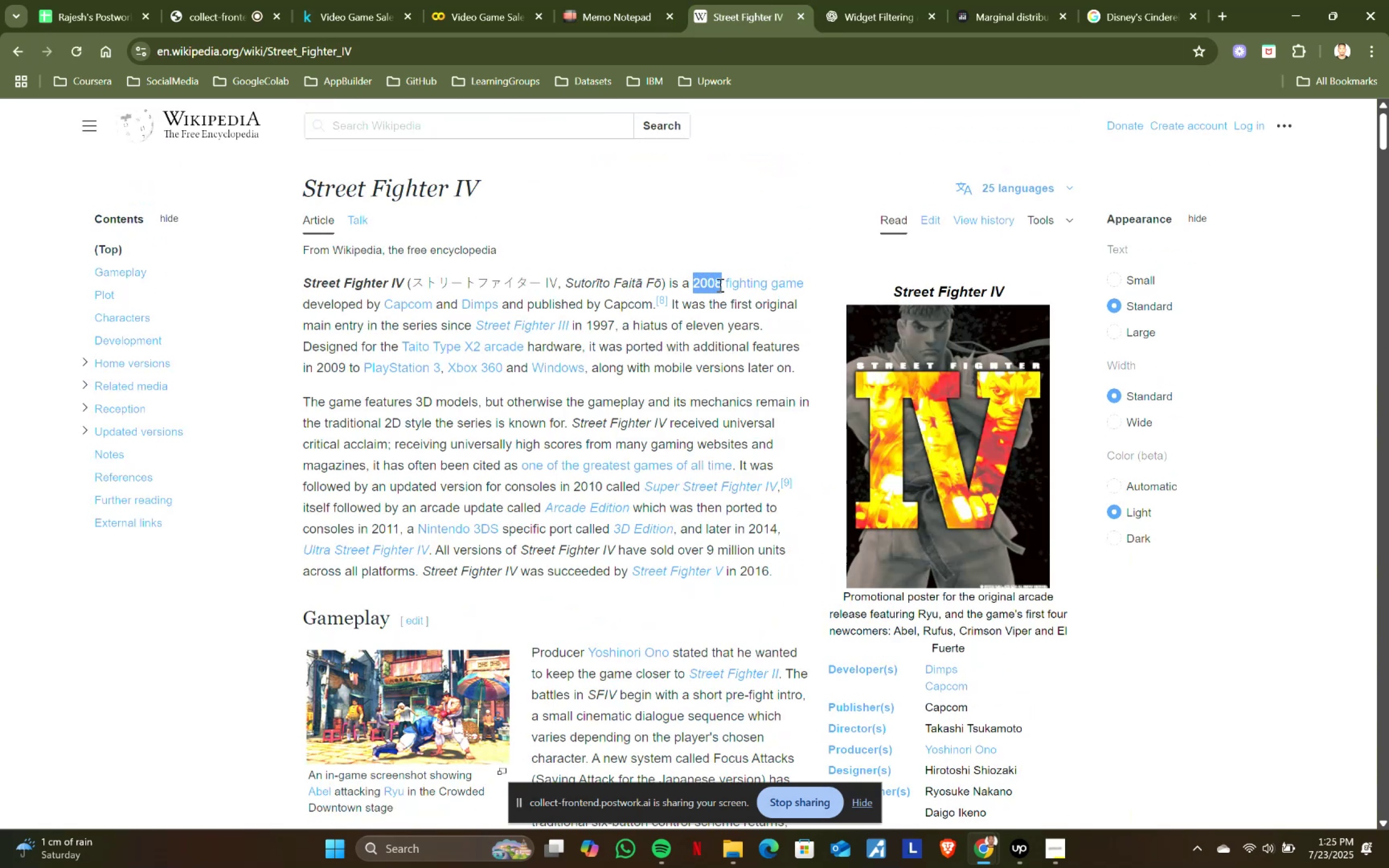 
key(Control+ControlLeft)
 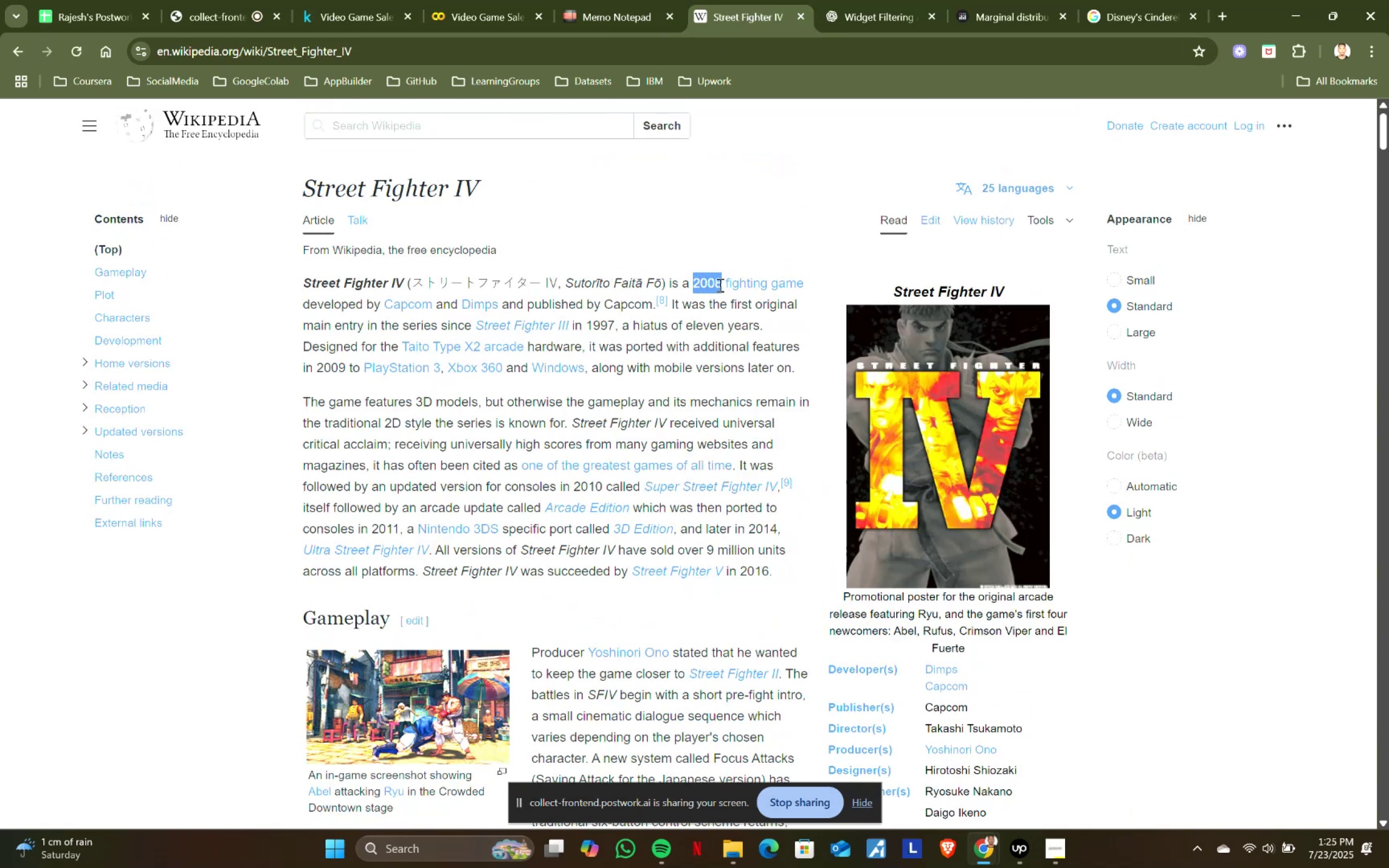 
key(Control+C)
 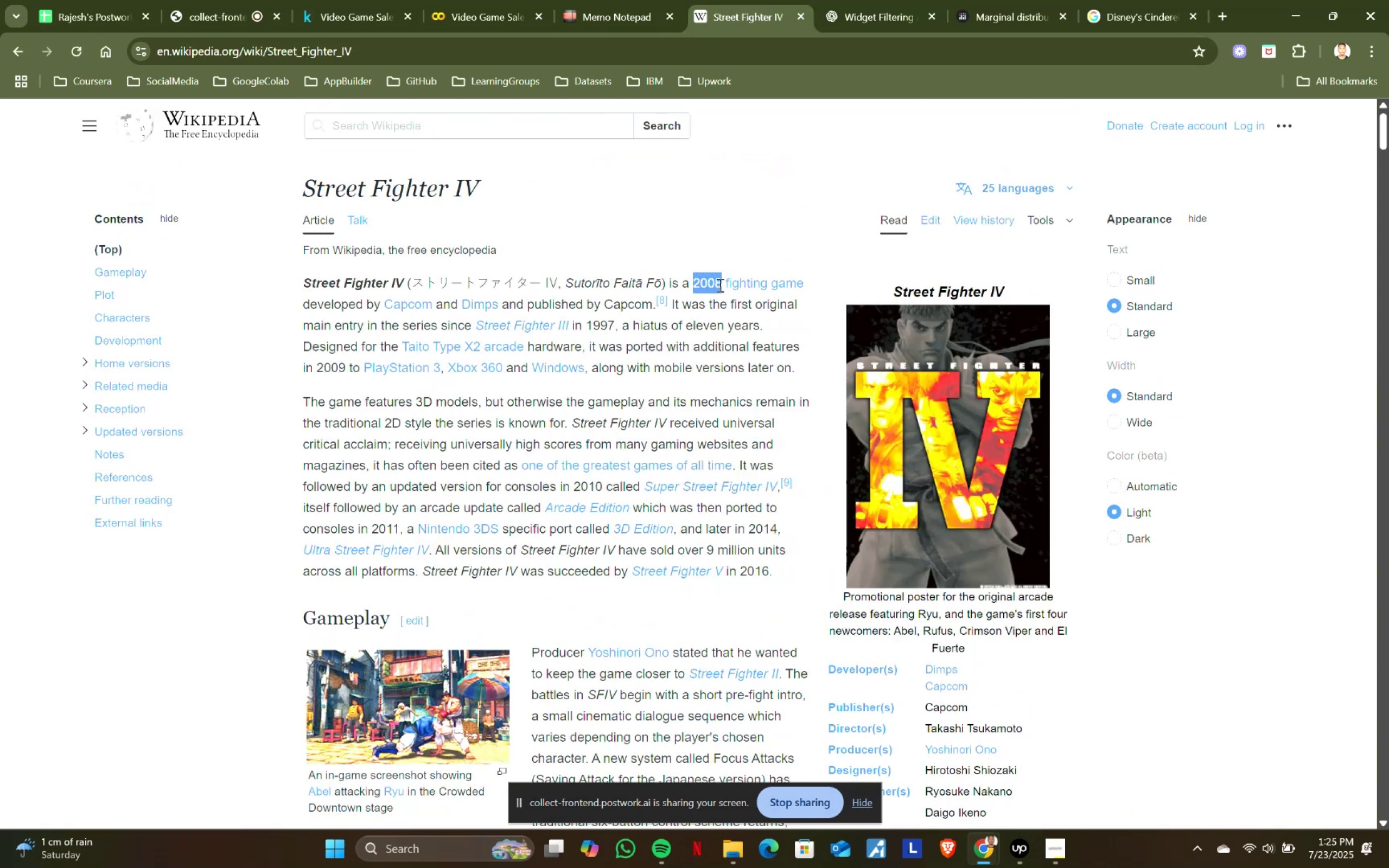 
key(Control+ControlLeft)
 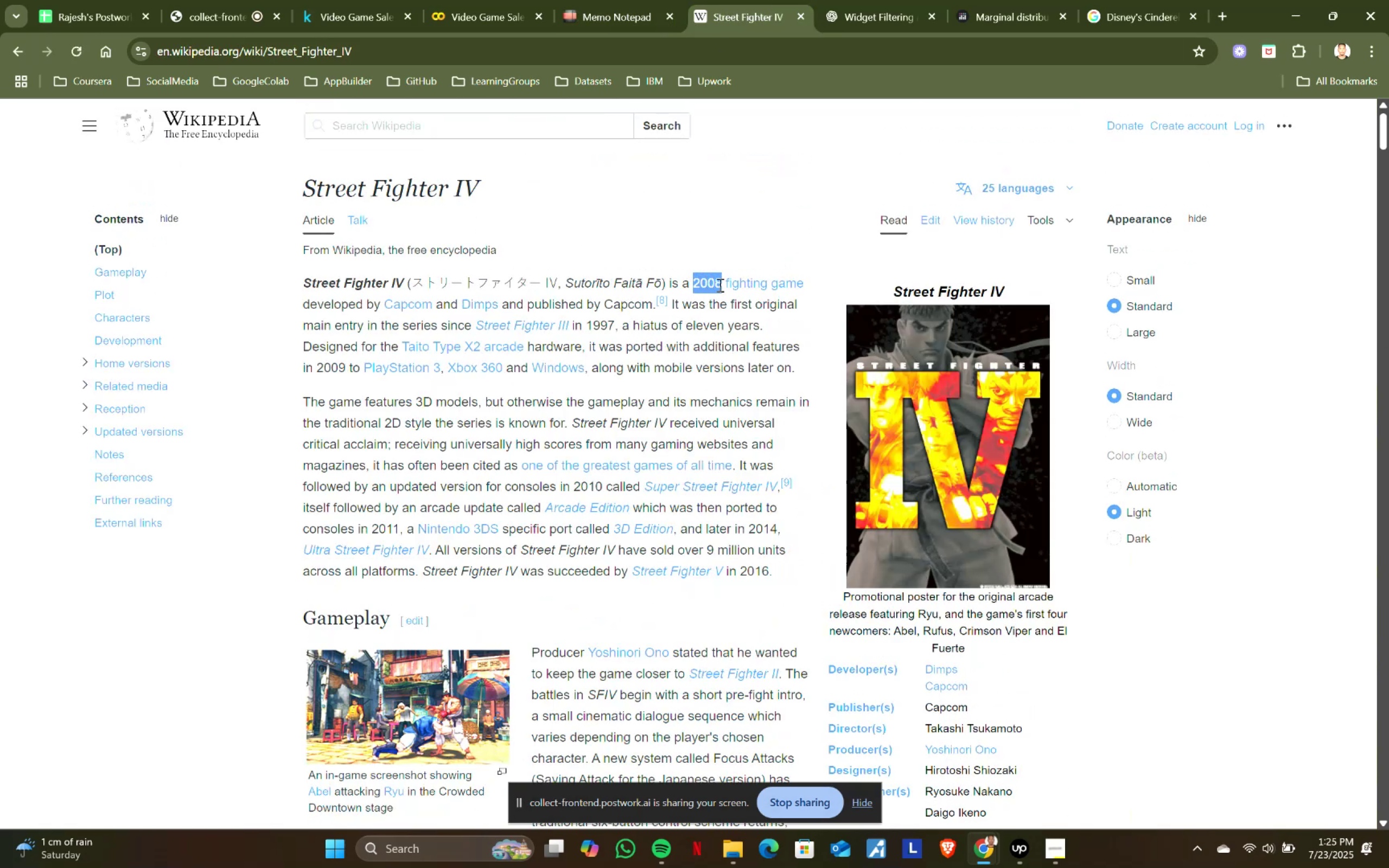 
key(Control+C)
 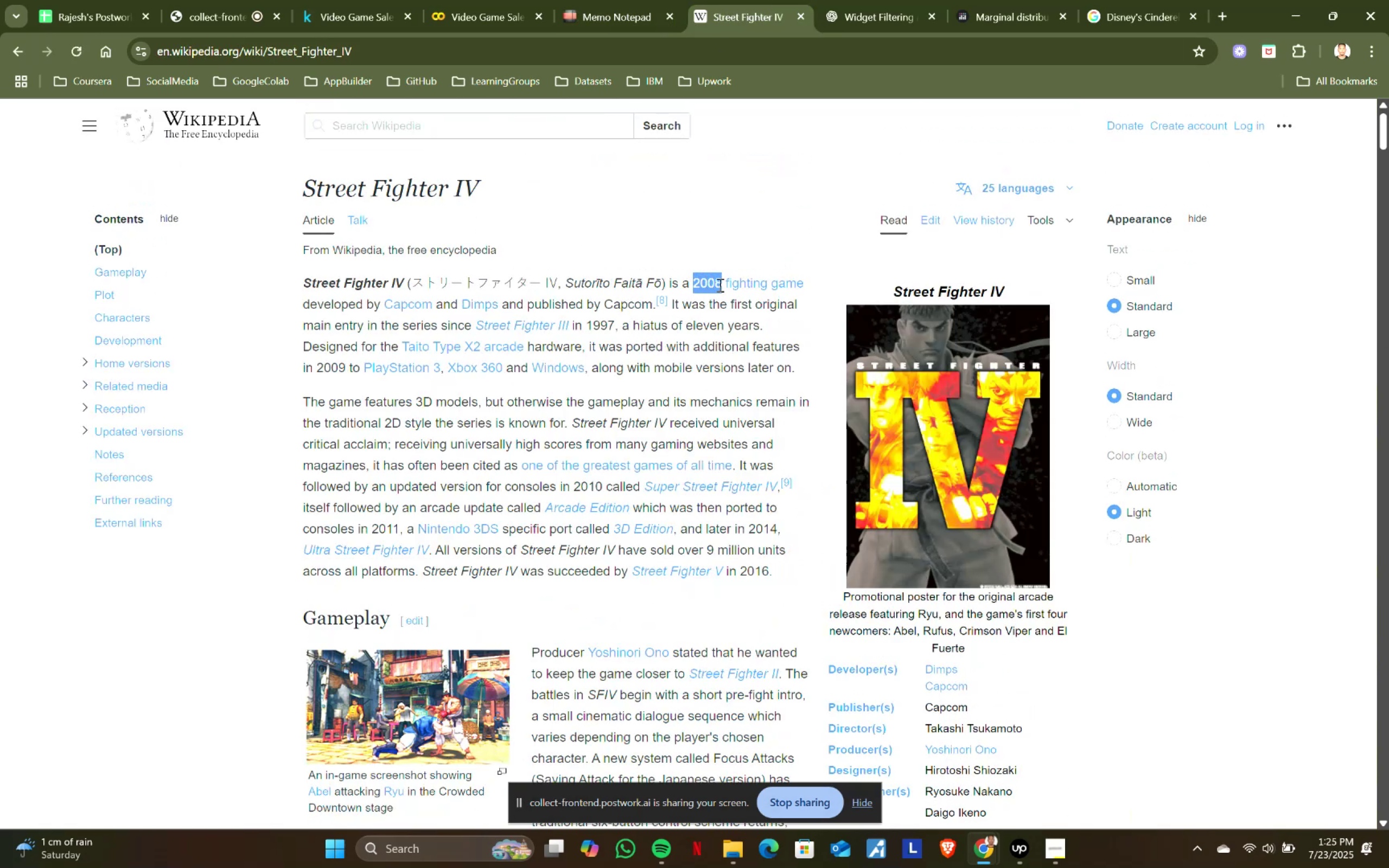 
key(Control+ControlLeft)
 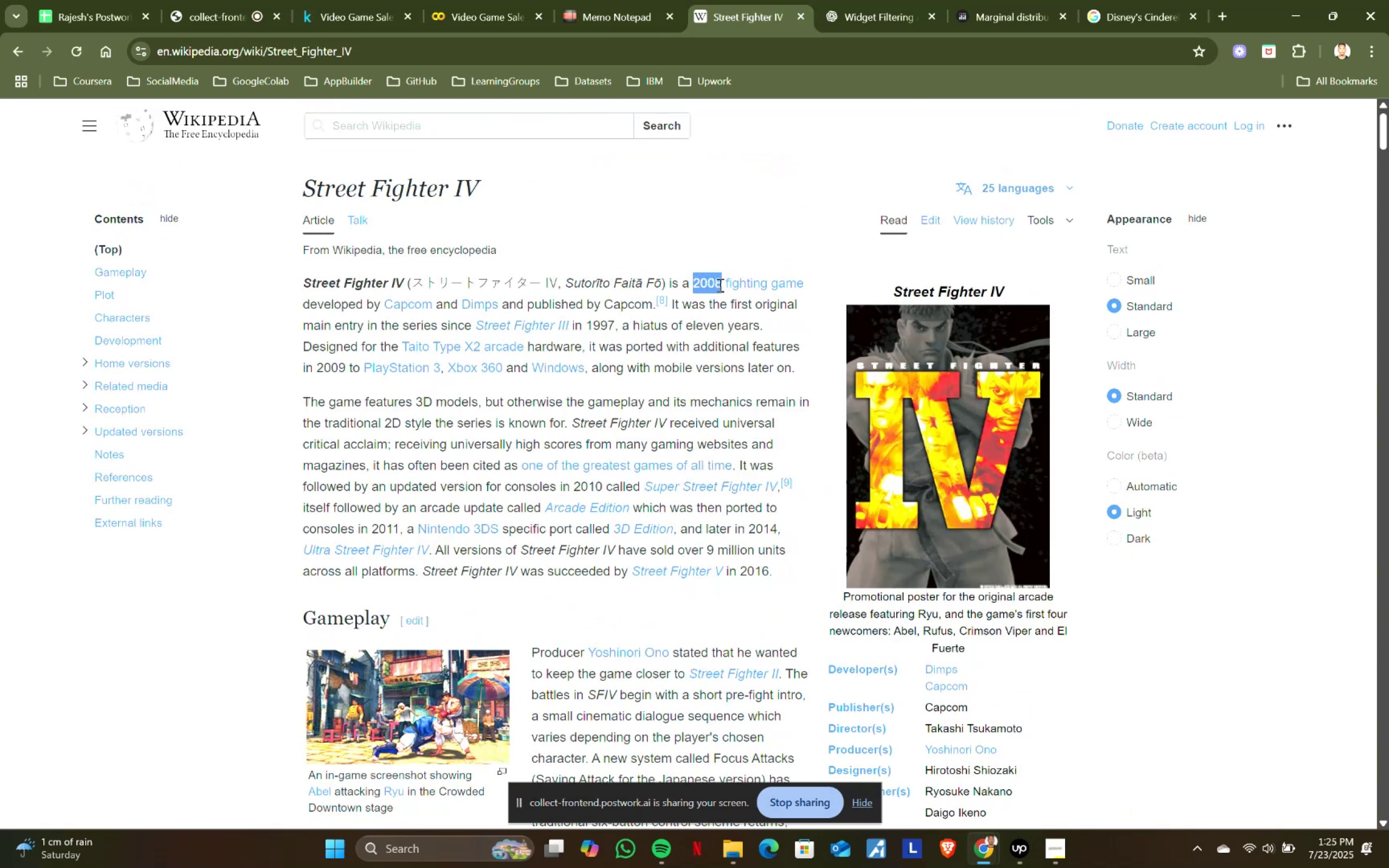 
key(Control+C)
 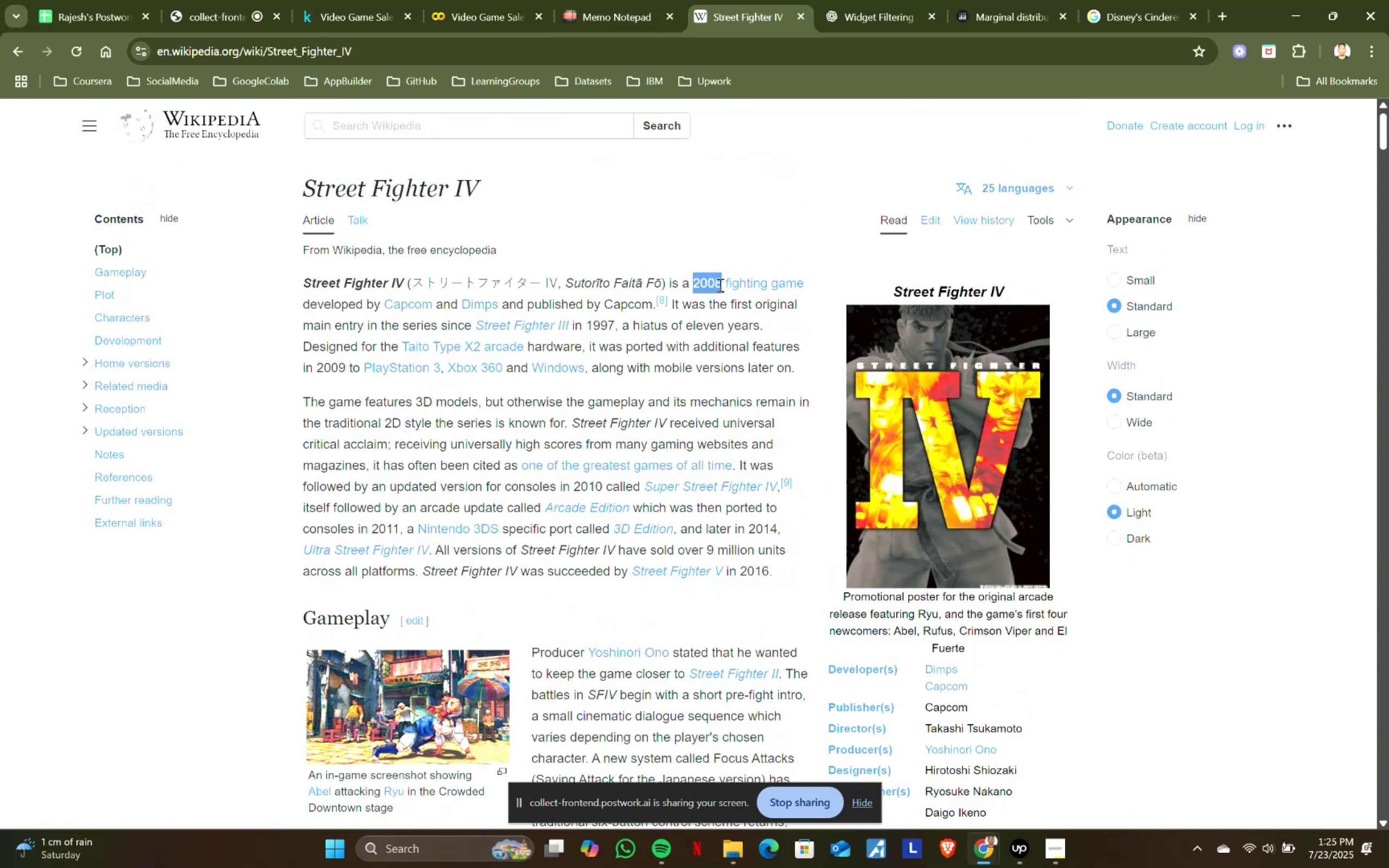 
key(Control+ControlLeft)
 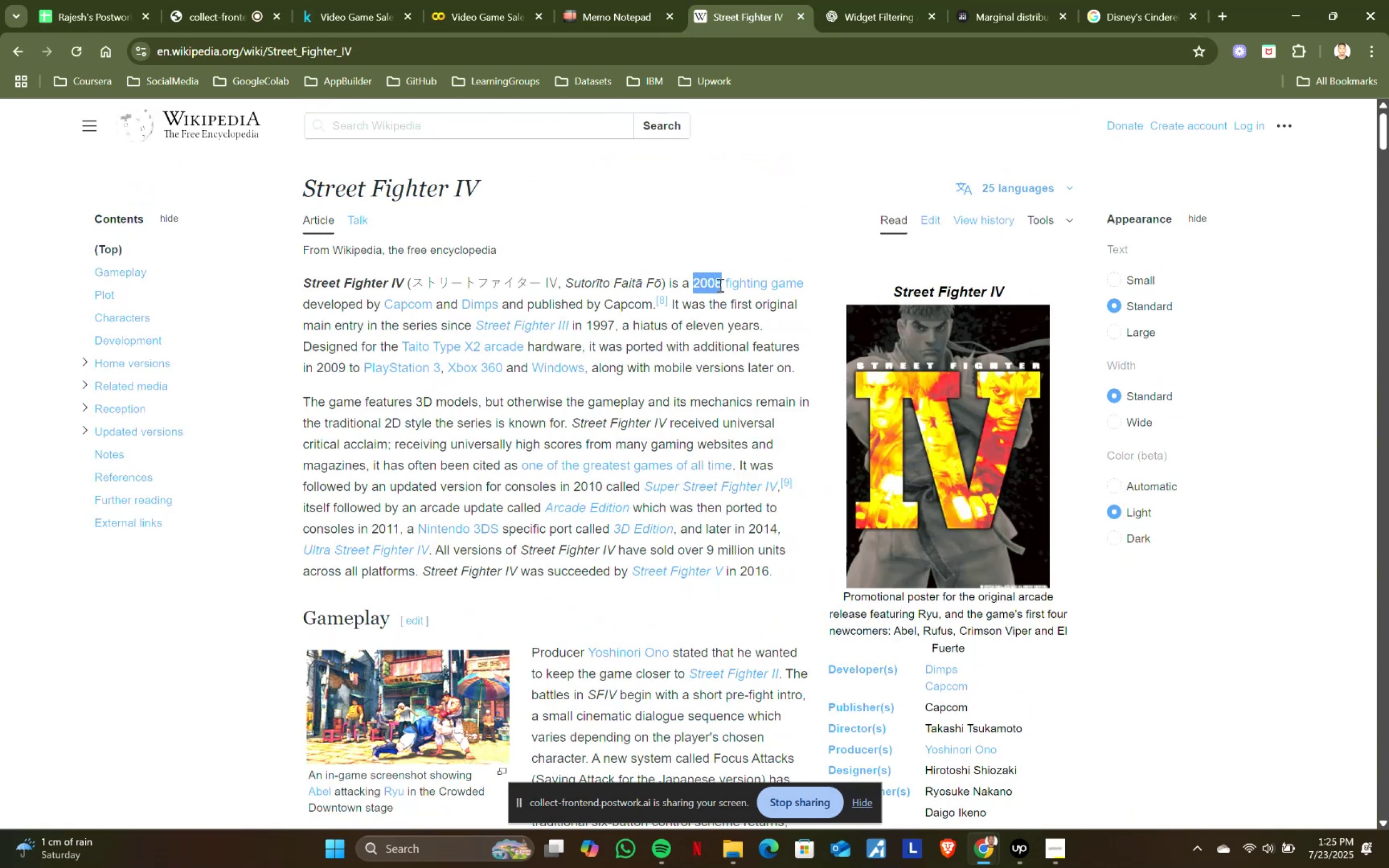 
key(Control+C)
 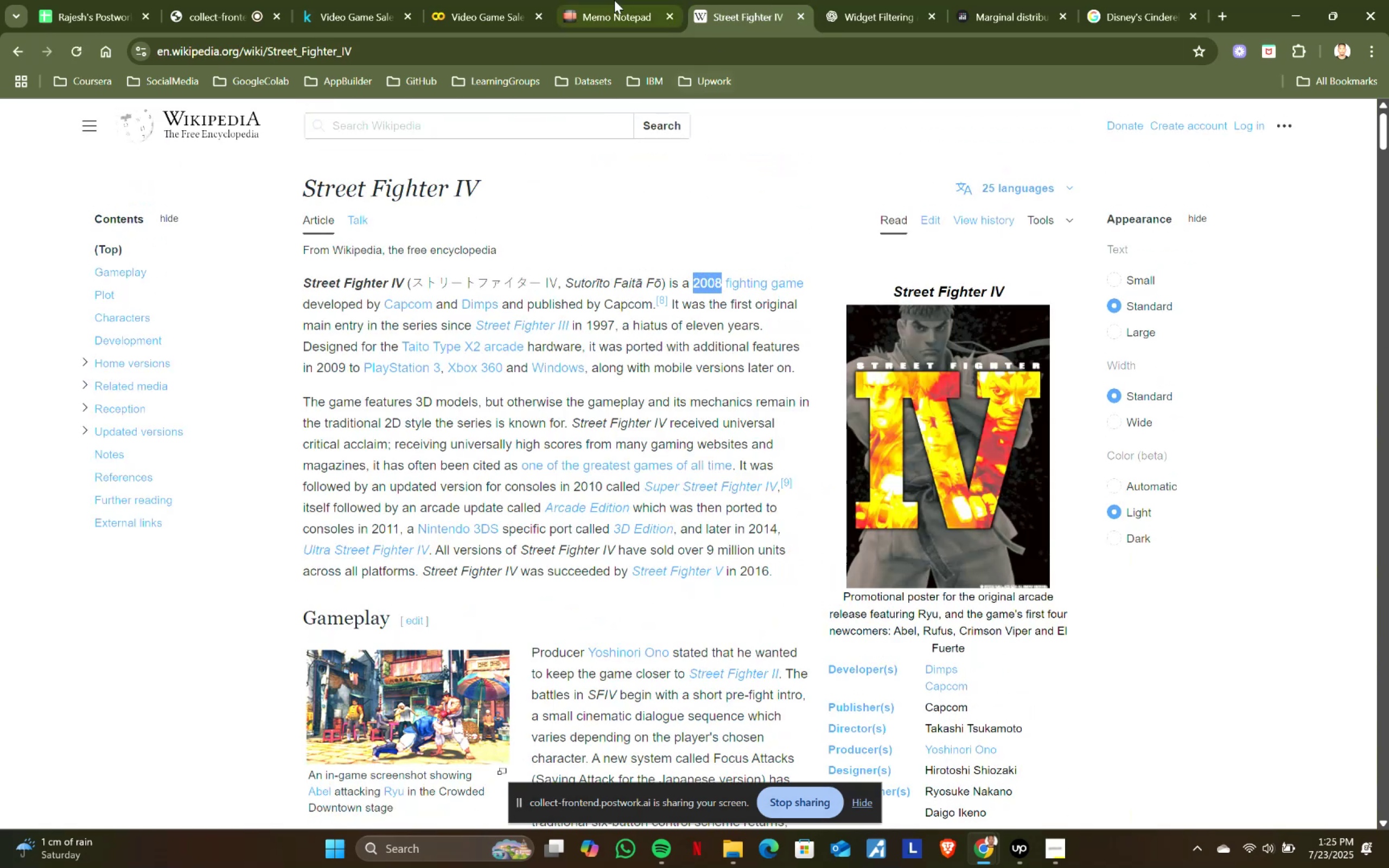 
left_click([609, 0])
 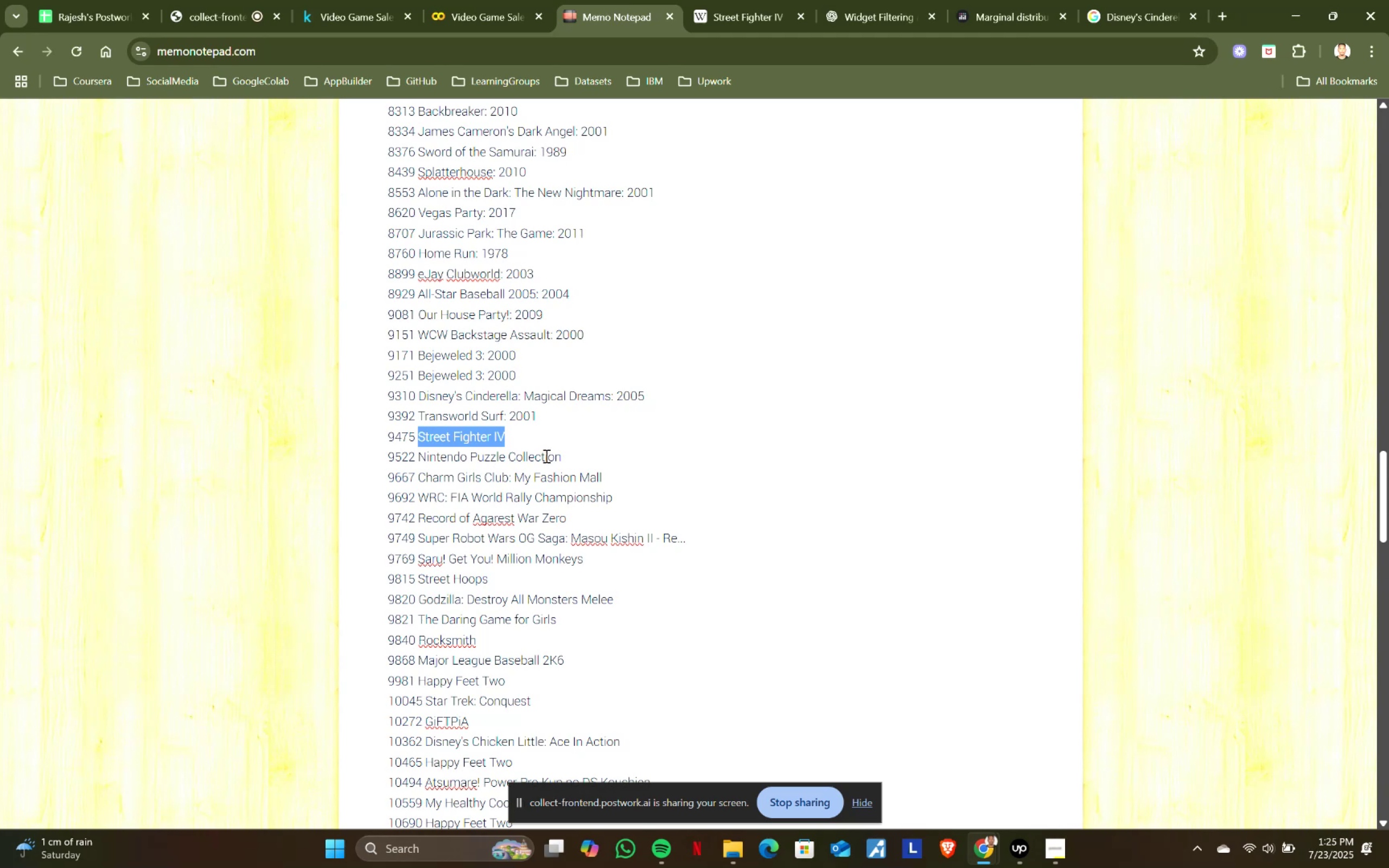 
left_click([555, 445])
 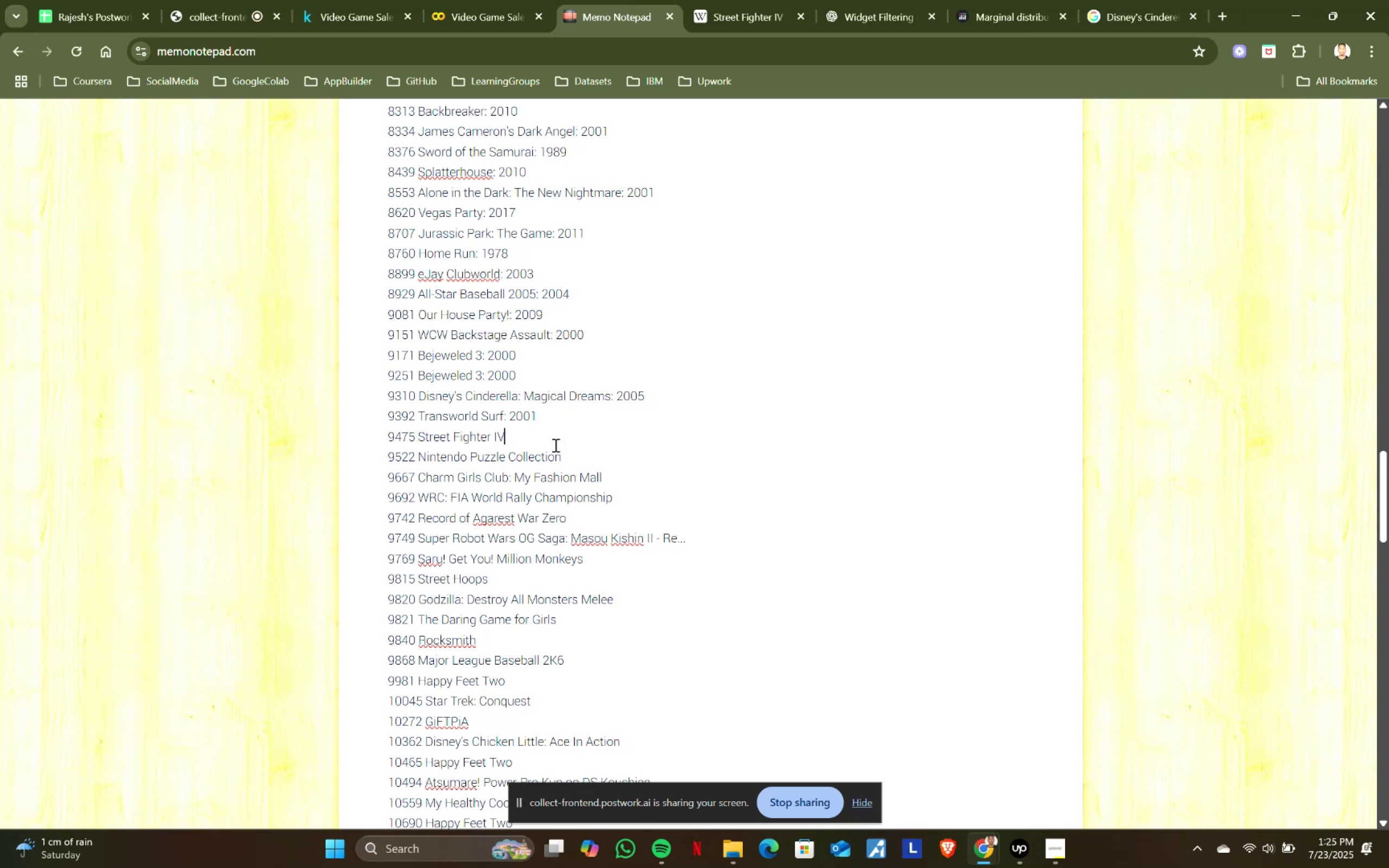 
key(Shift+ShiftRight)
 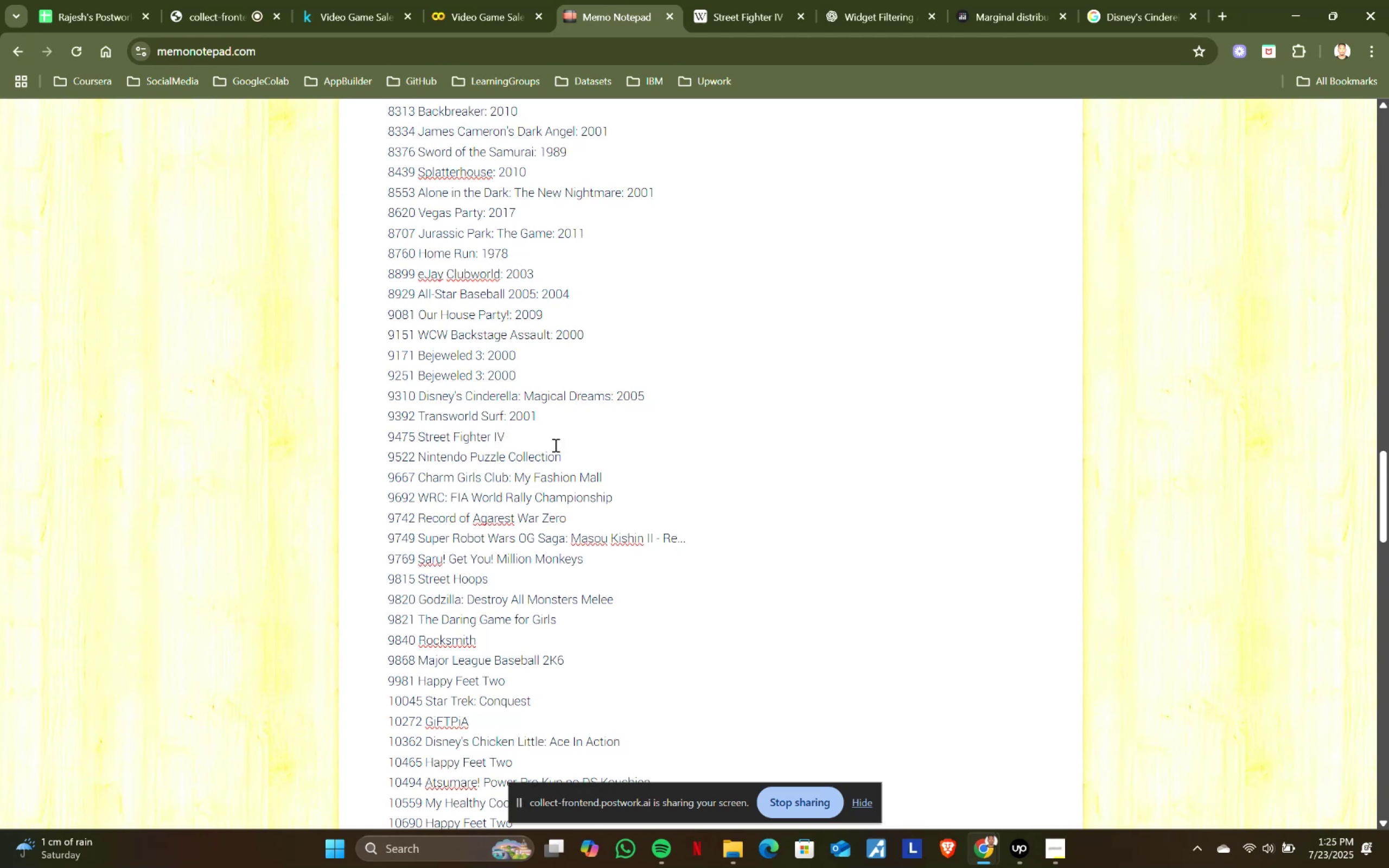 
key(Shift+Semicolon)
 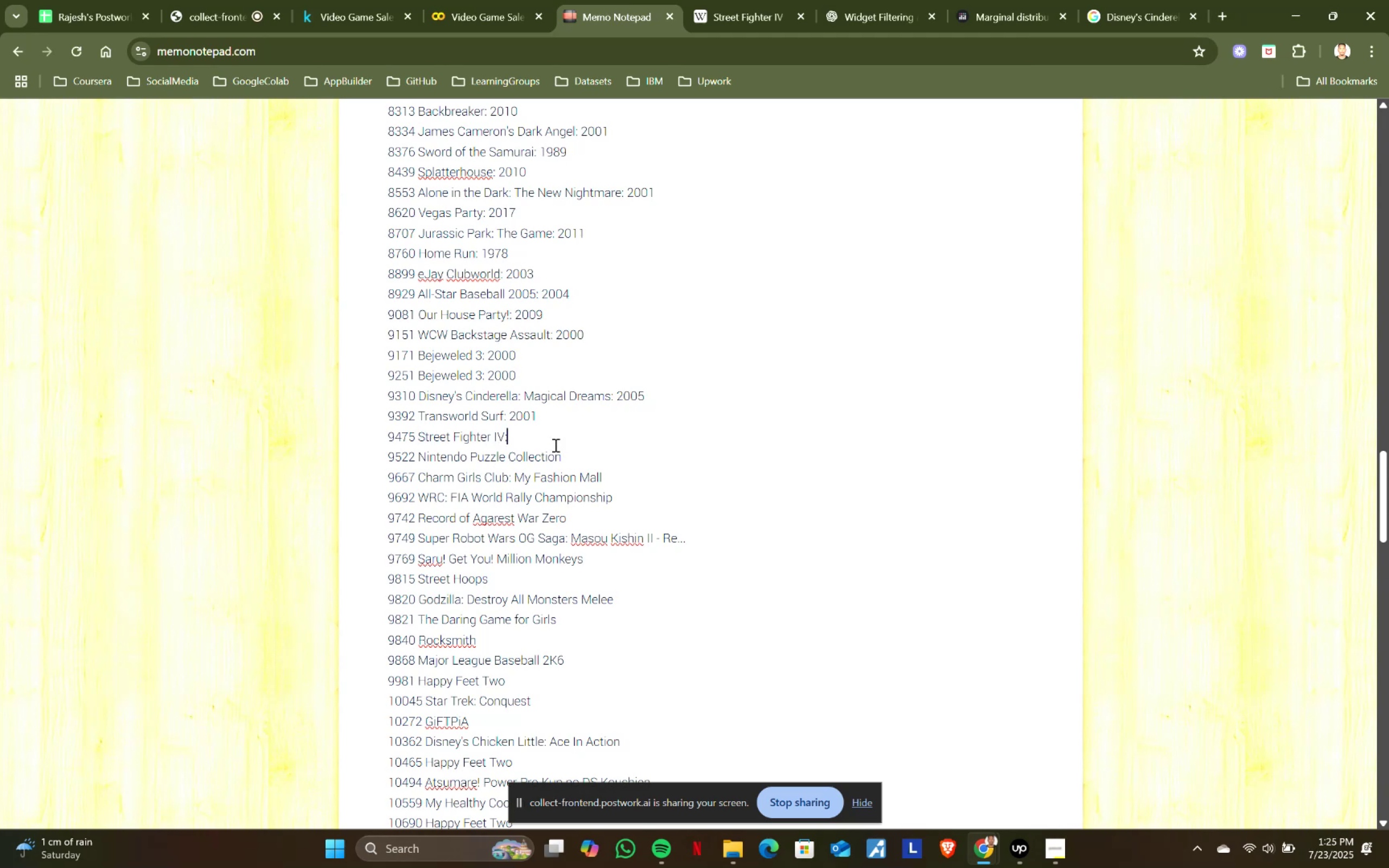 
key(Space)
 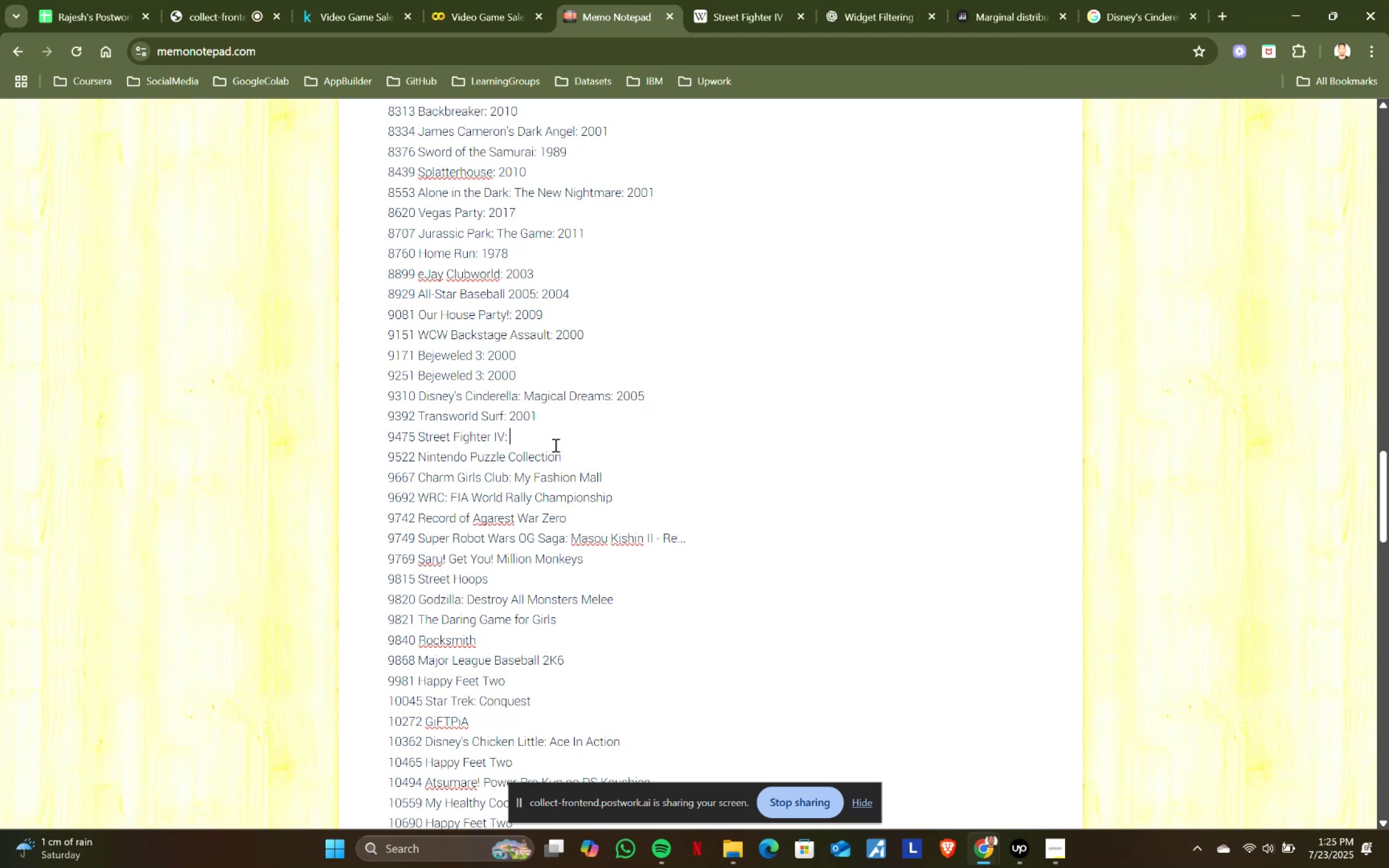 
key(Control+ControlLeft)
 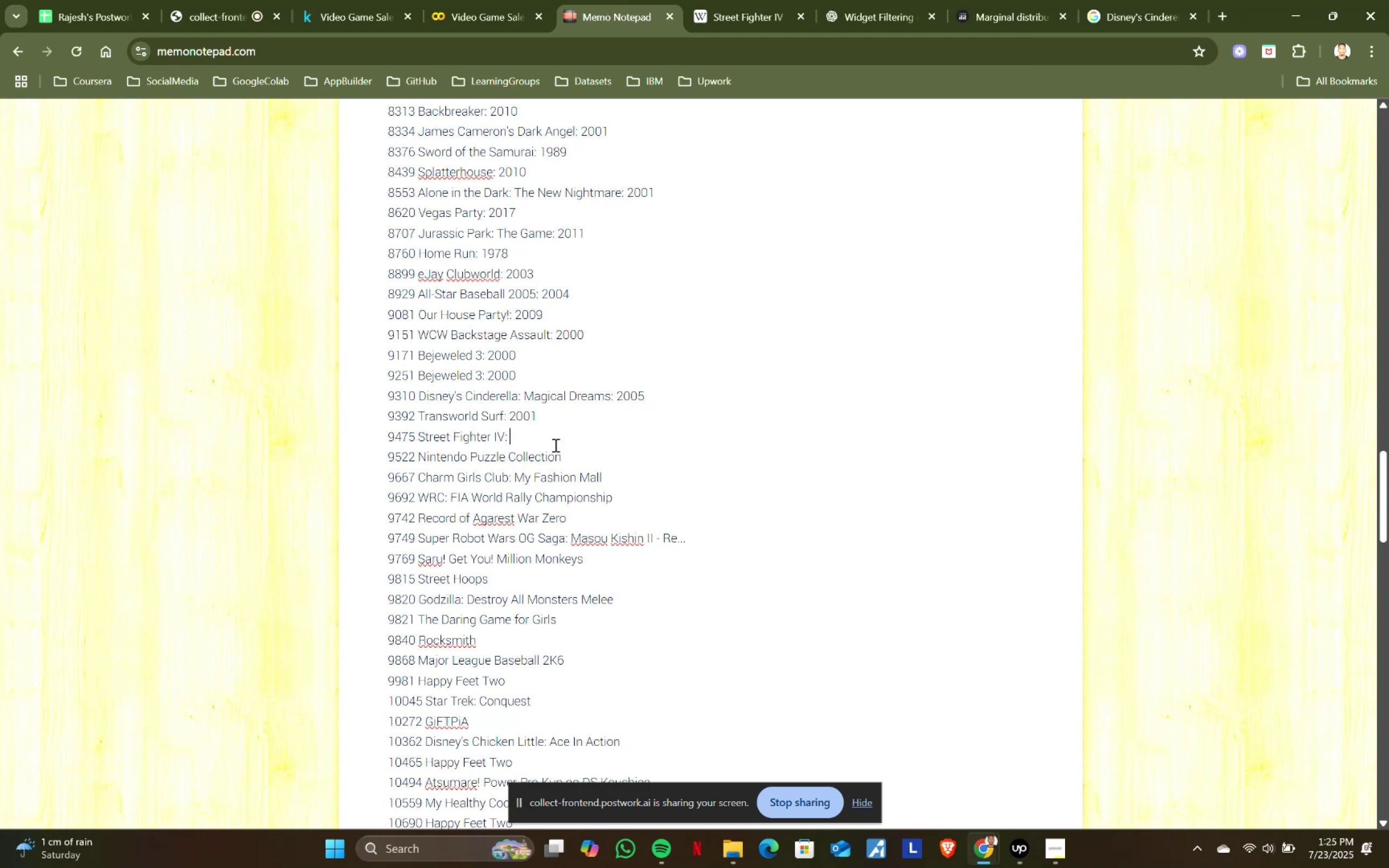 
key(Control+V)
 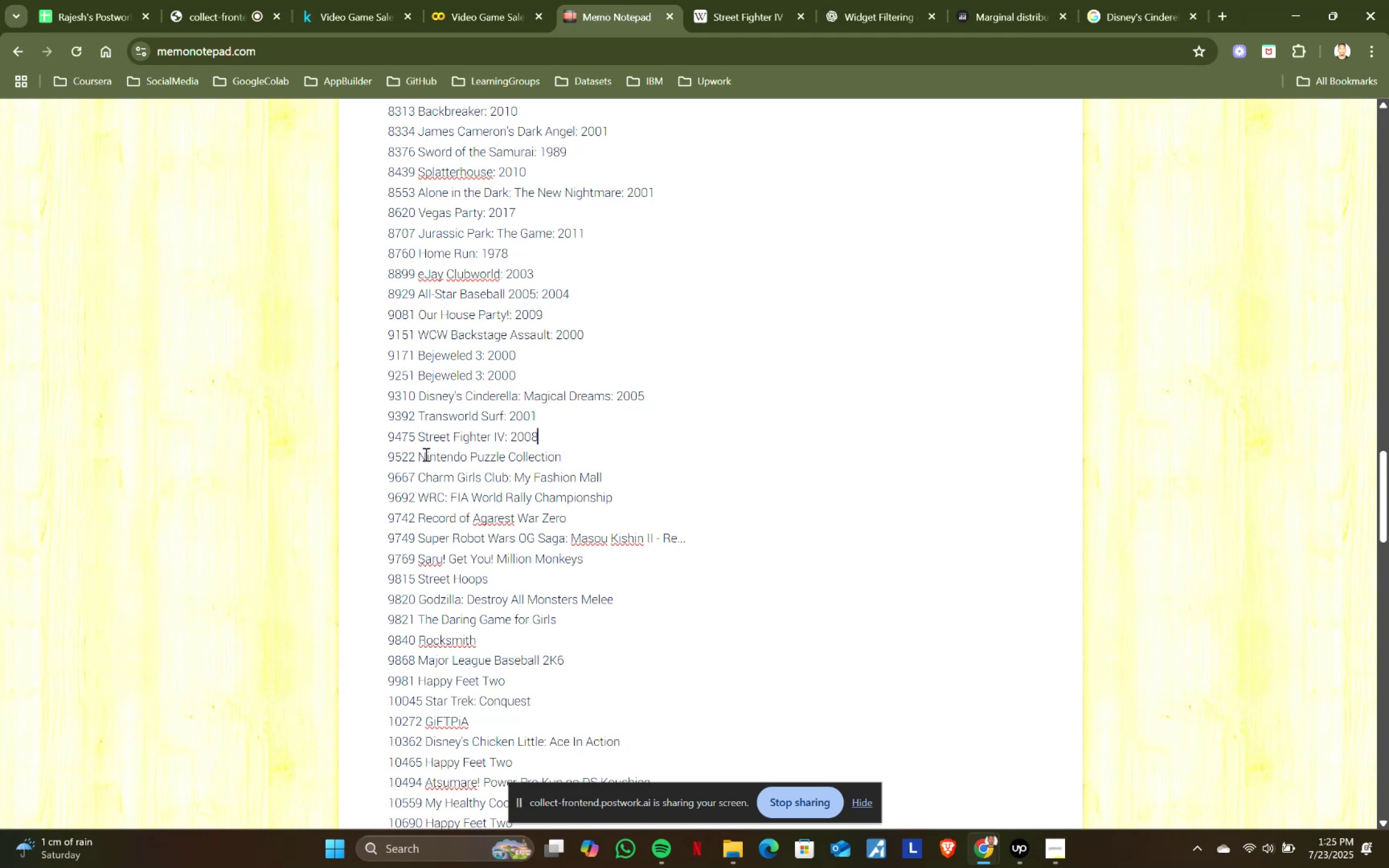 
left_click_drag(start_coordinate=[419, 452], to_coordinate=[579, 448])
 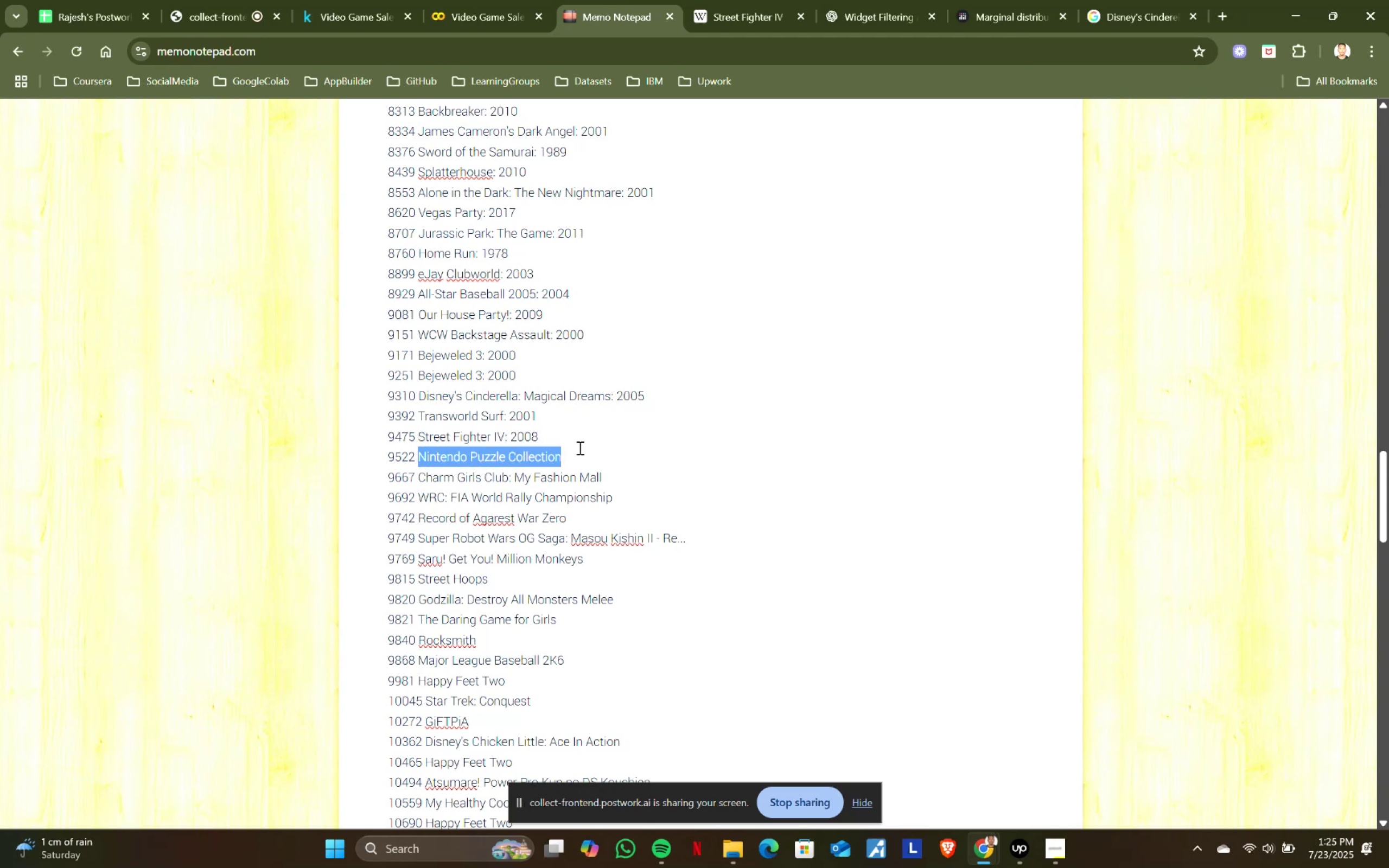 
key(Control+ControlLeft)
 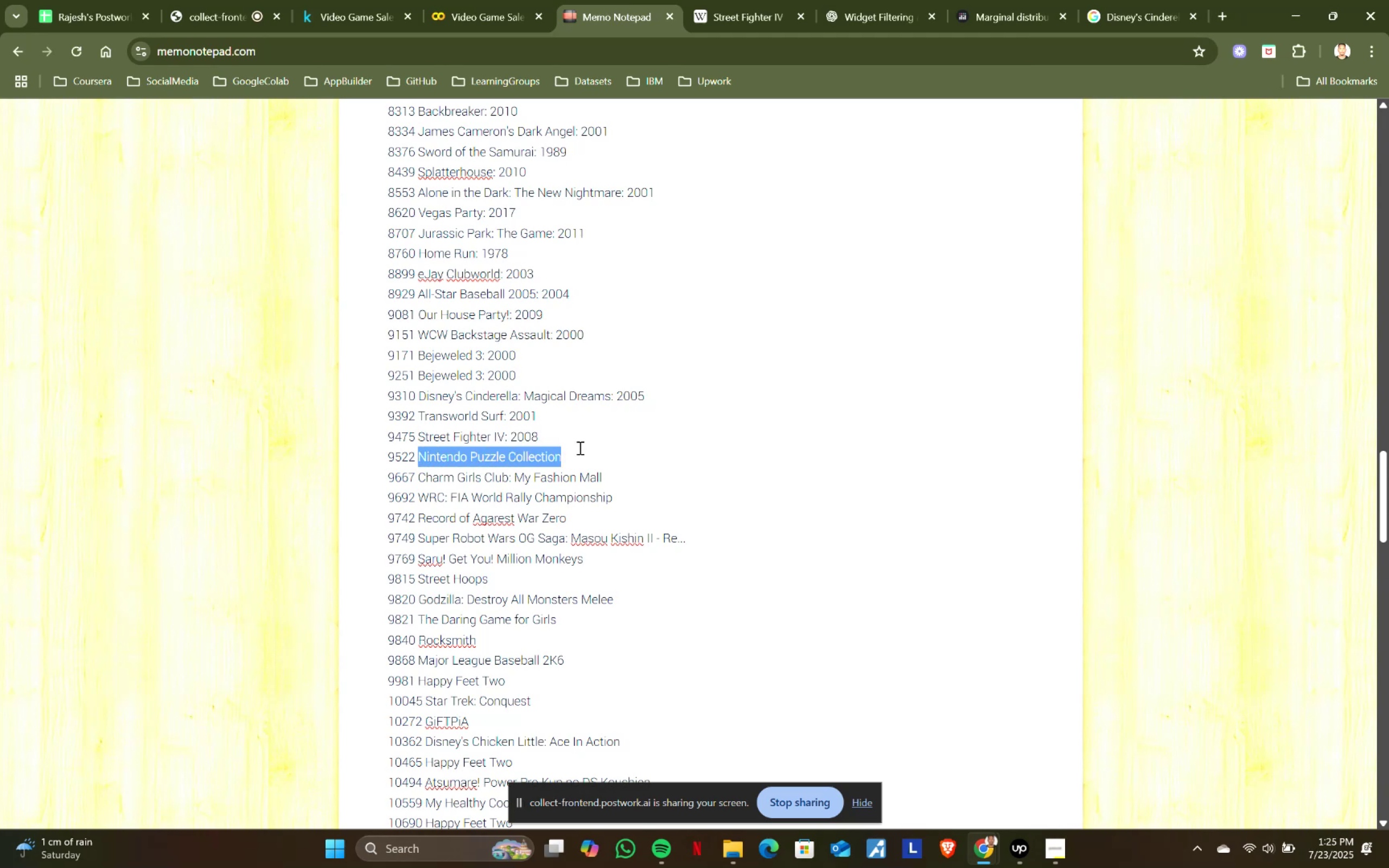 
key(Control+C)
 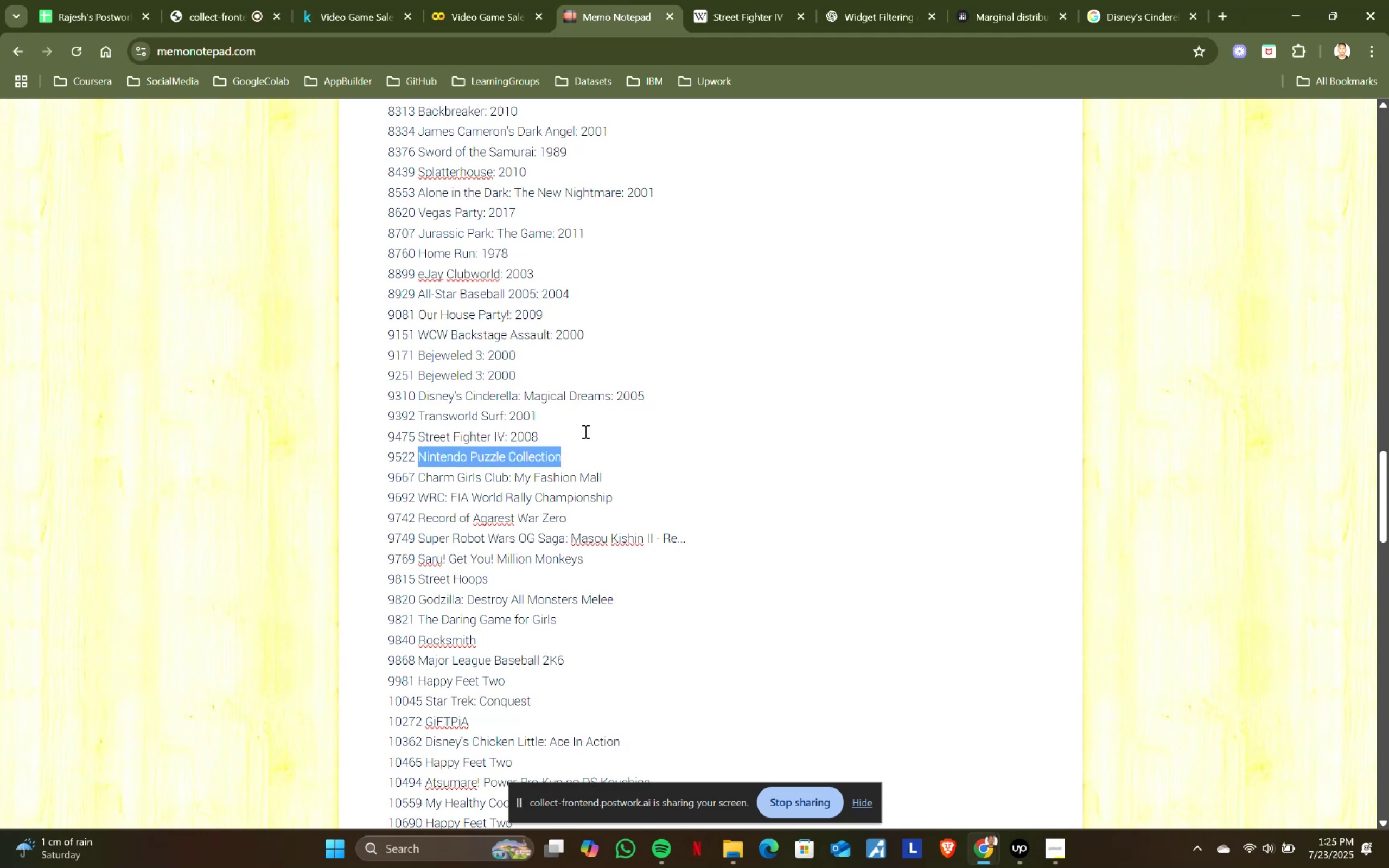 
key(Control+ControlLeft)
 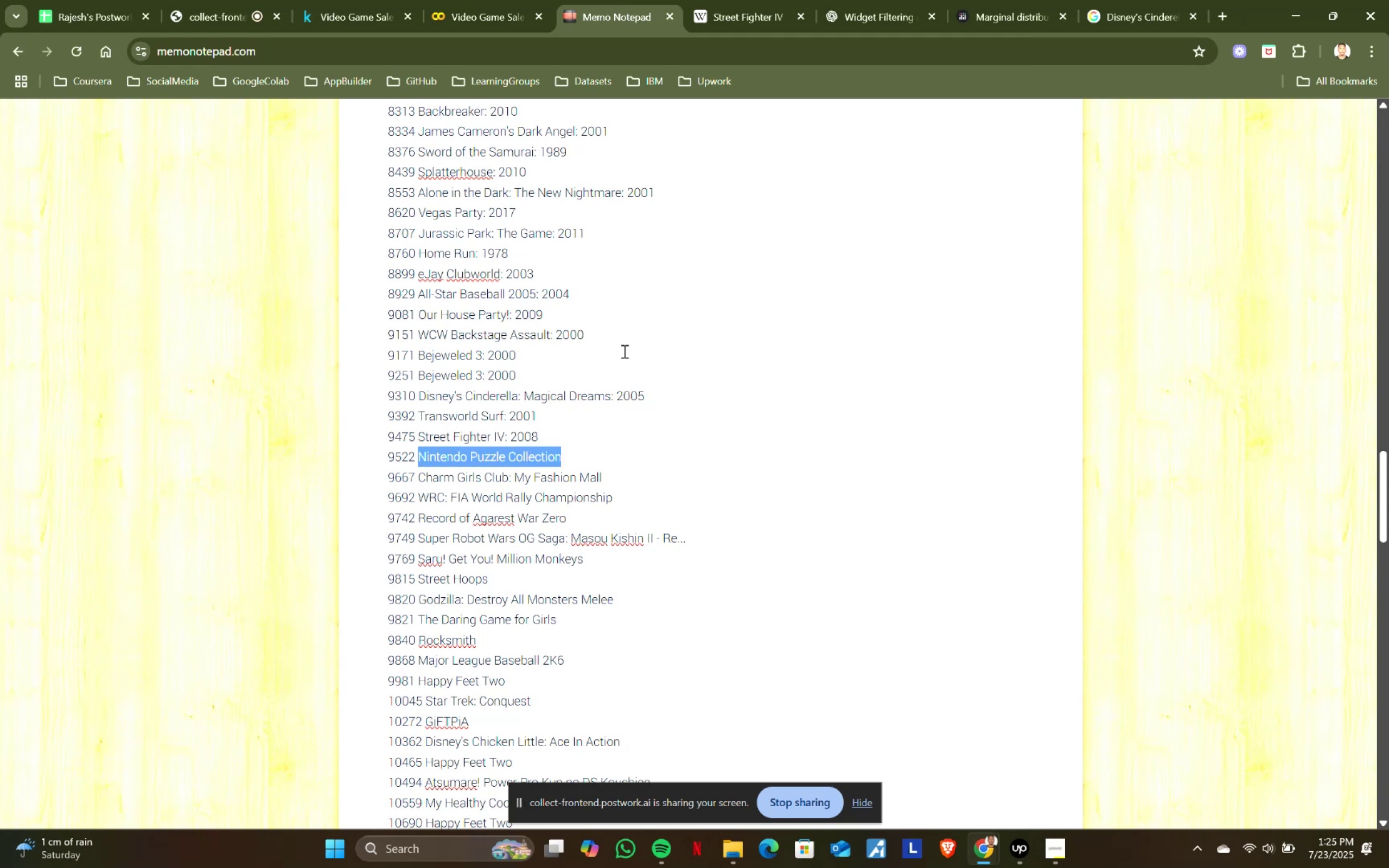 
key(Control+C)
 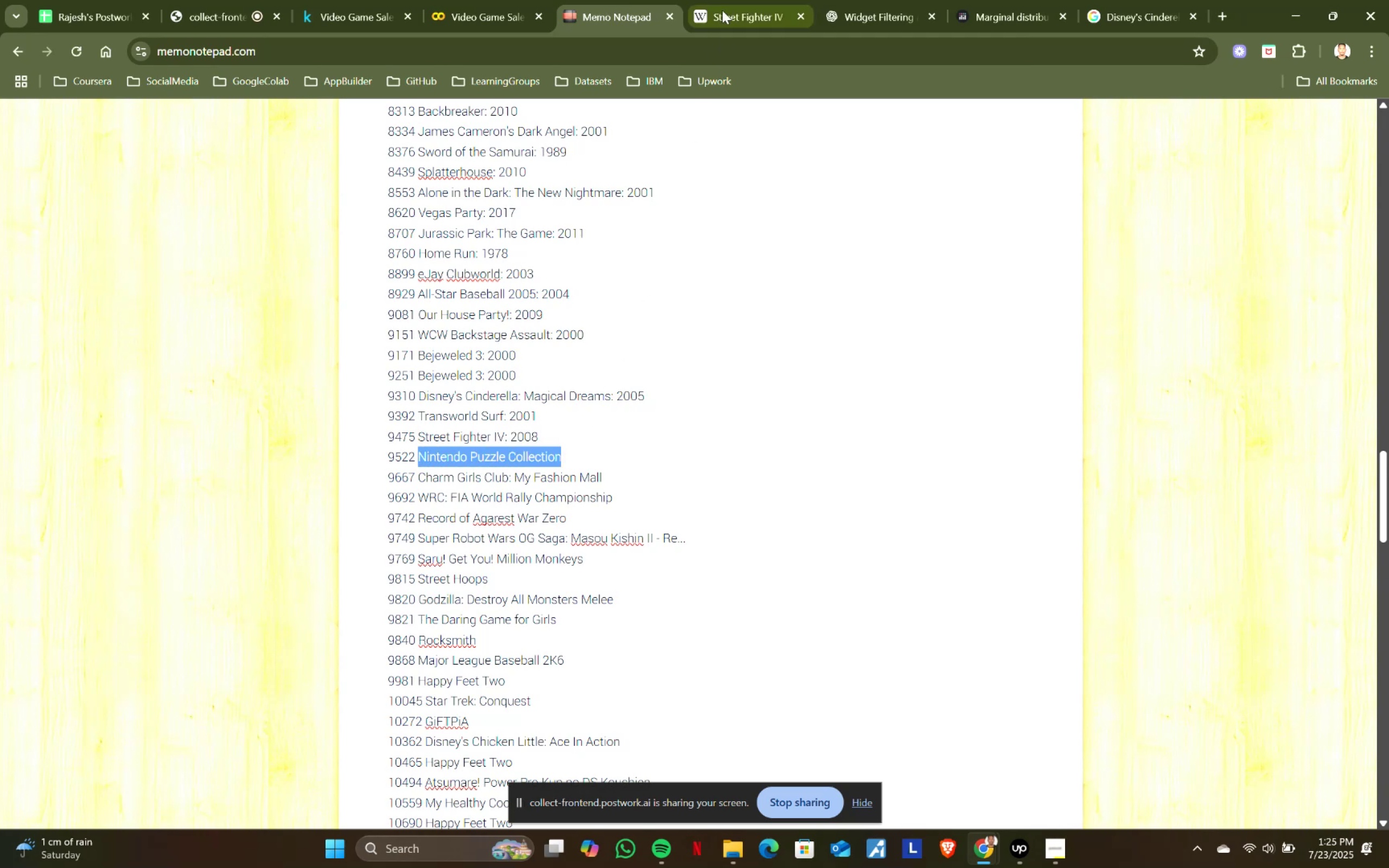 
left_click([723, 9])
 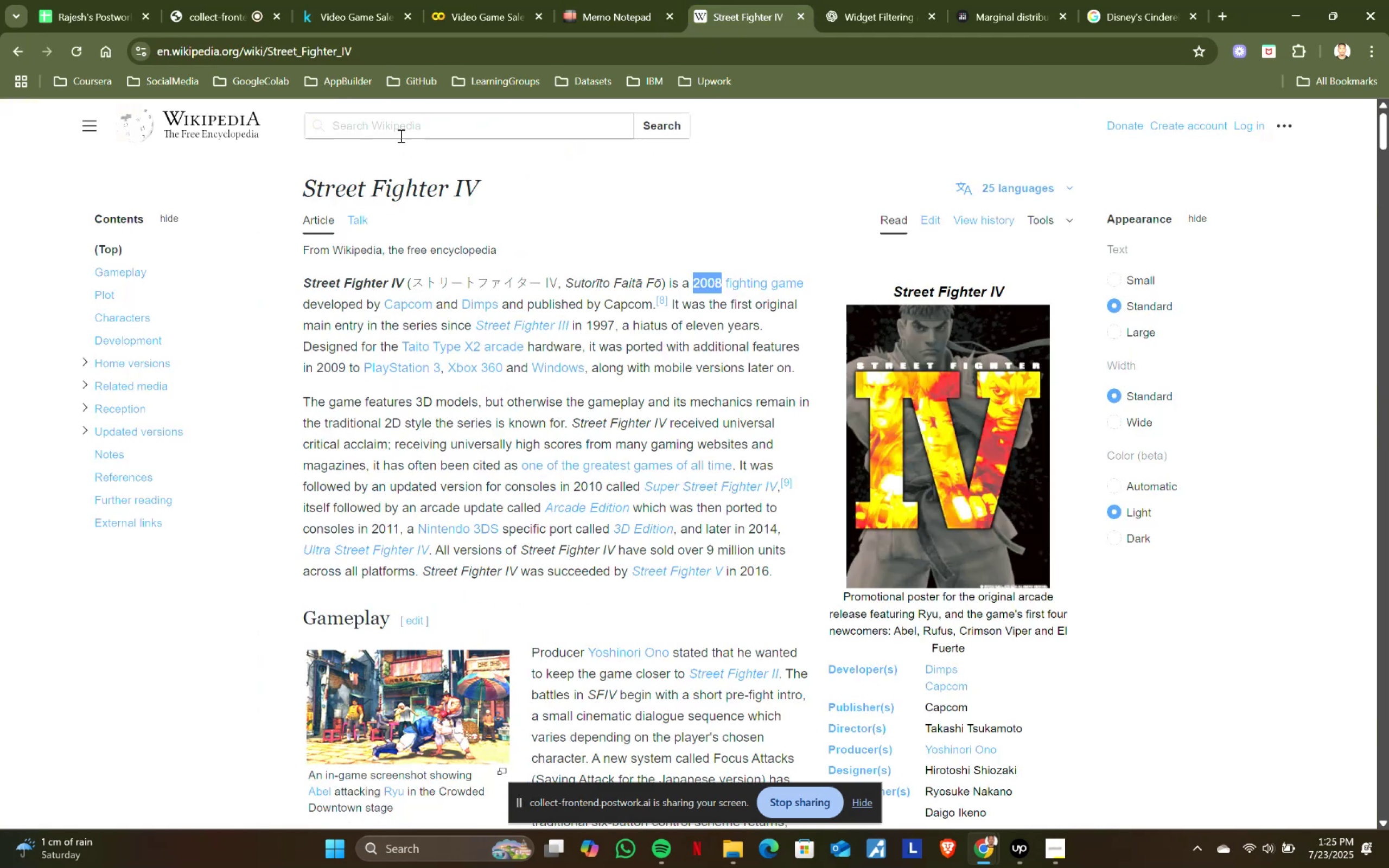 
left_click([400, 125])
 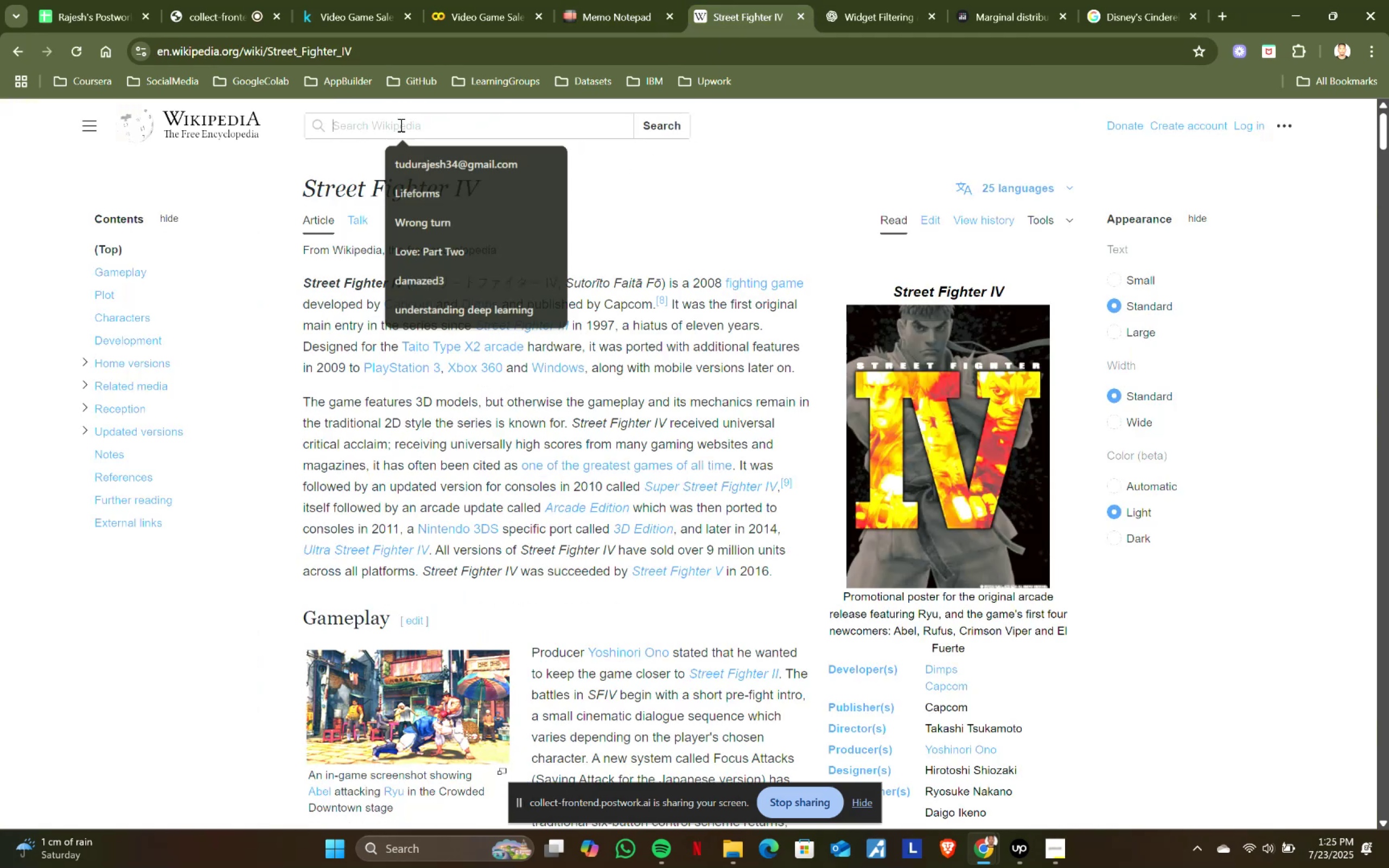 
key(Control+ControlLeft)
 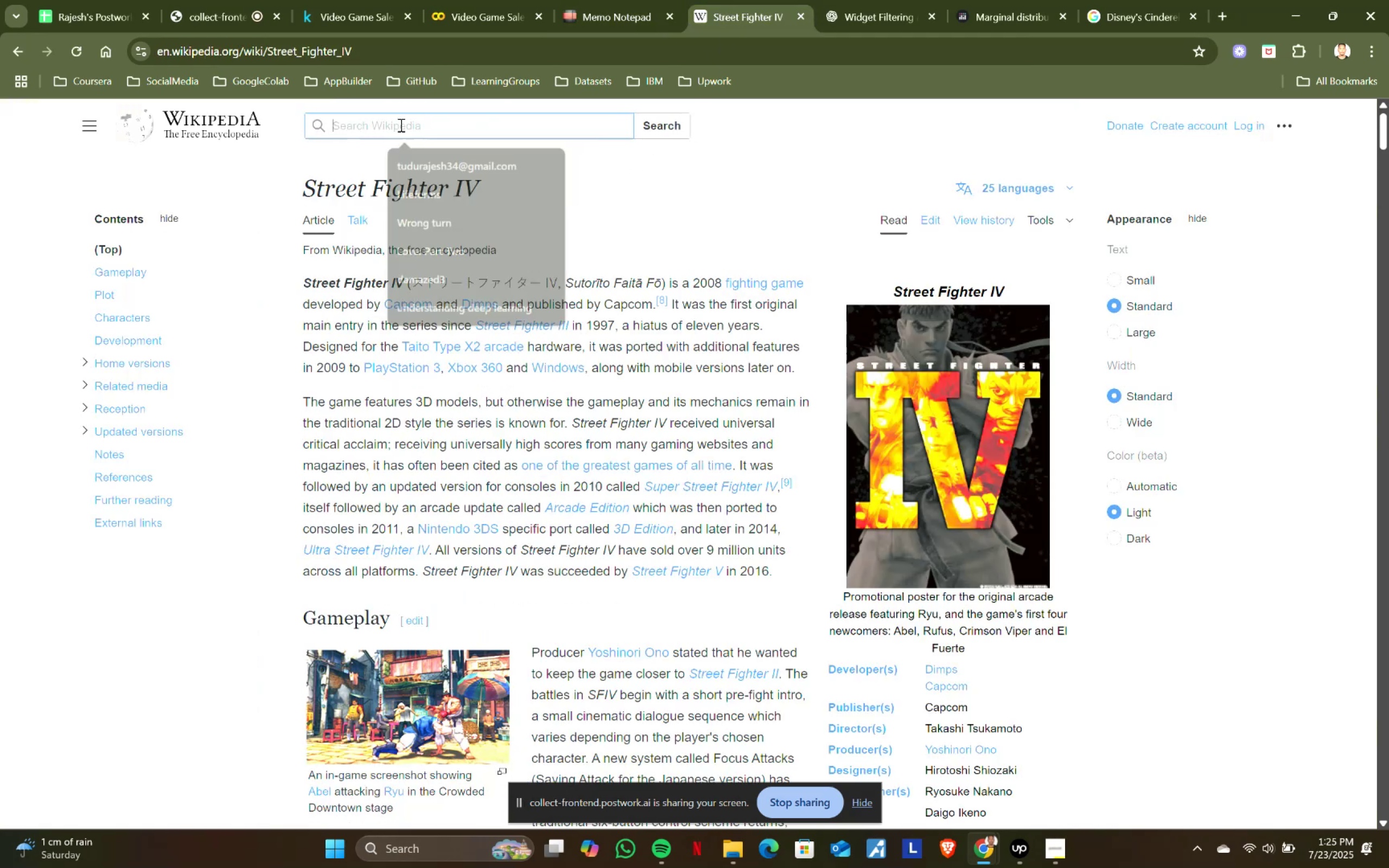 
key(Control+V)
 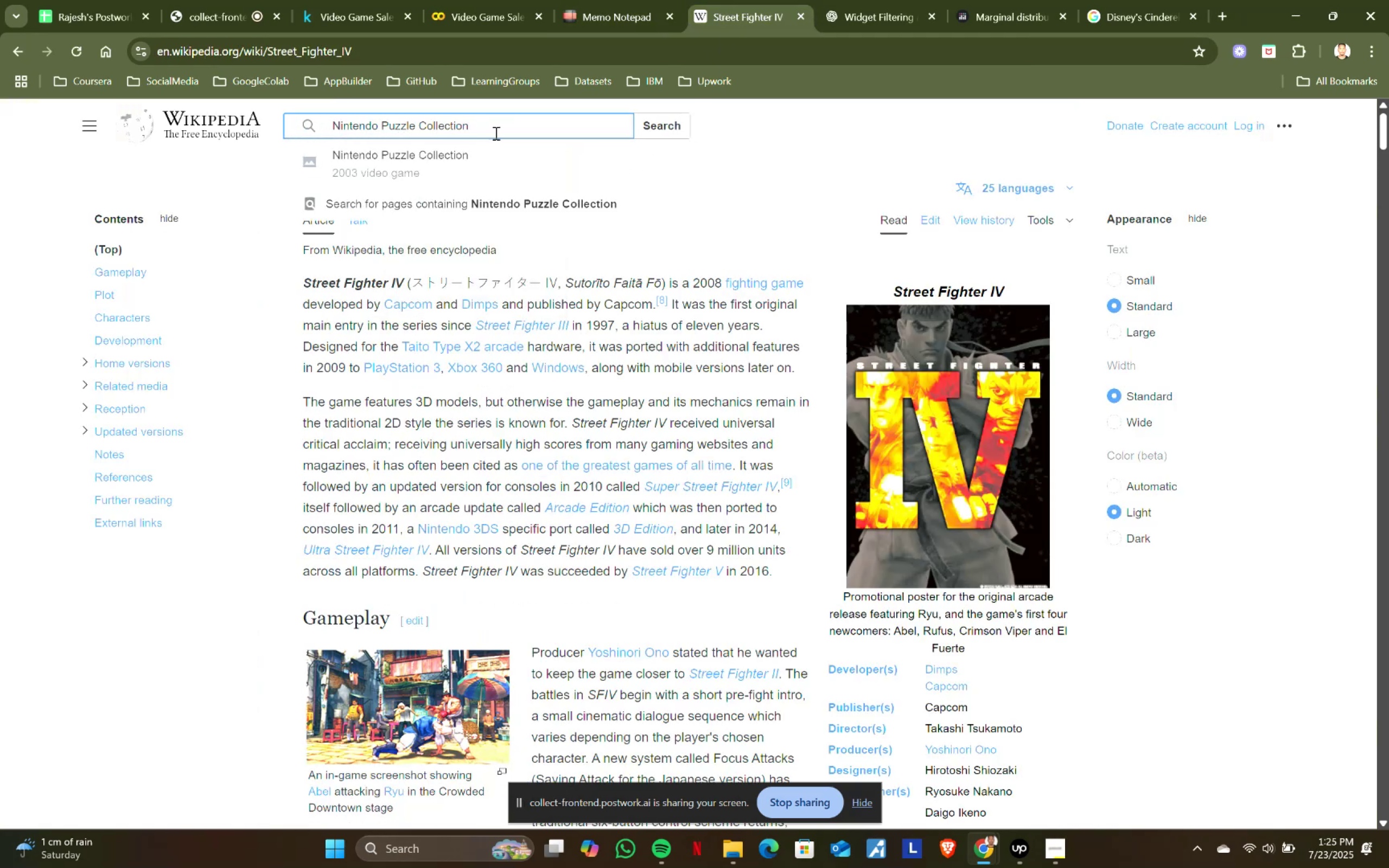 
left_click([442, 158])
 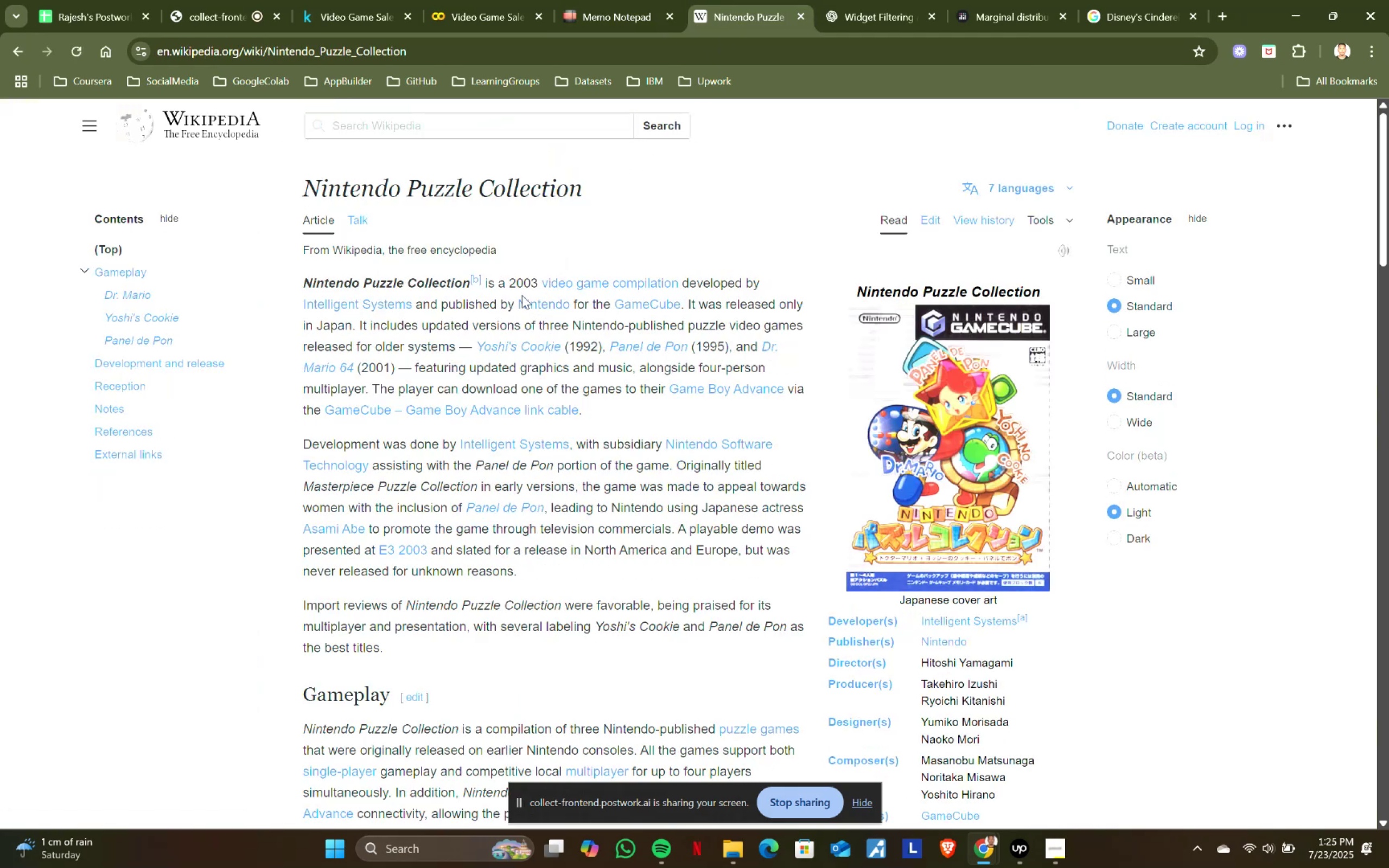 
left_click_drag(start_coordinate=[510, 280], to_coordinate=[534, 283])
 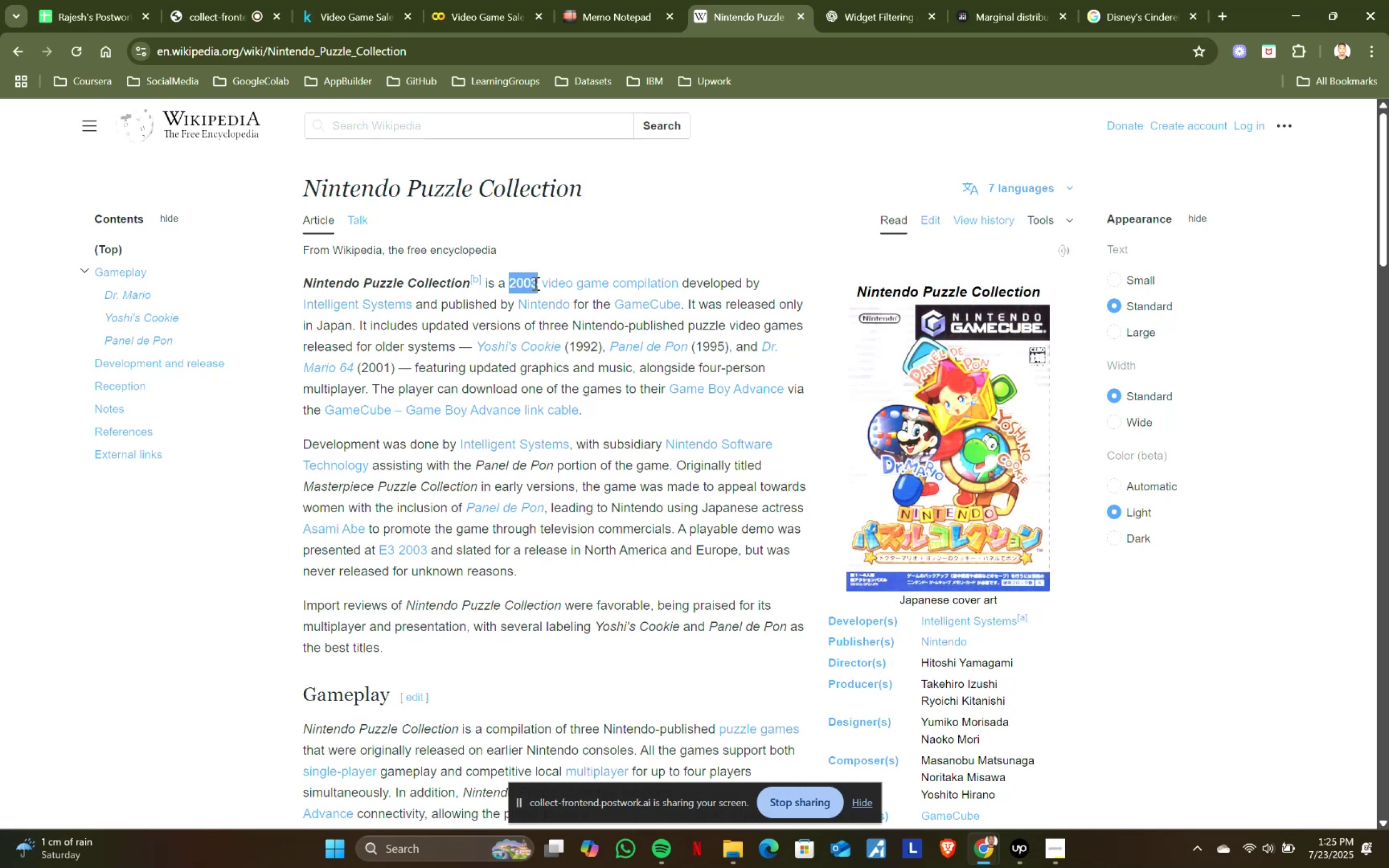 
key(Control+ControlLeft)
 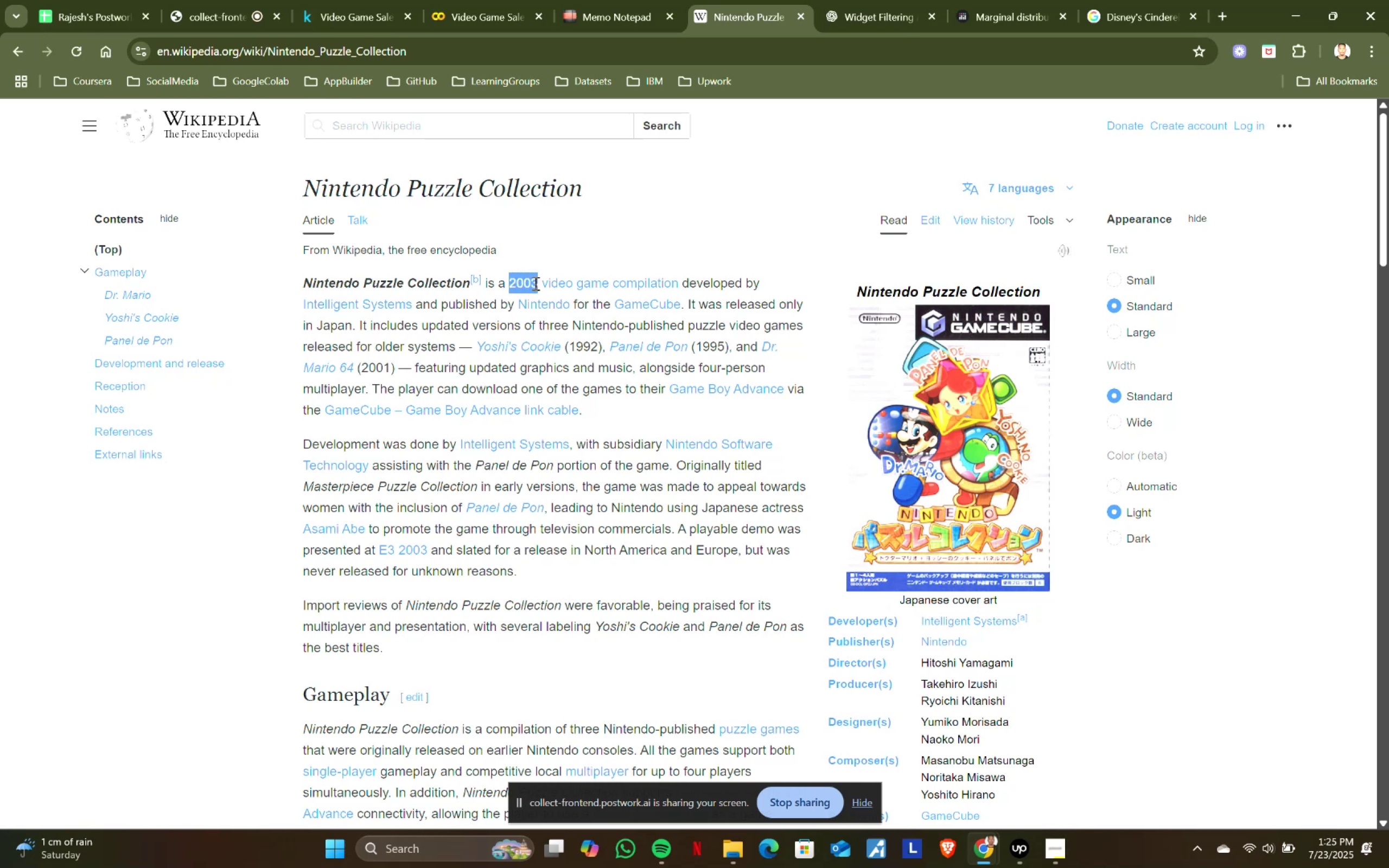 
key(Control+C)
 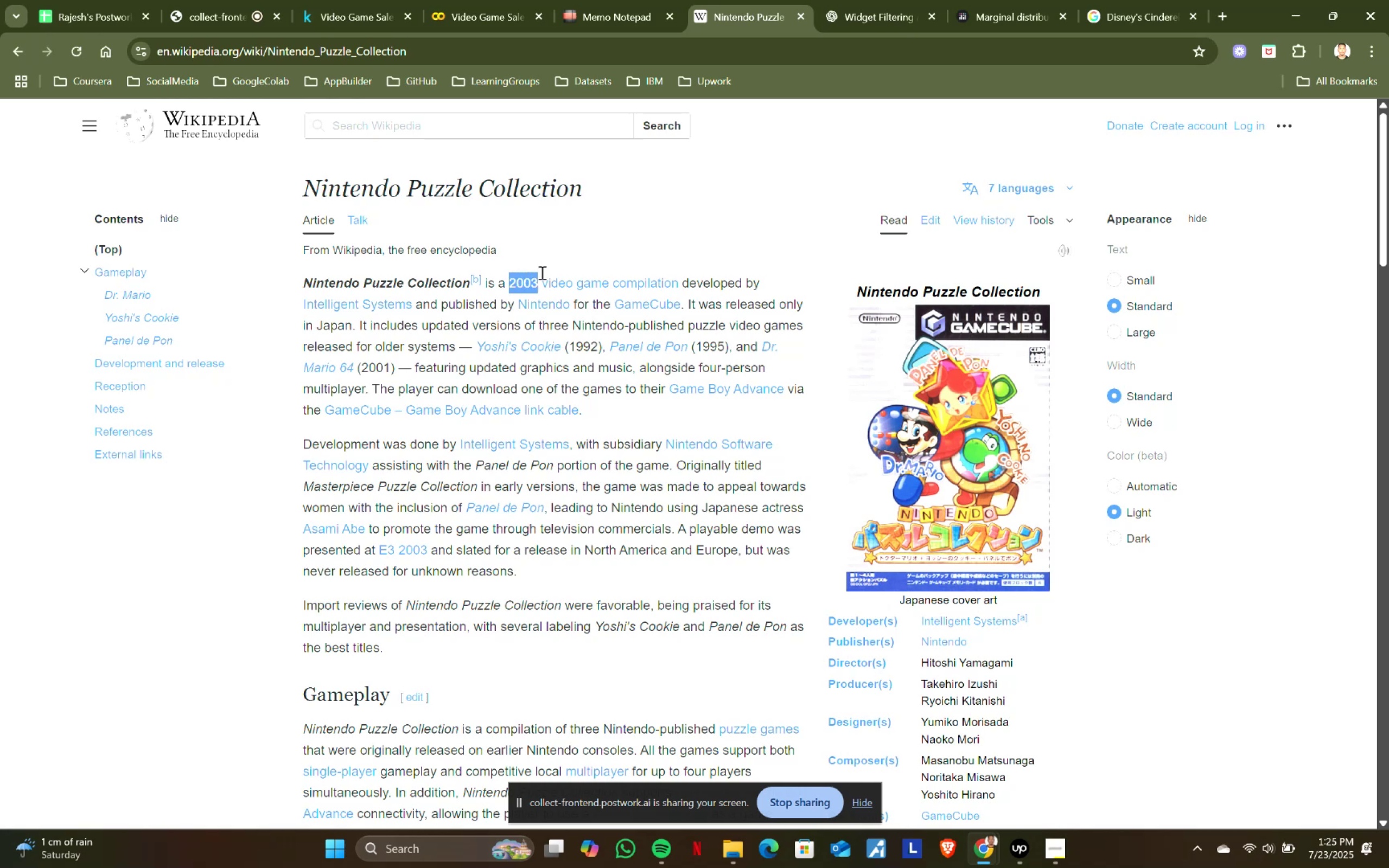 
key(Control+ControlLeft)
 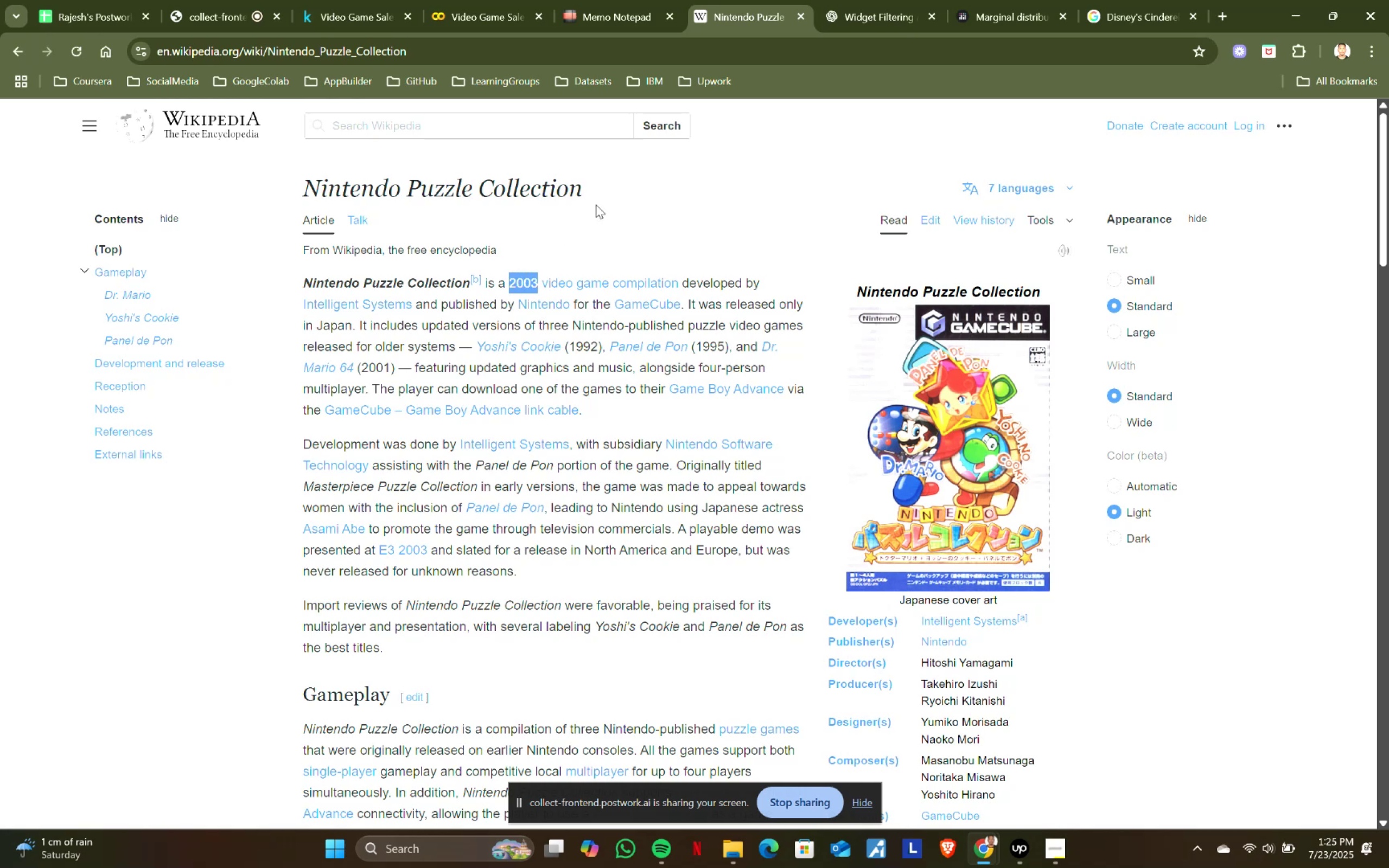 
key(Control+C)
 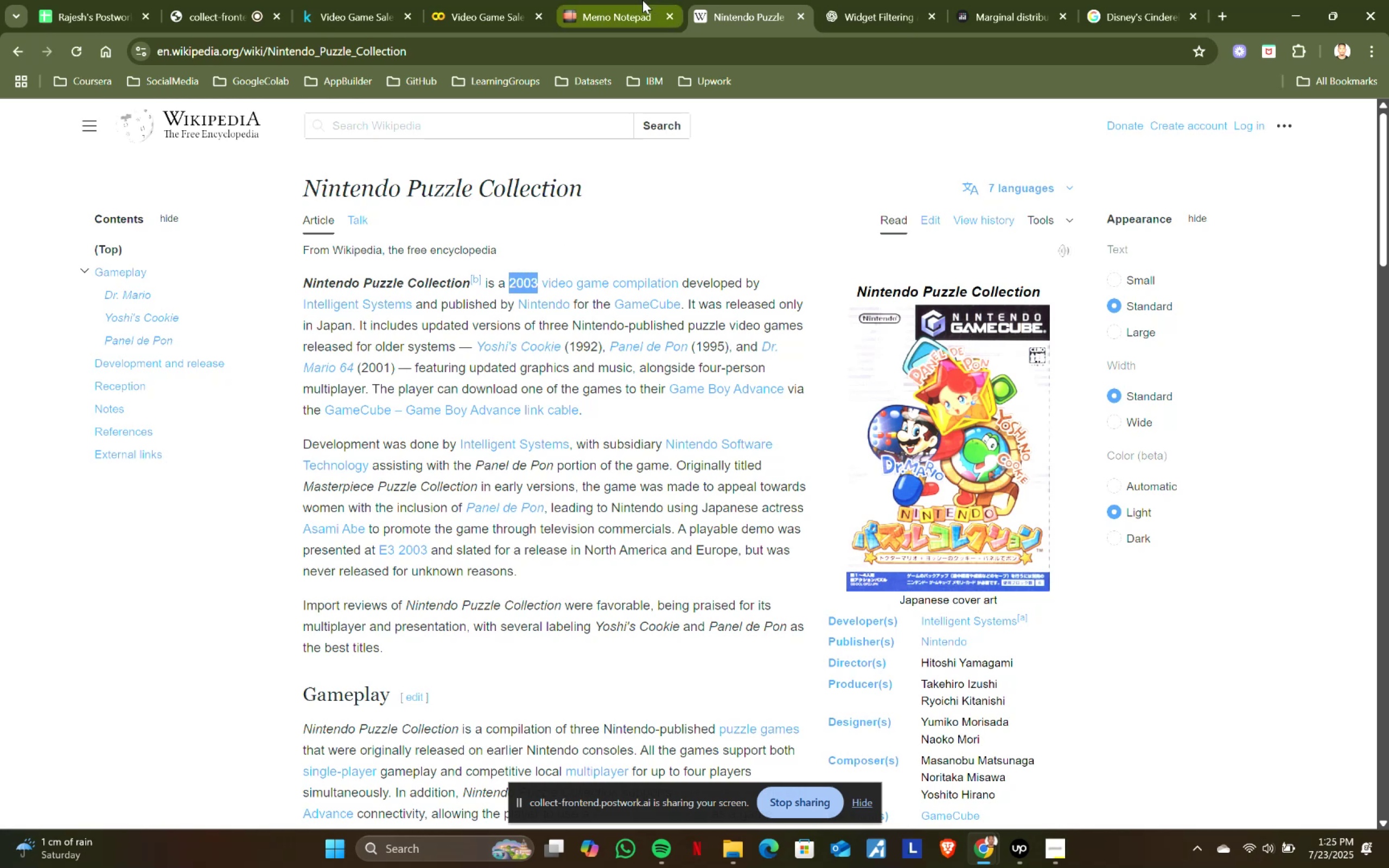 
left_click([641, 0])
 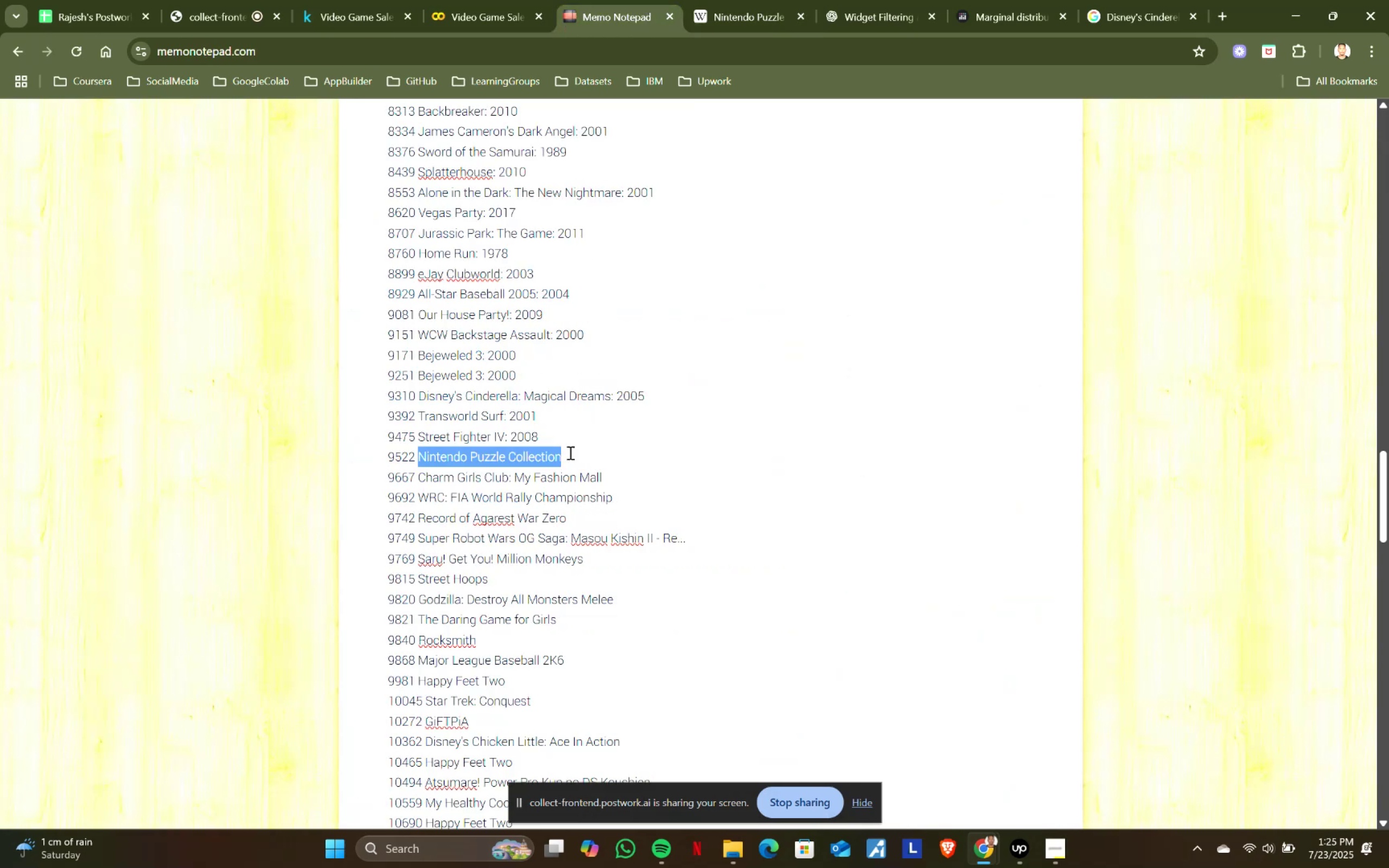 
left_click([582, 448])
 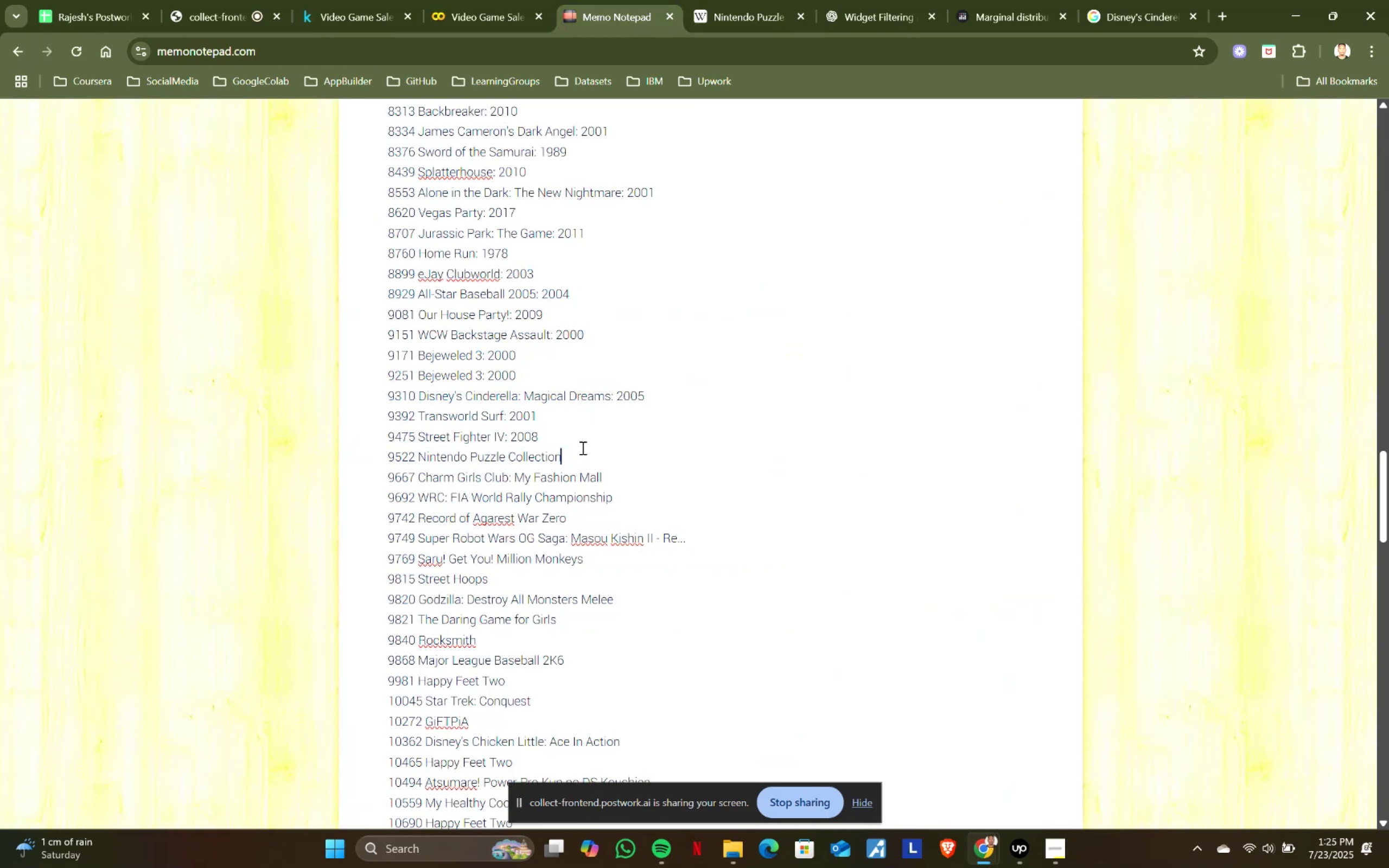 
key(Shift+ShiftRight)
 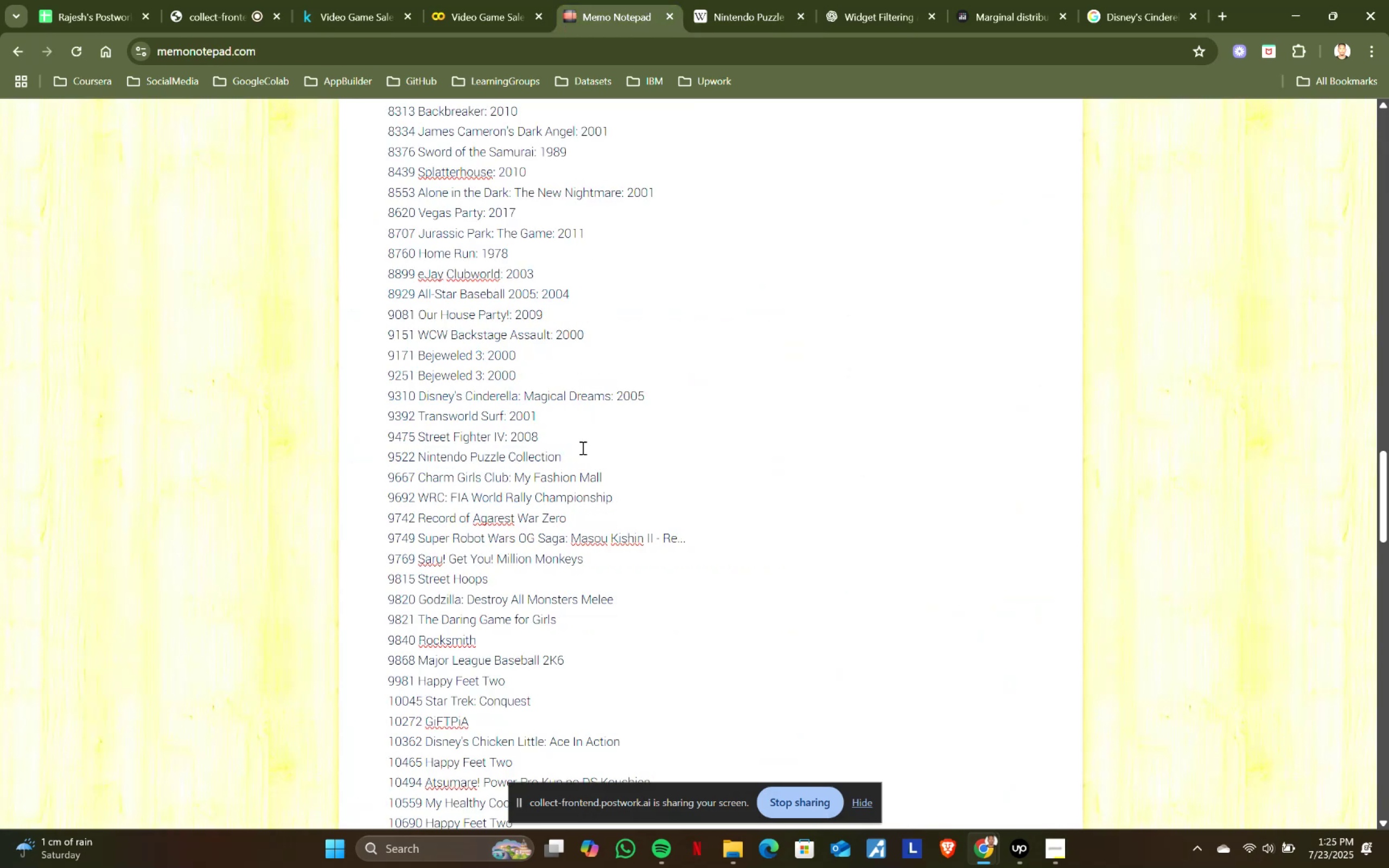 
key(Shift+Semicolon)
 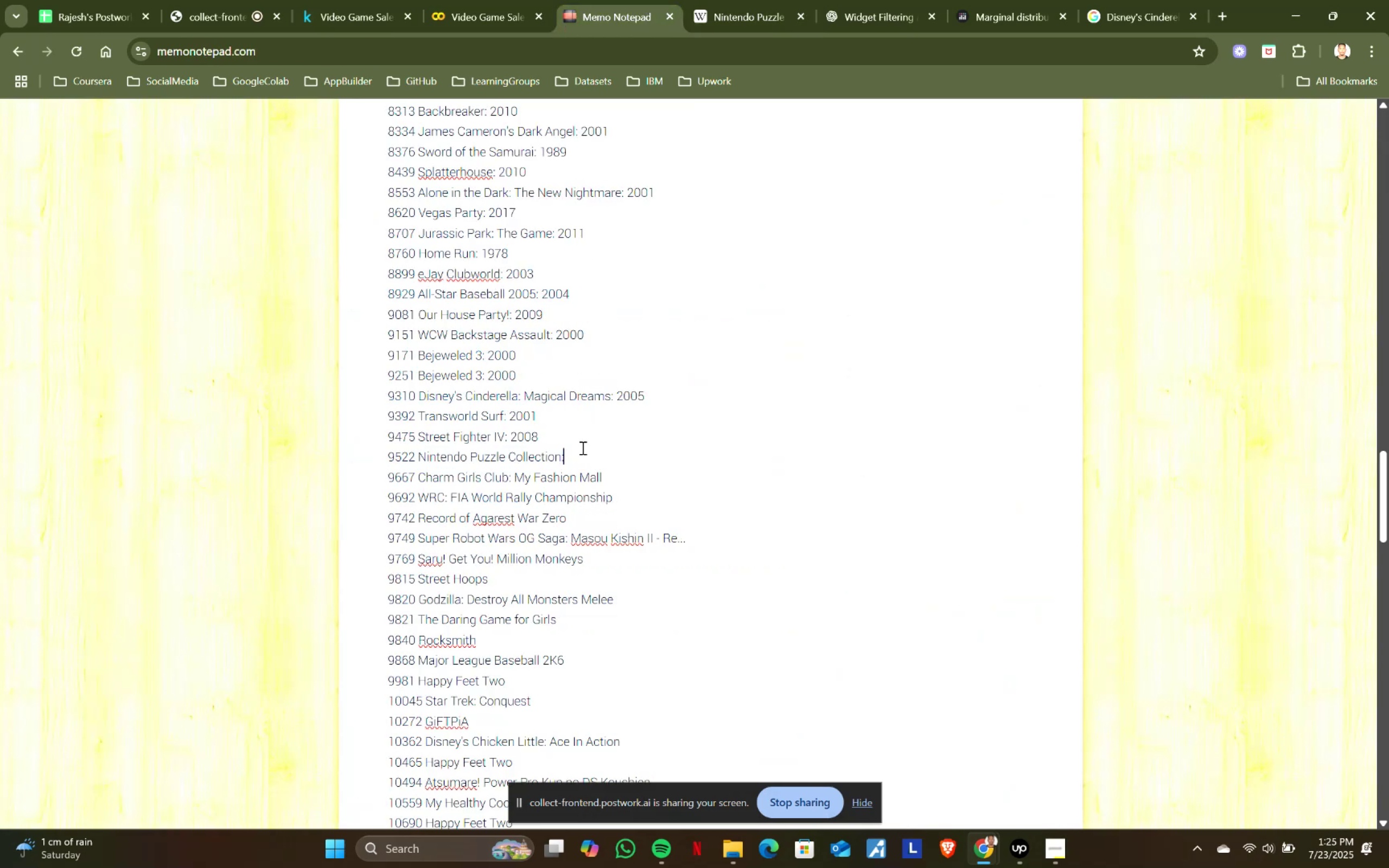 
key(Space)
 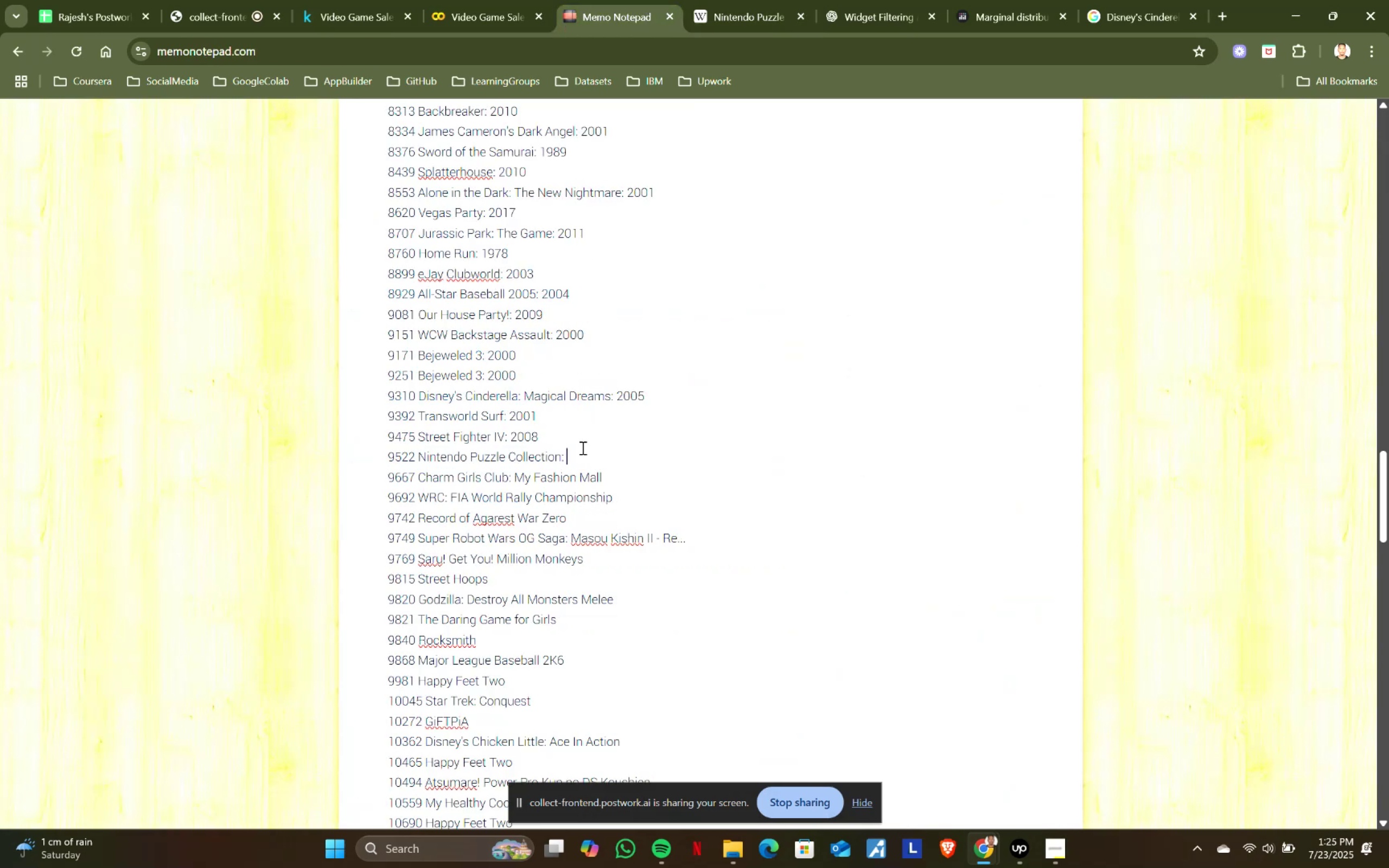 
key(Control+ControlLeft)
 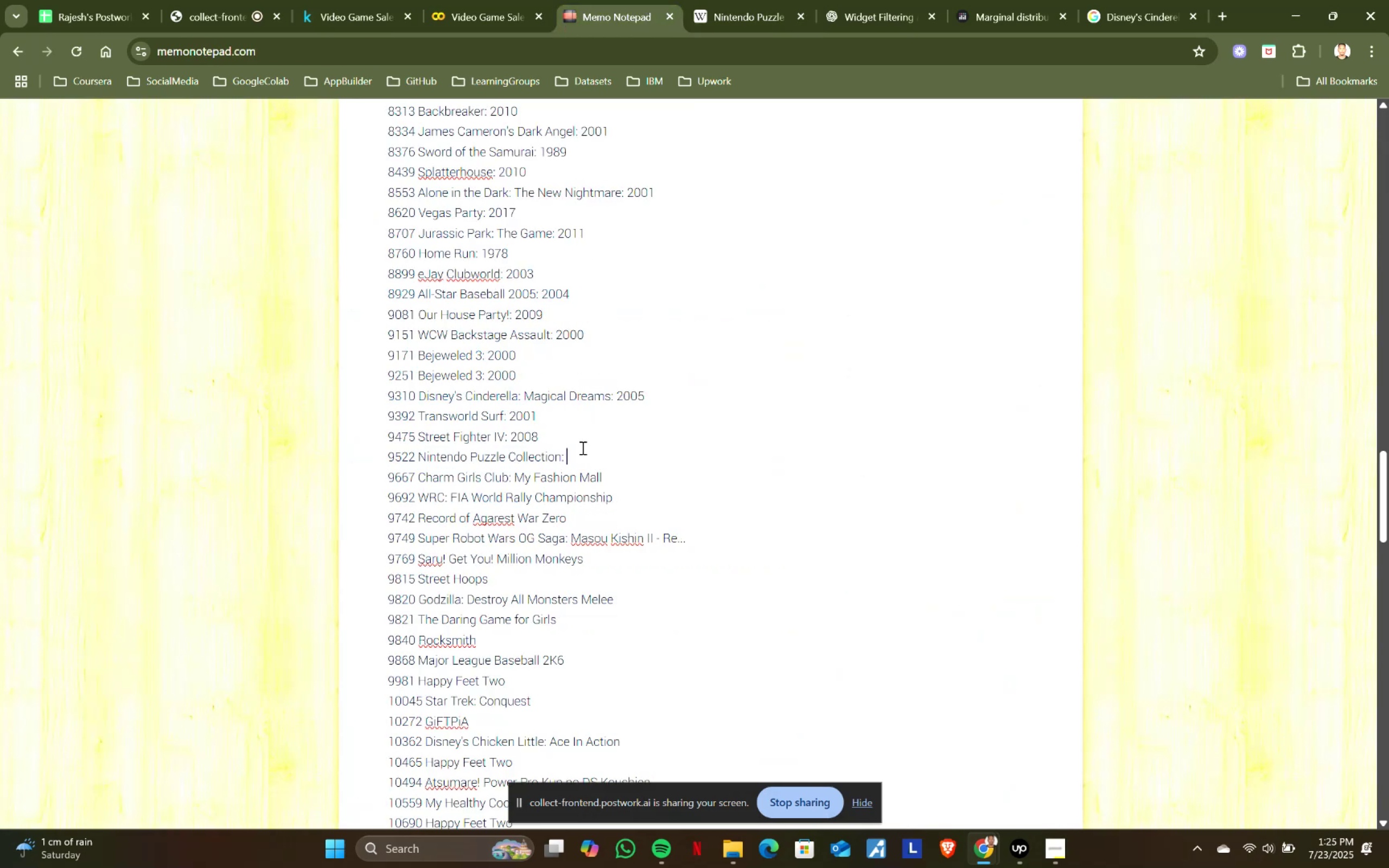 
key(Control+V)
 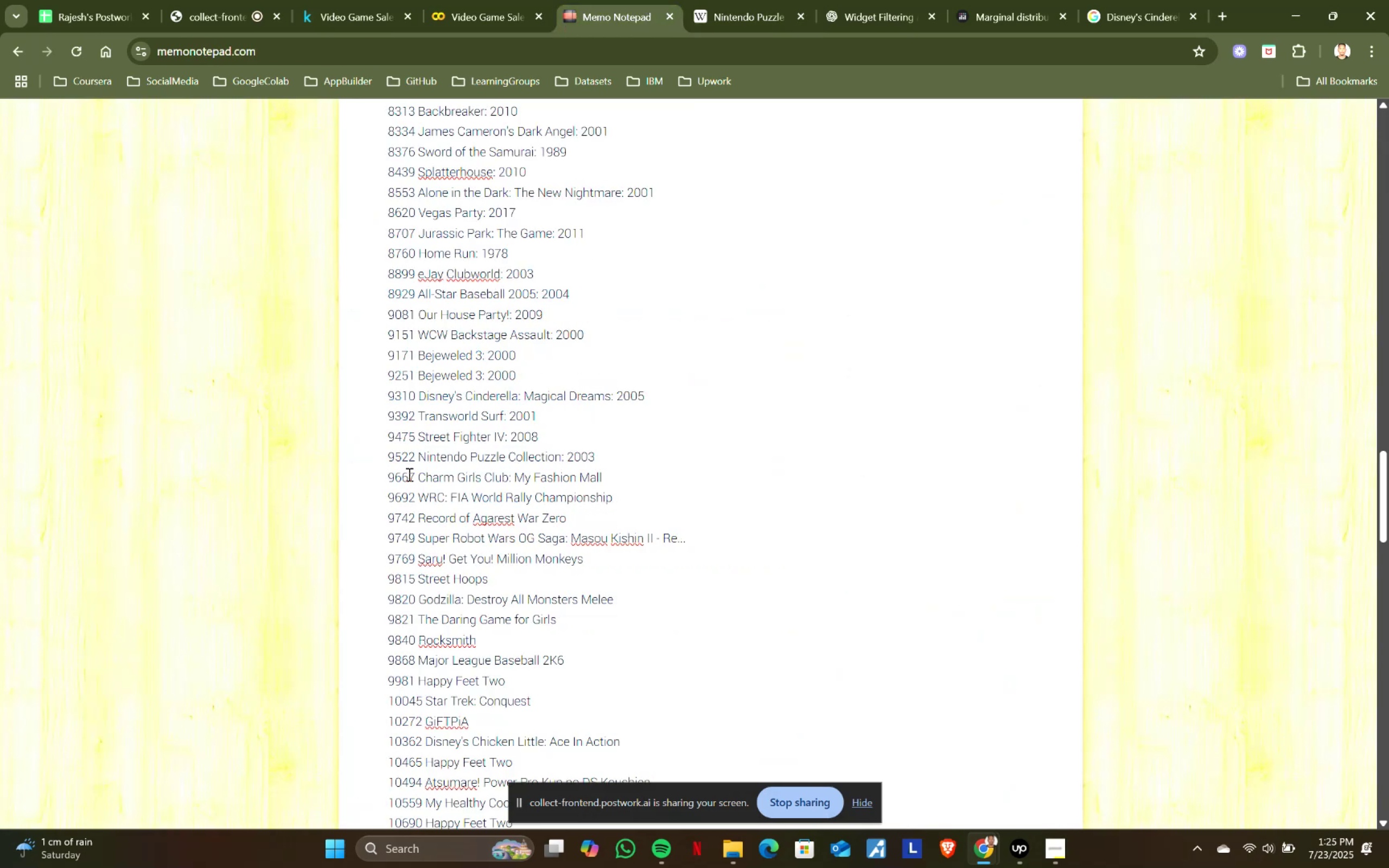 
left_click_drag(start_coordinate=[419, 474], to_coordinate=[619, 473])
 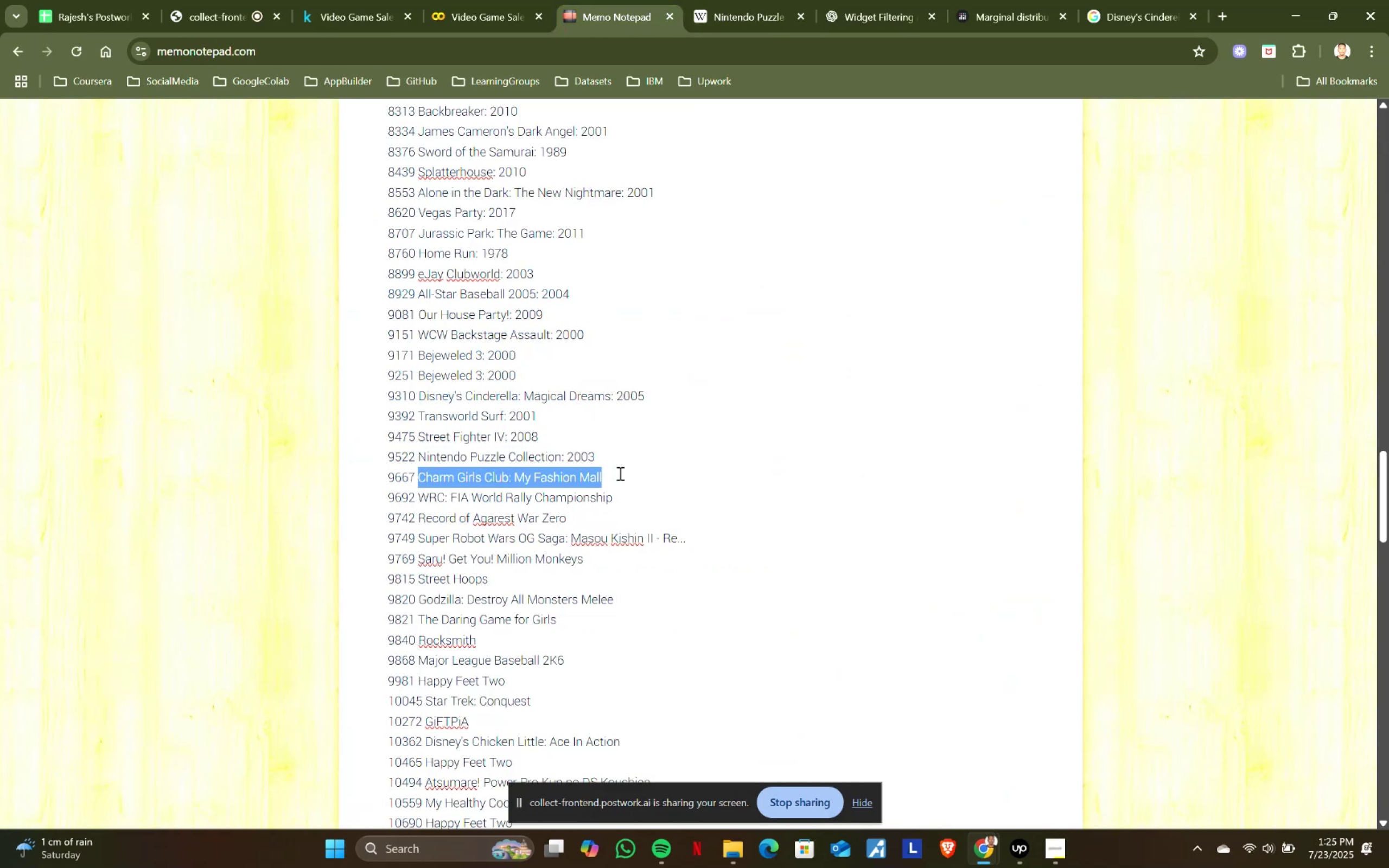 
key(Control+ControlLeft)
 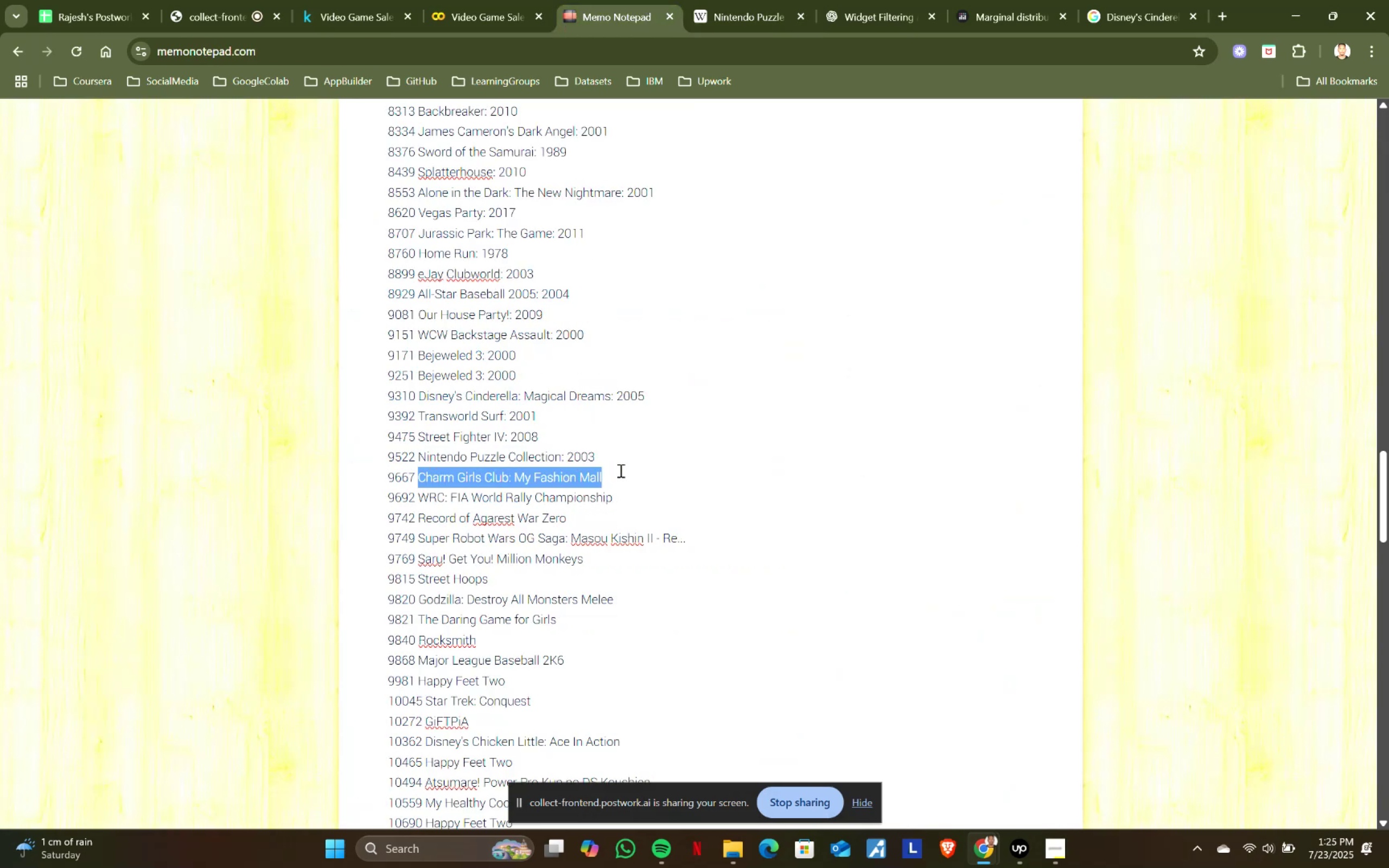 
key(Control+C)
 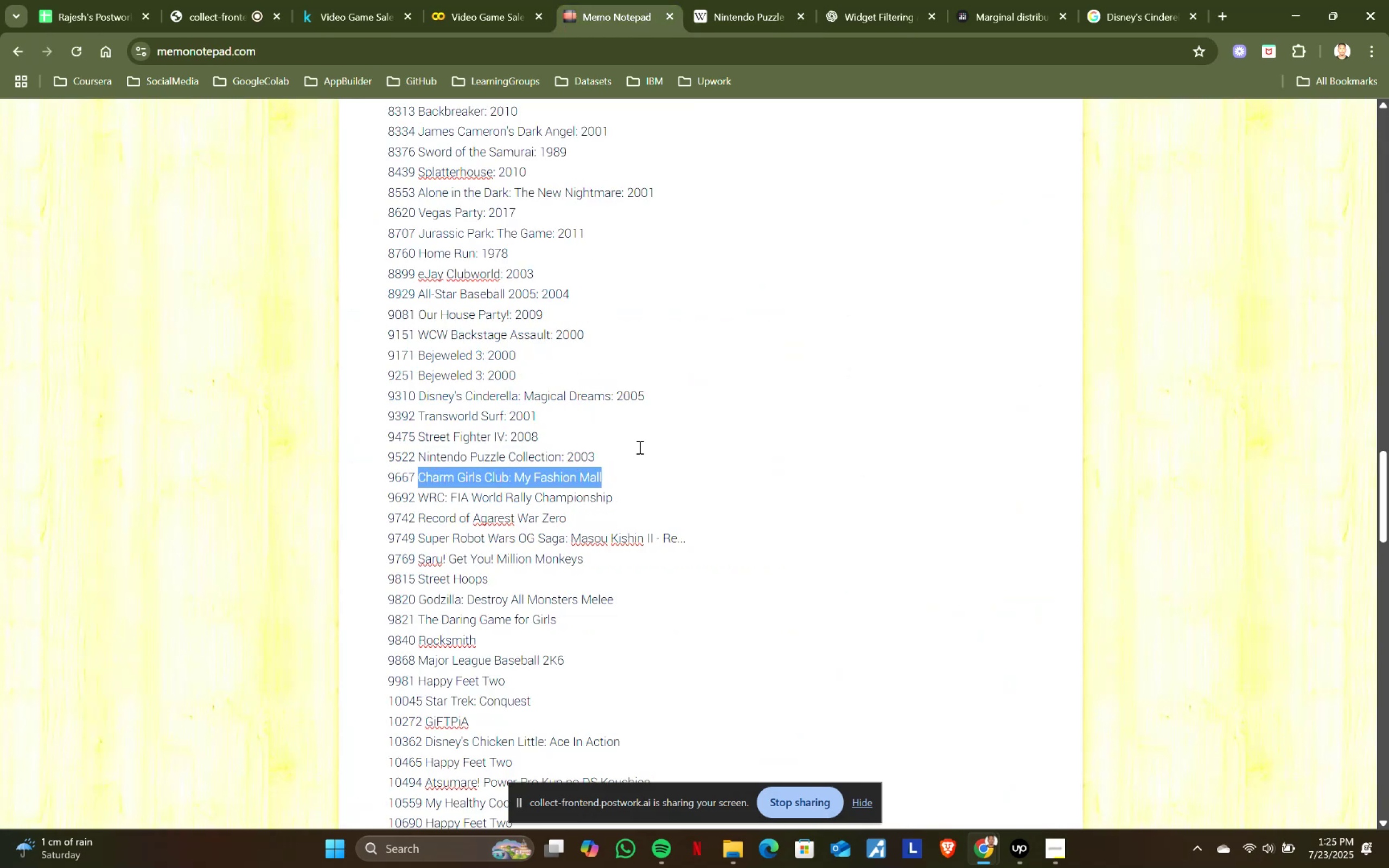 
key(Control+ControlLeft)
 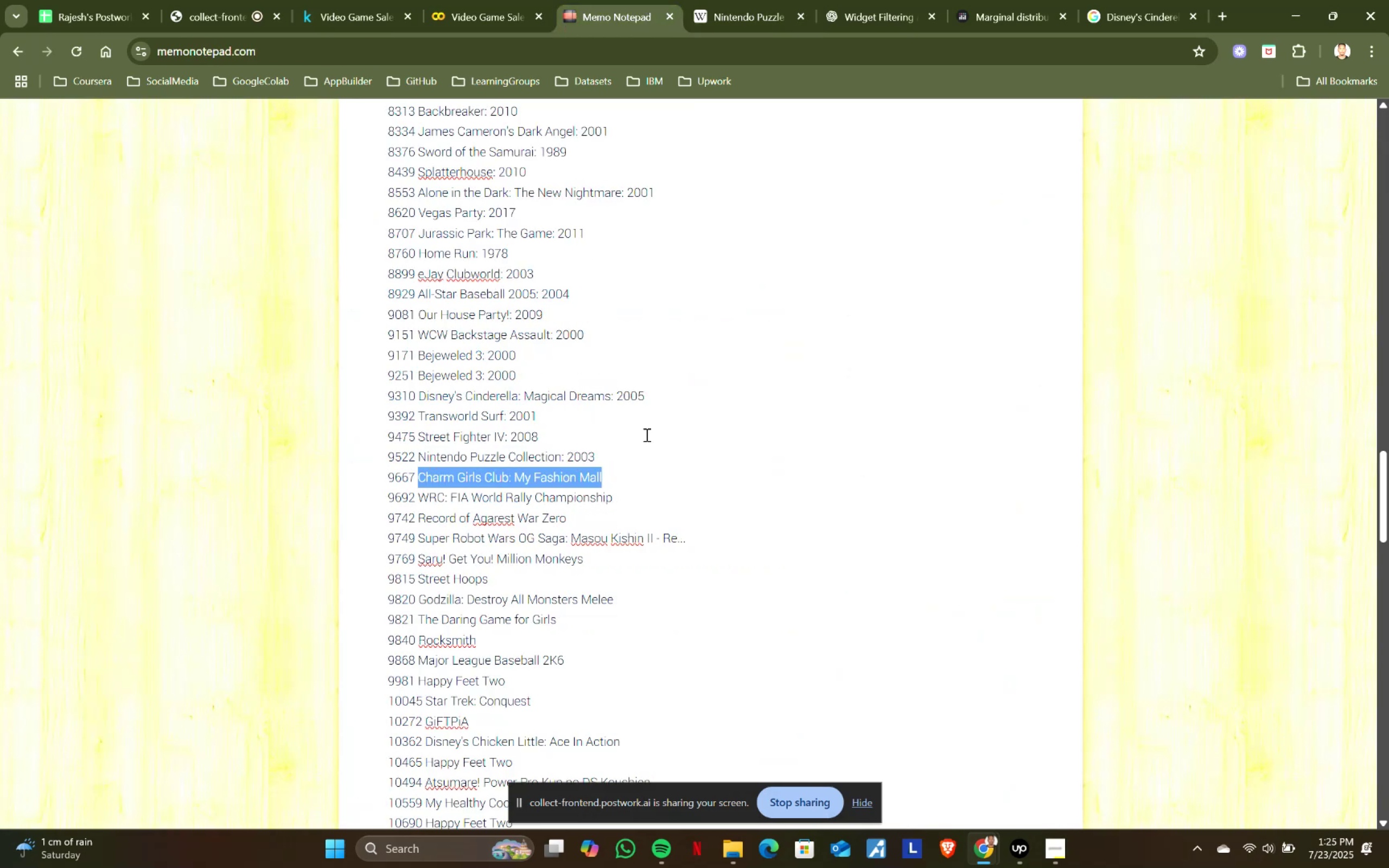 
key(Control+C)
 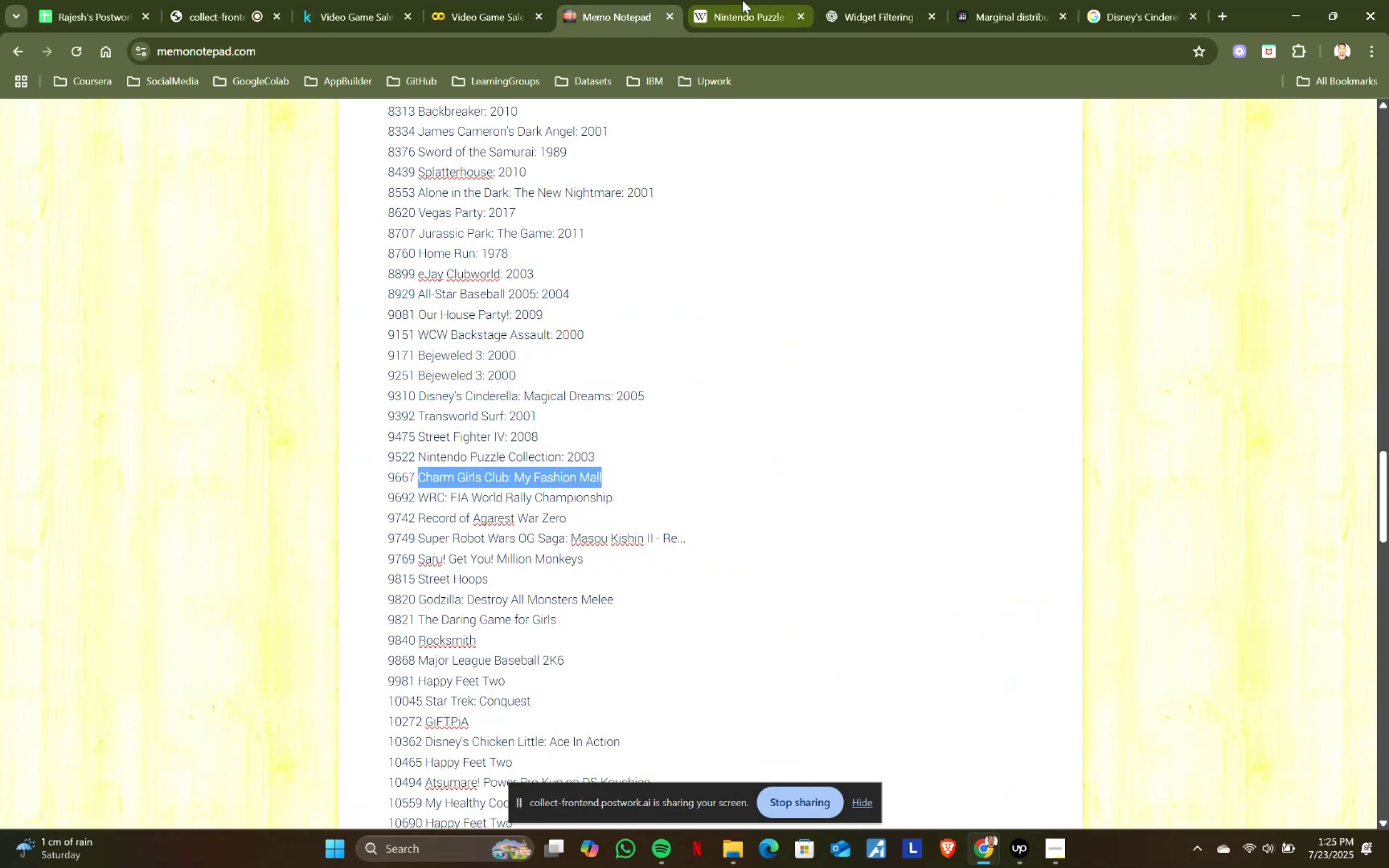 
left_click([742, 0])
 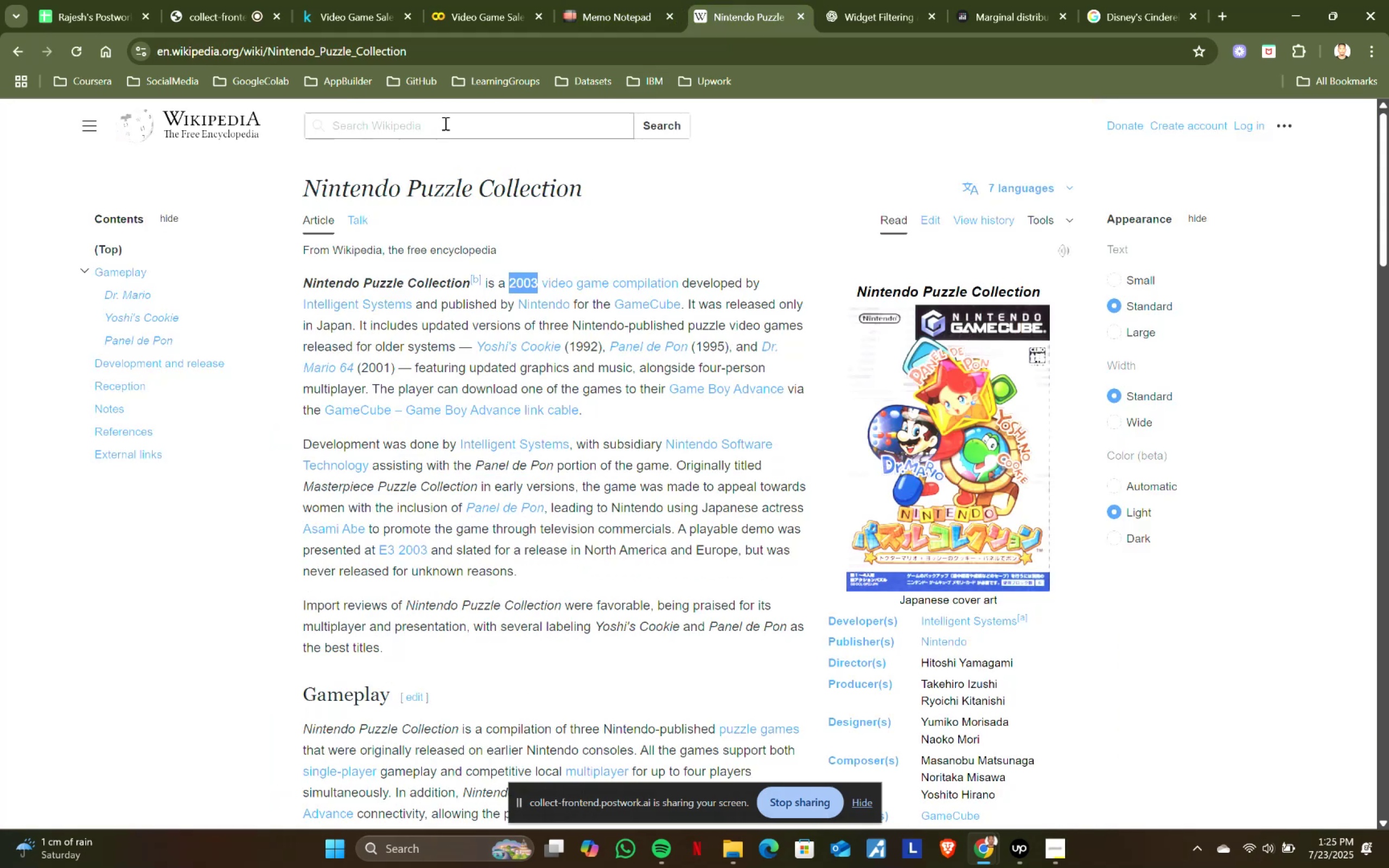 
left_click([443, 123])
 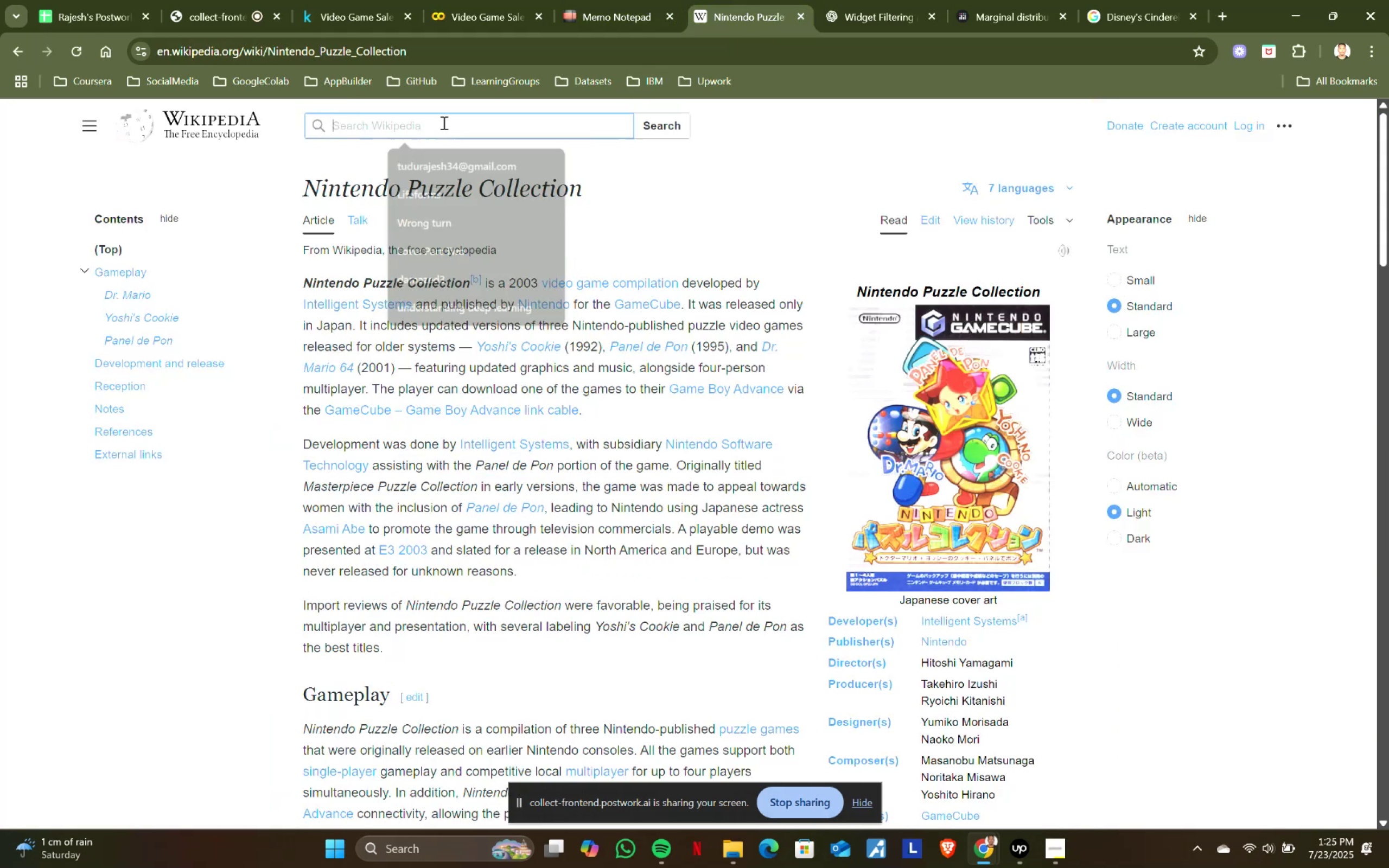 
key(Control+ControlLeft)
 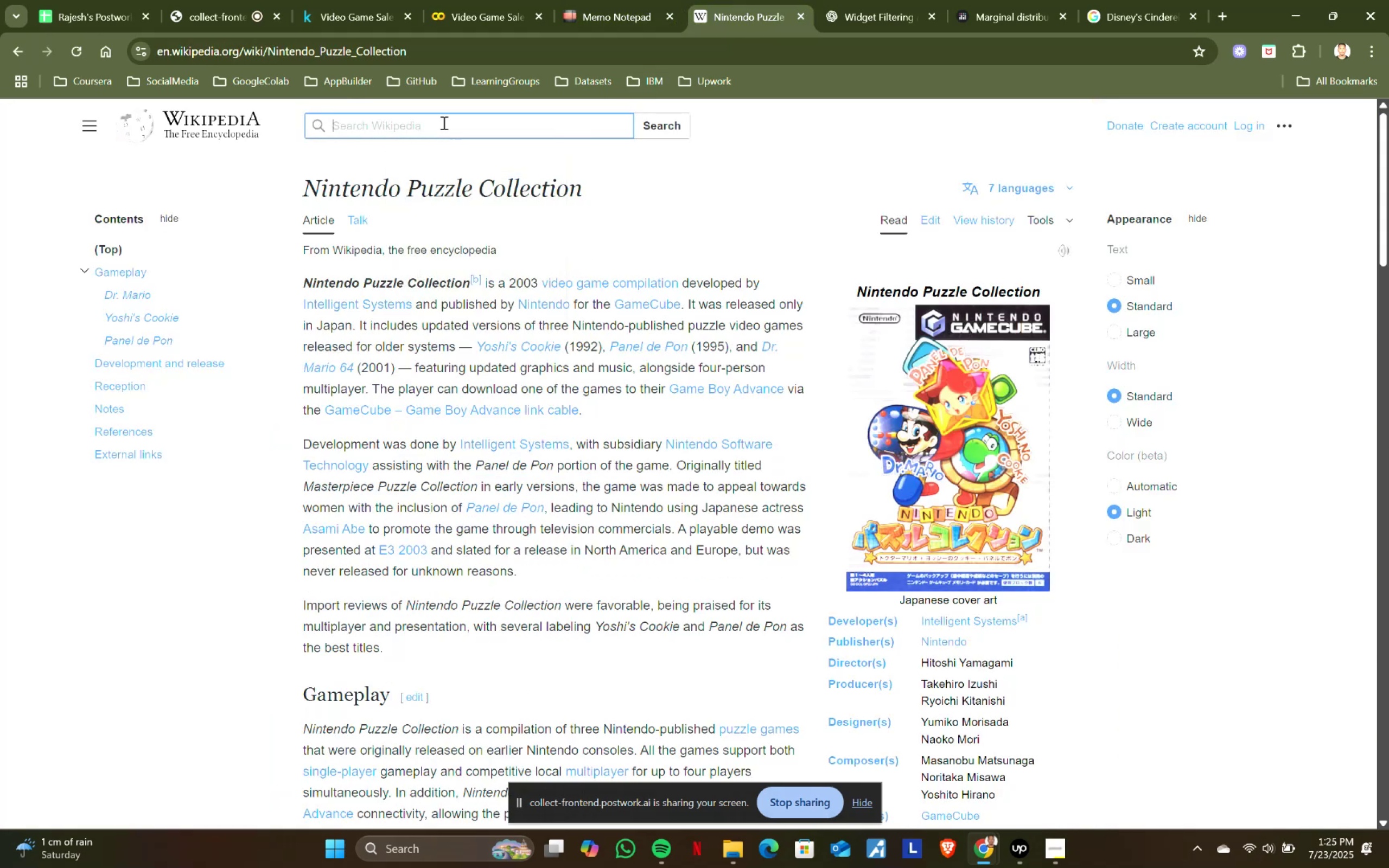 
key(Control+V)
 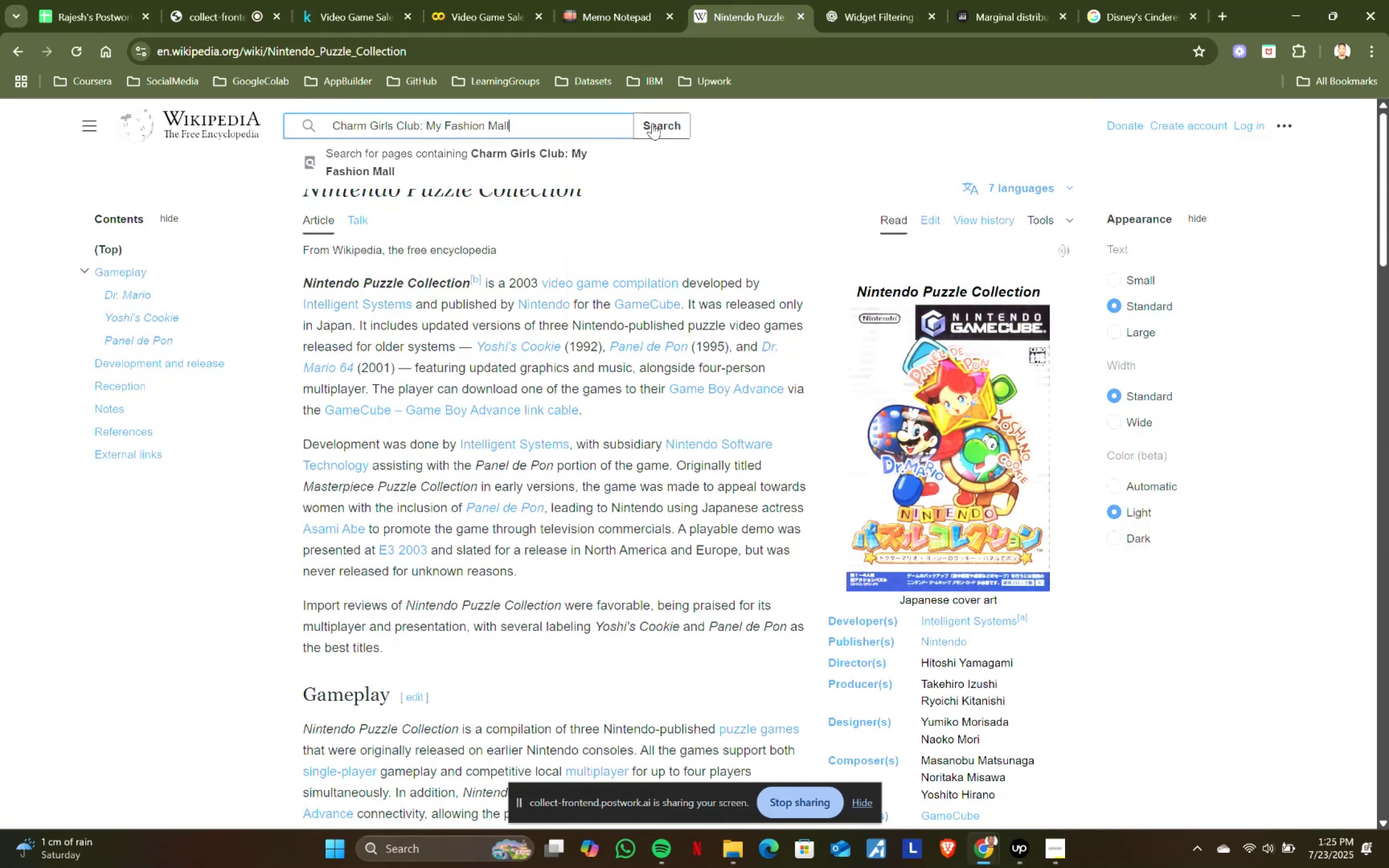 
left_click([1126, 0])
 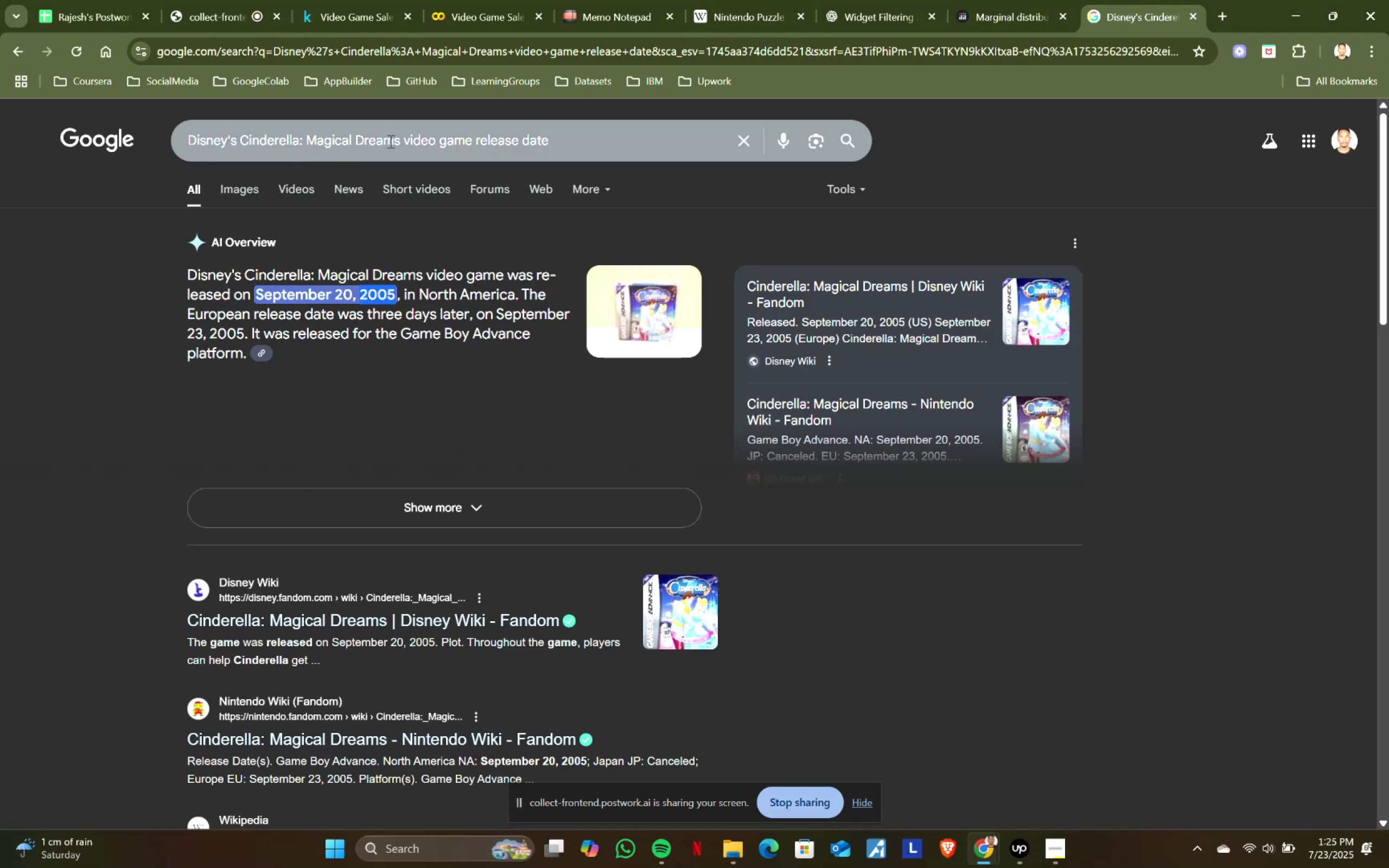 
left_click_drag(start_coordinate=[398, 138], to_coordinate=[169, 138])
 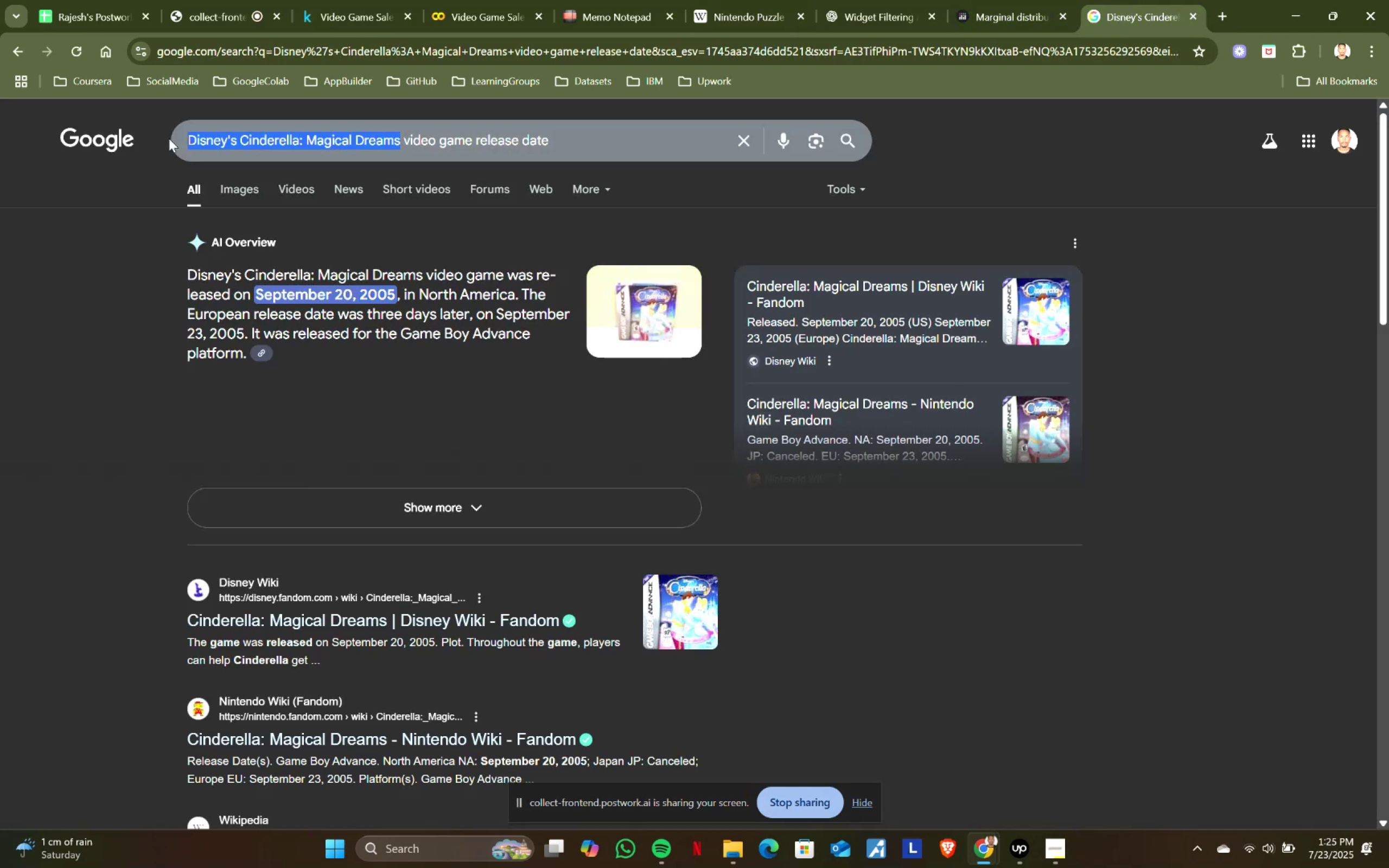 
key(Control+ControlLeft)
 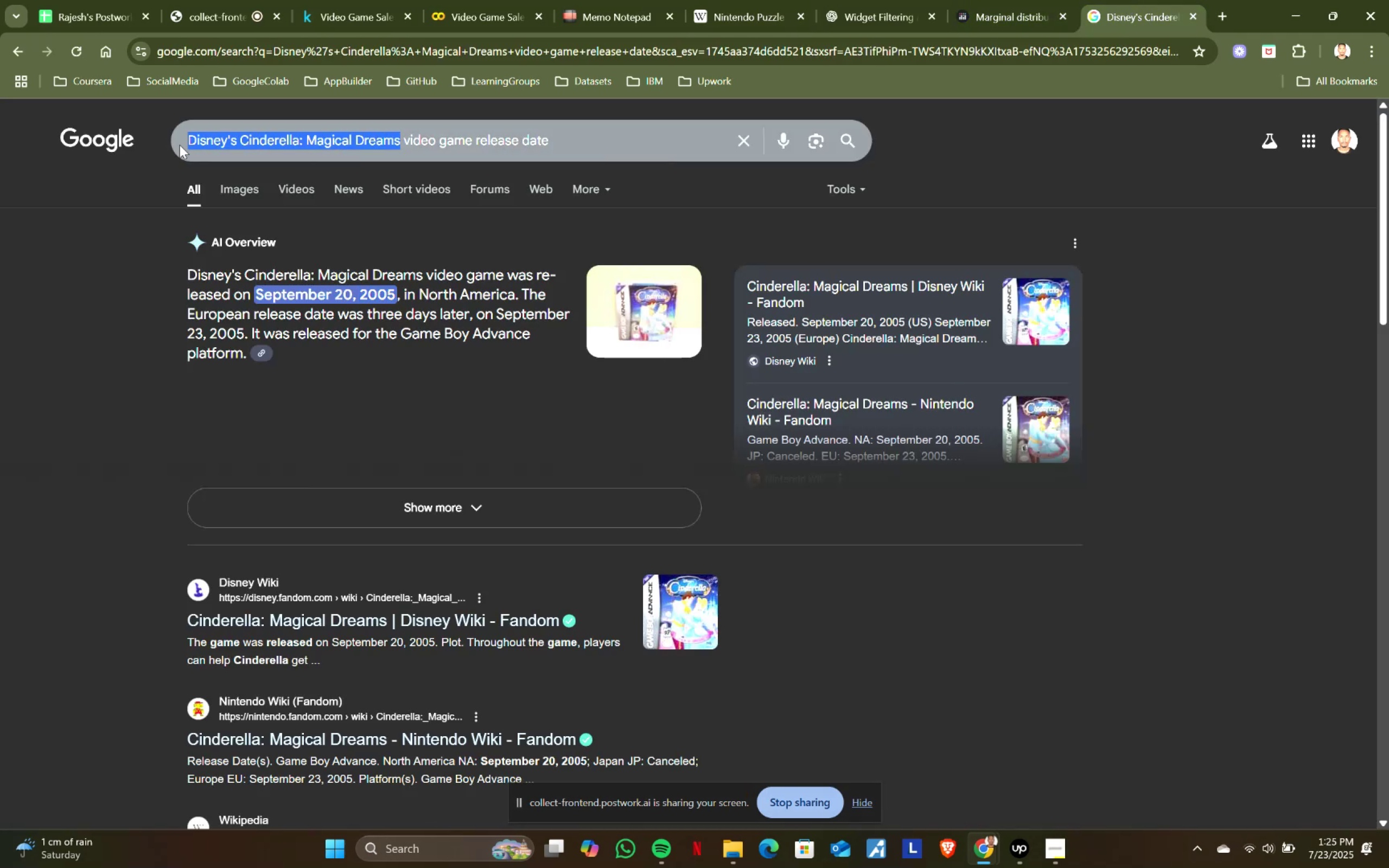 
key(Control+V)
 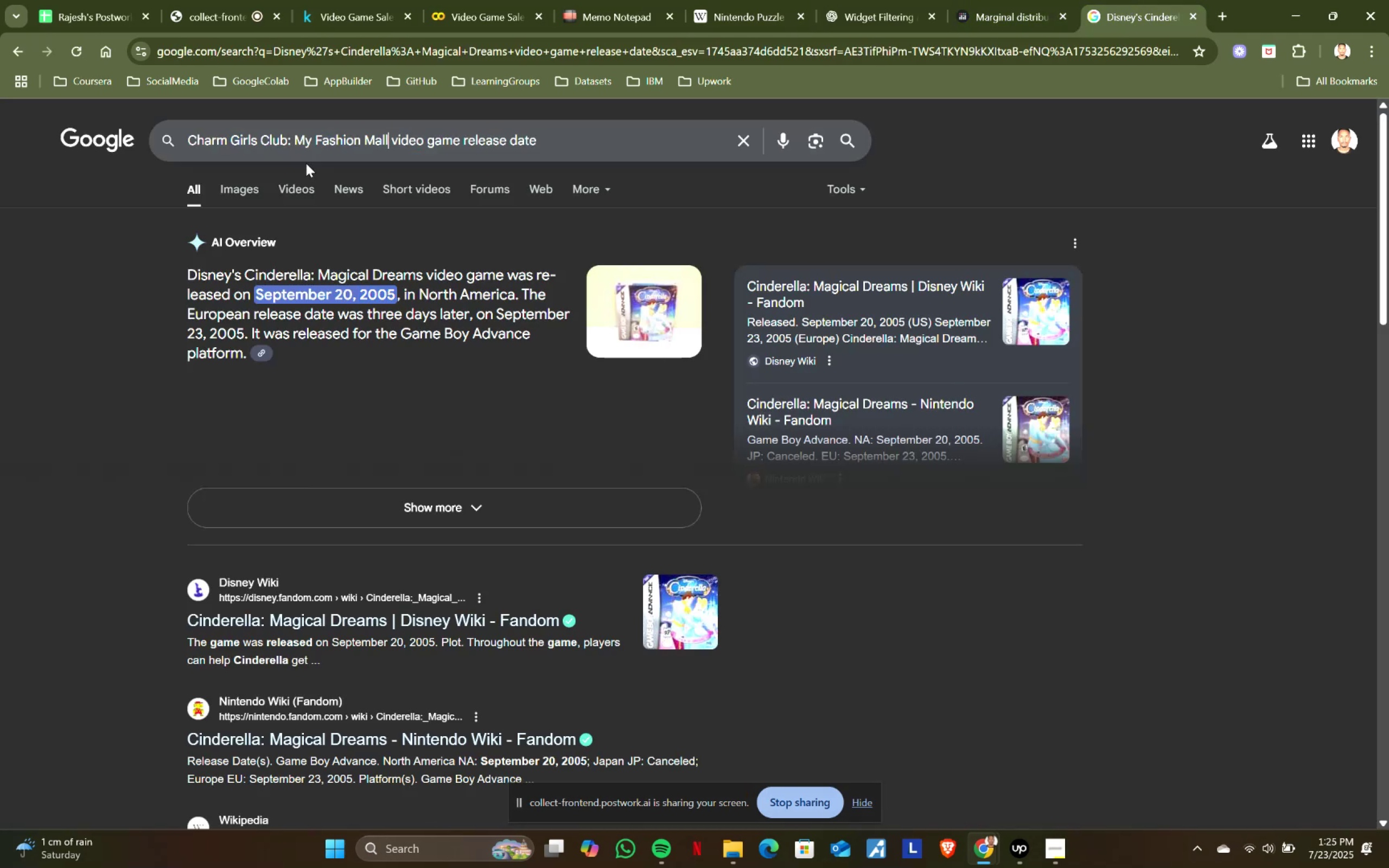 
key(Enter)
 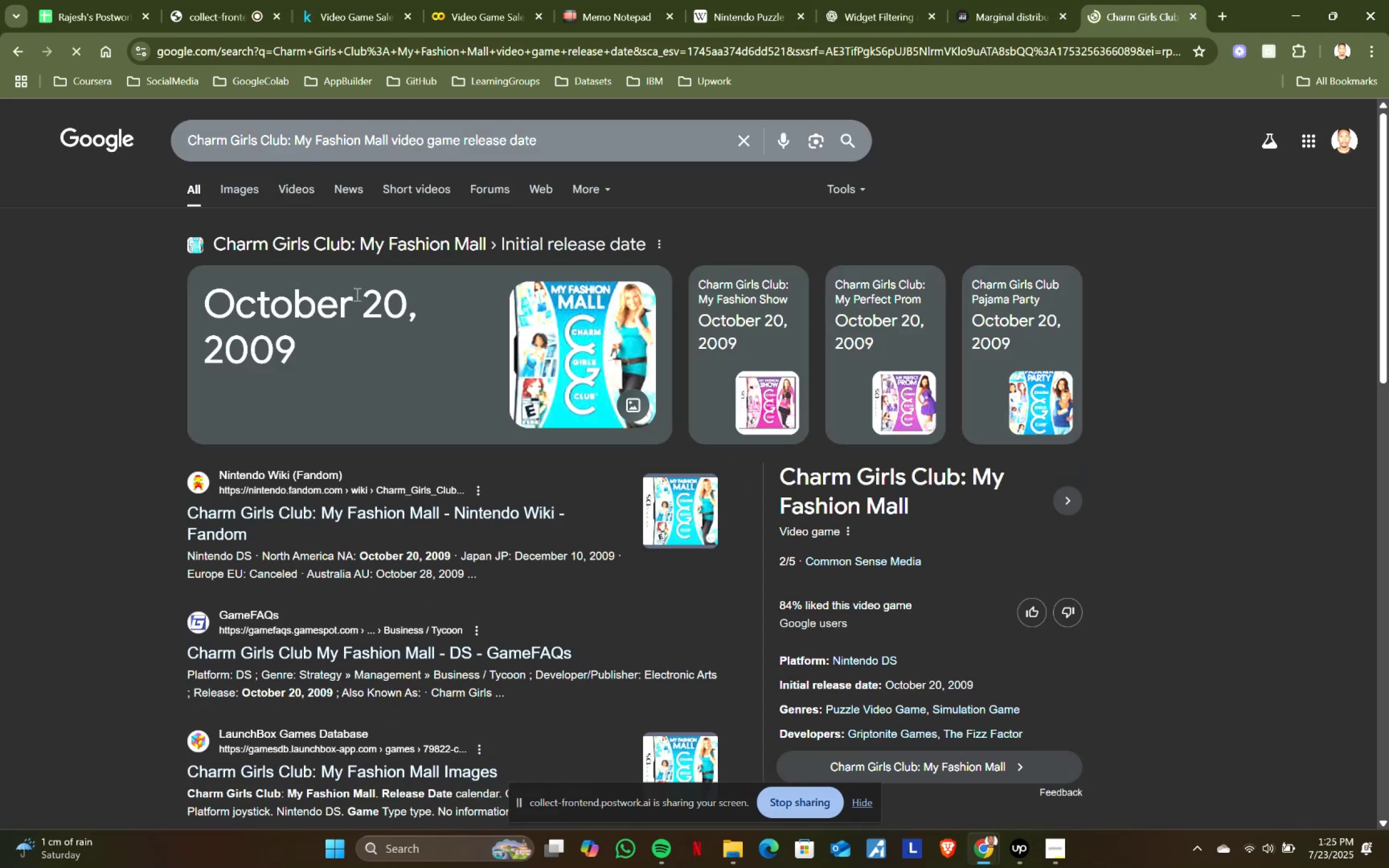 
left_click_drag(start_coordinate=[205, 342], to_coordinate=[311, 343])
 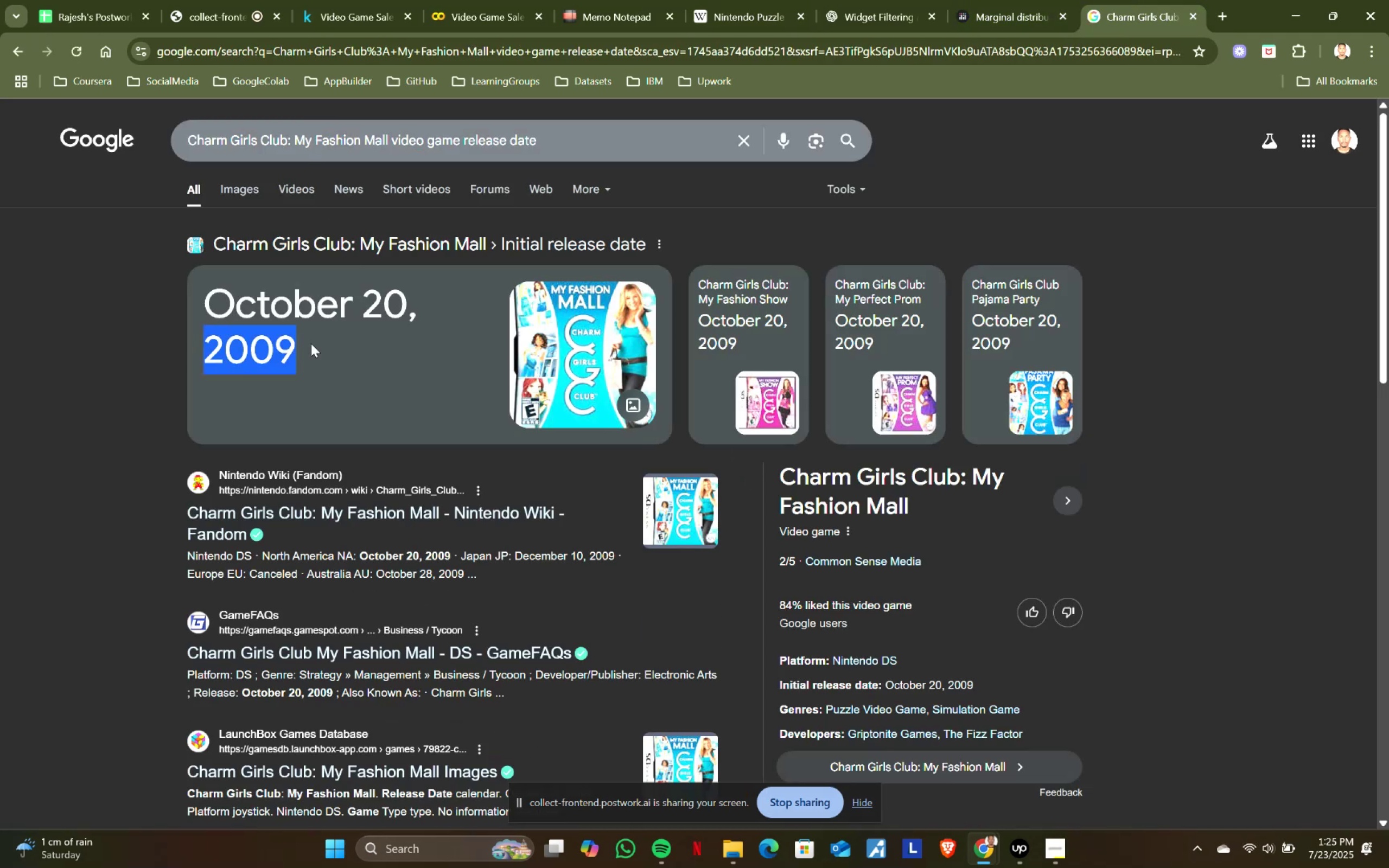 
key(Control+ControlLeft)
 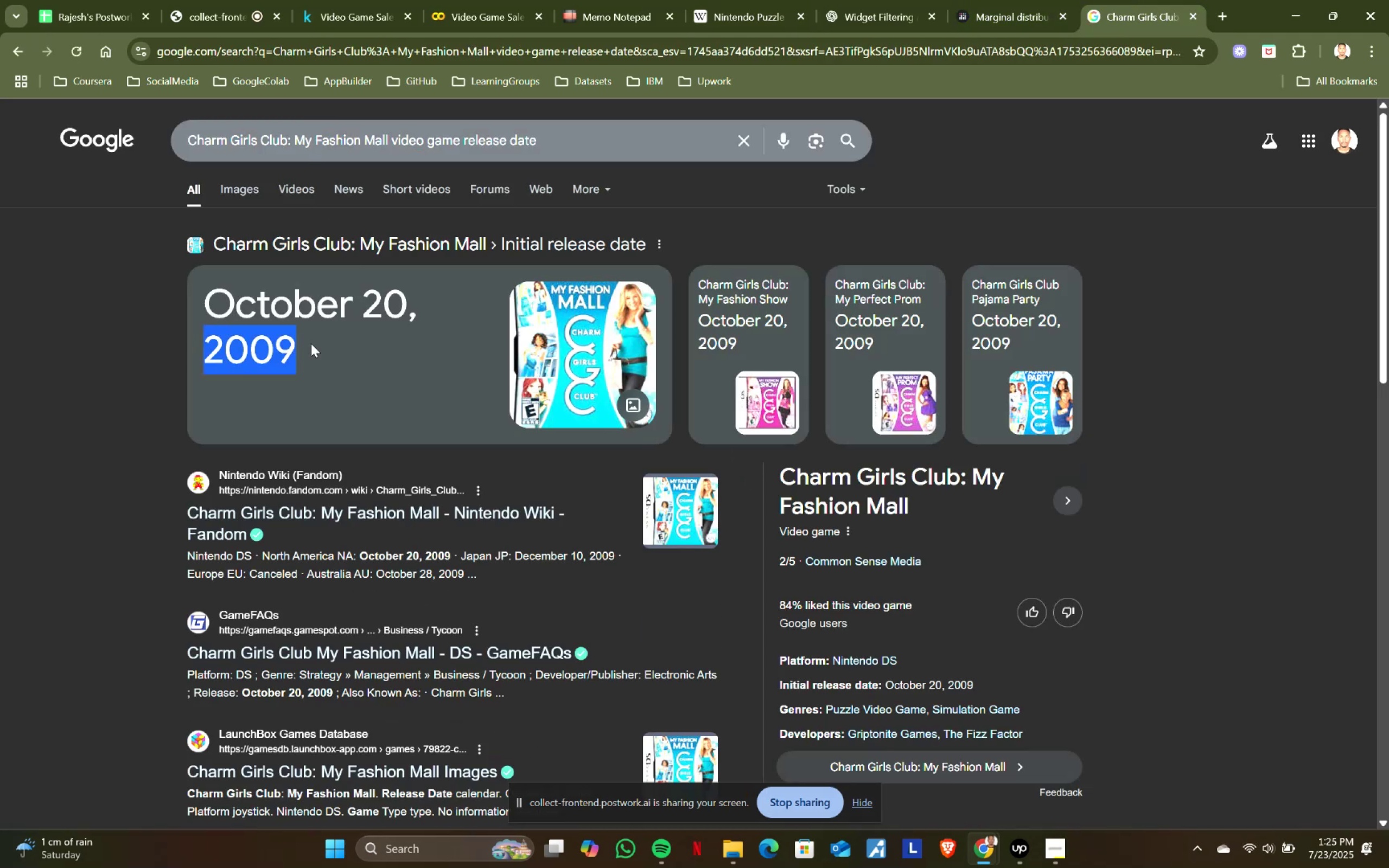 
key(Control+C)
 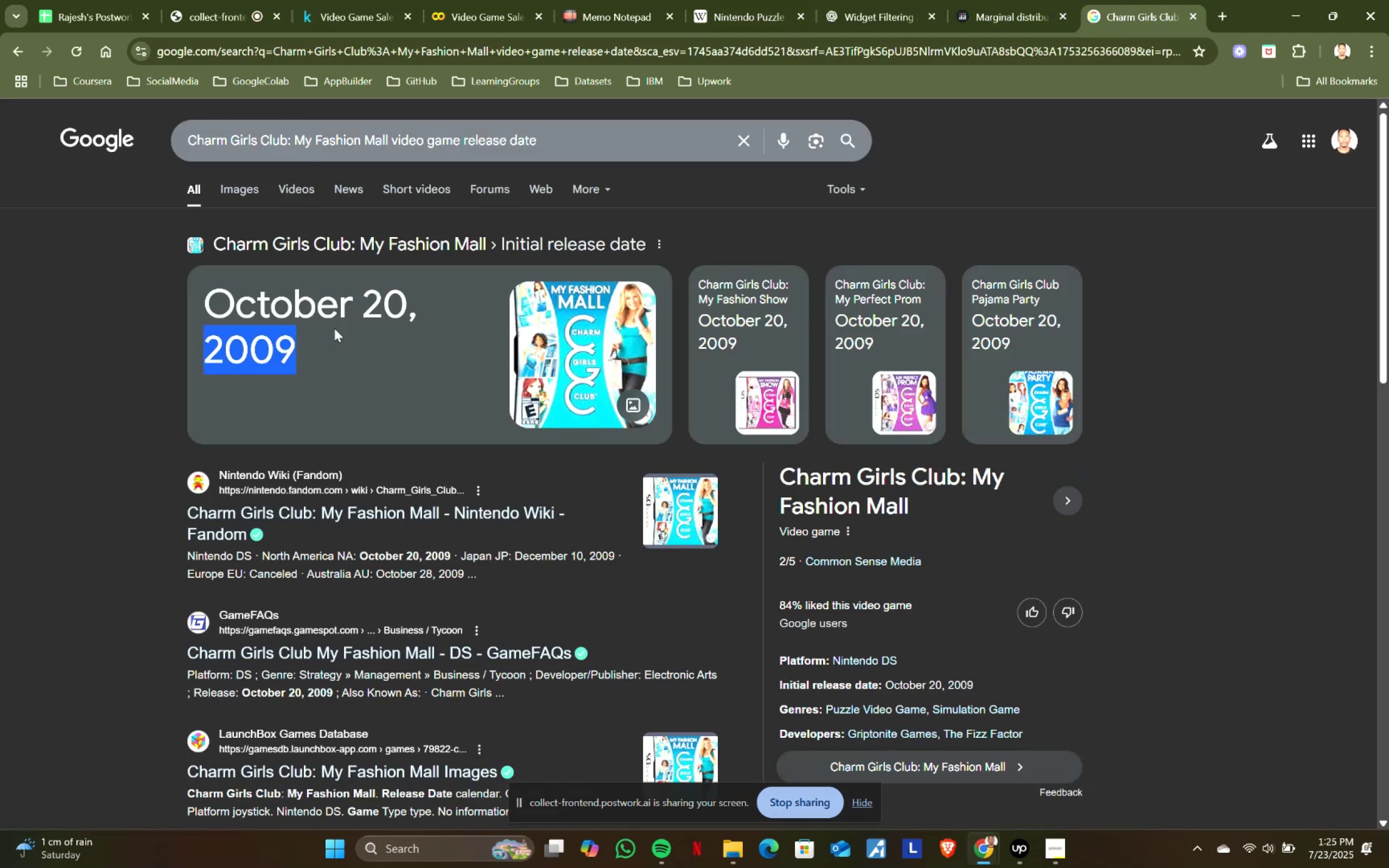 
key(Control+ControlLeft)
 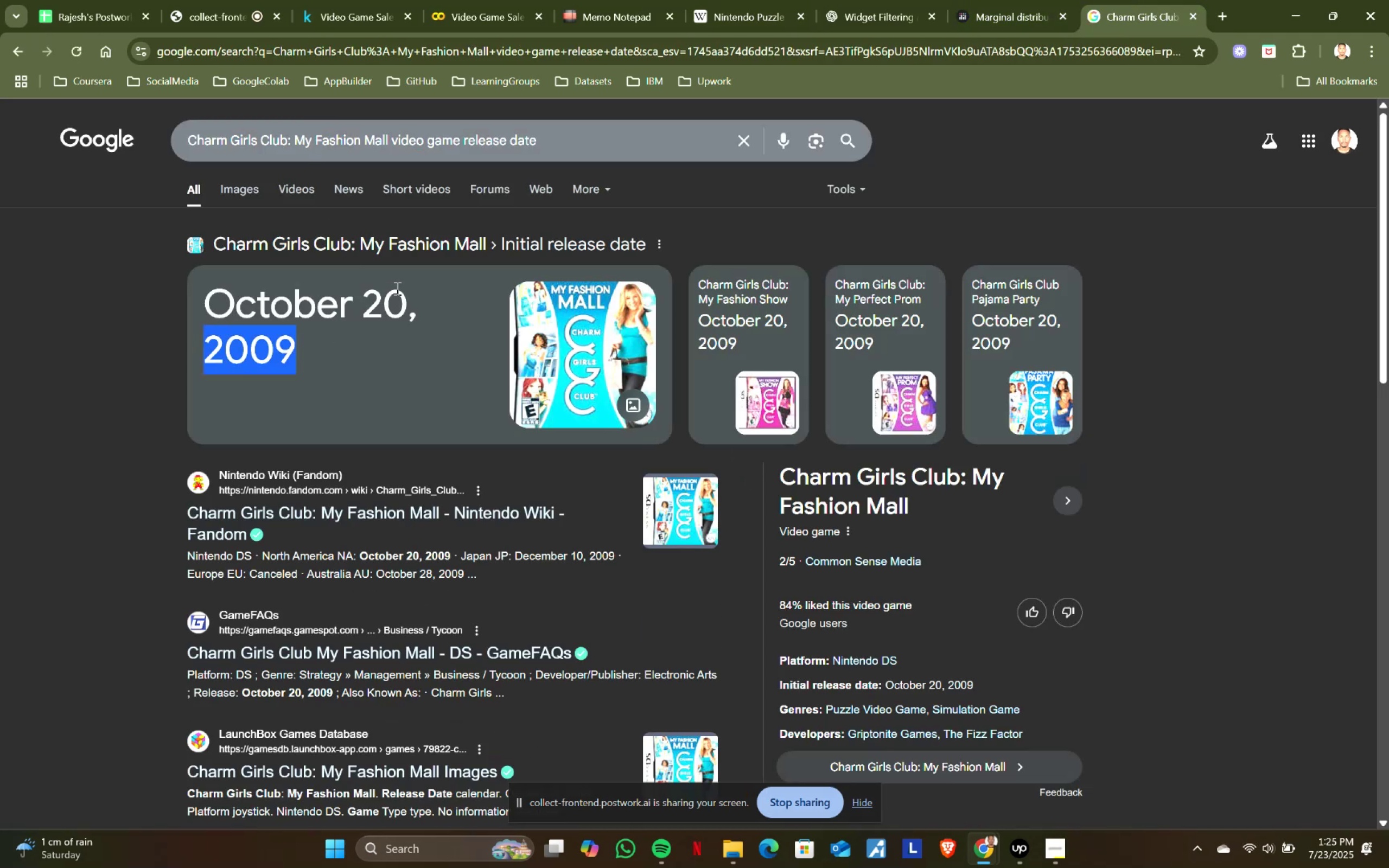 
key(Control+C)
 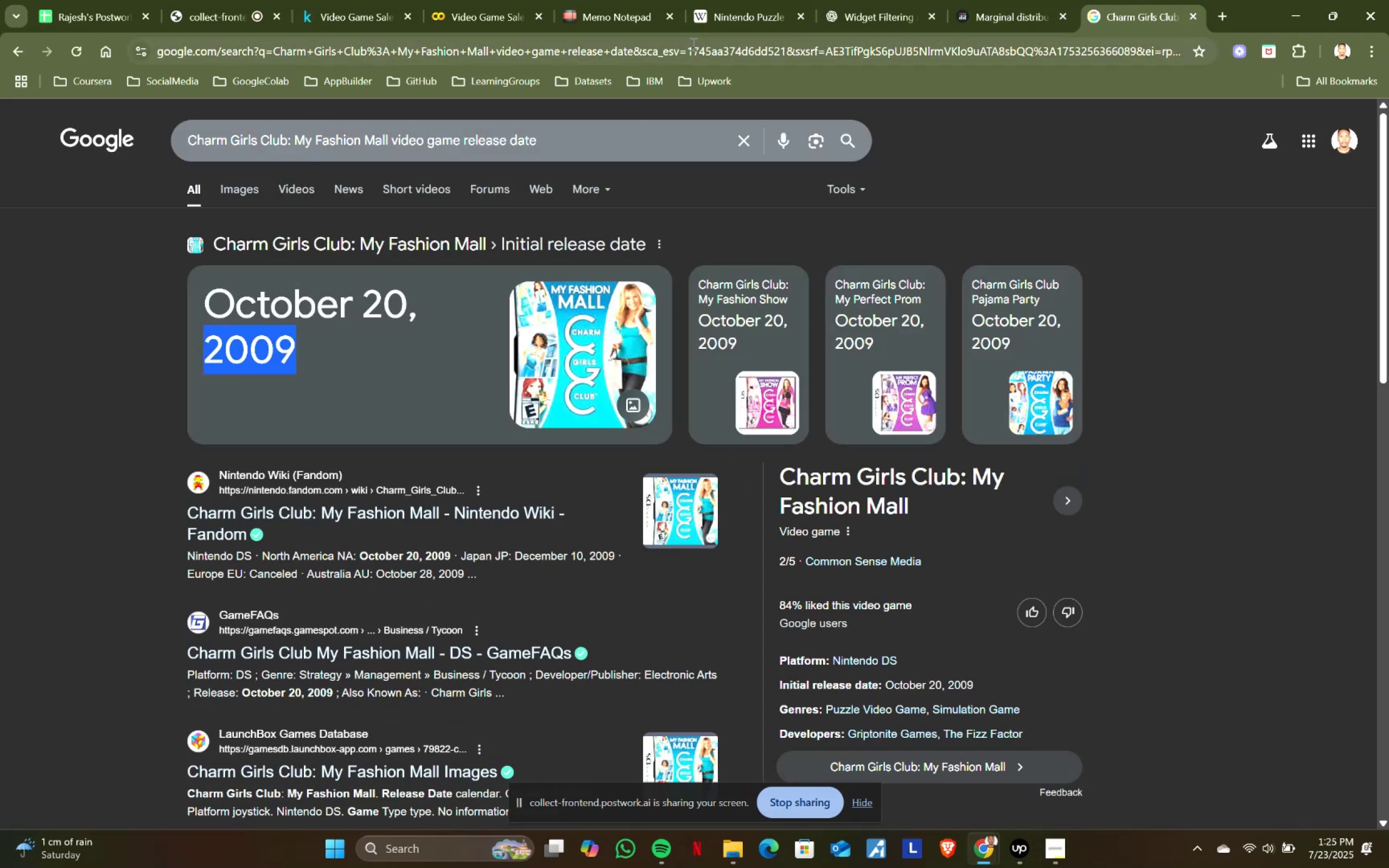 
key(Control+ControlLeft)
 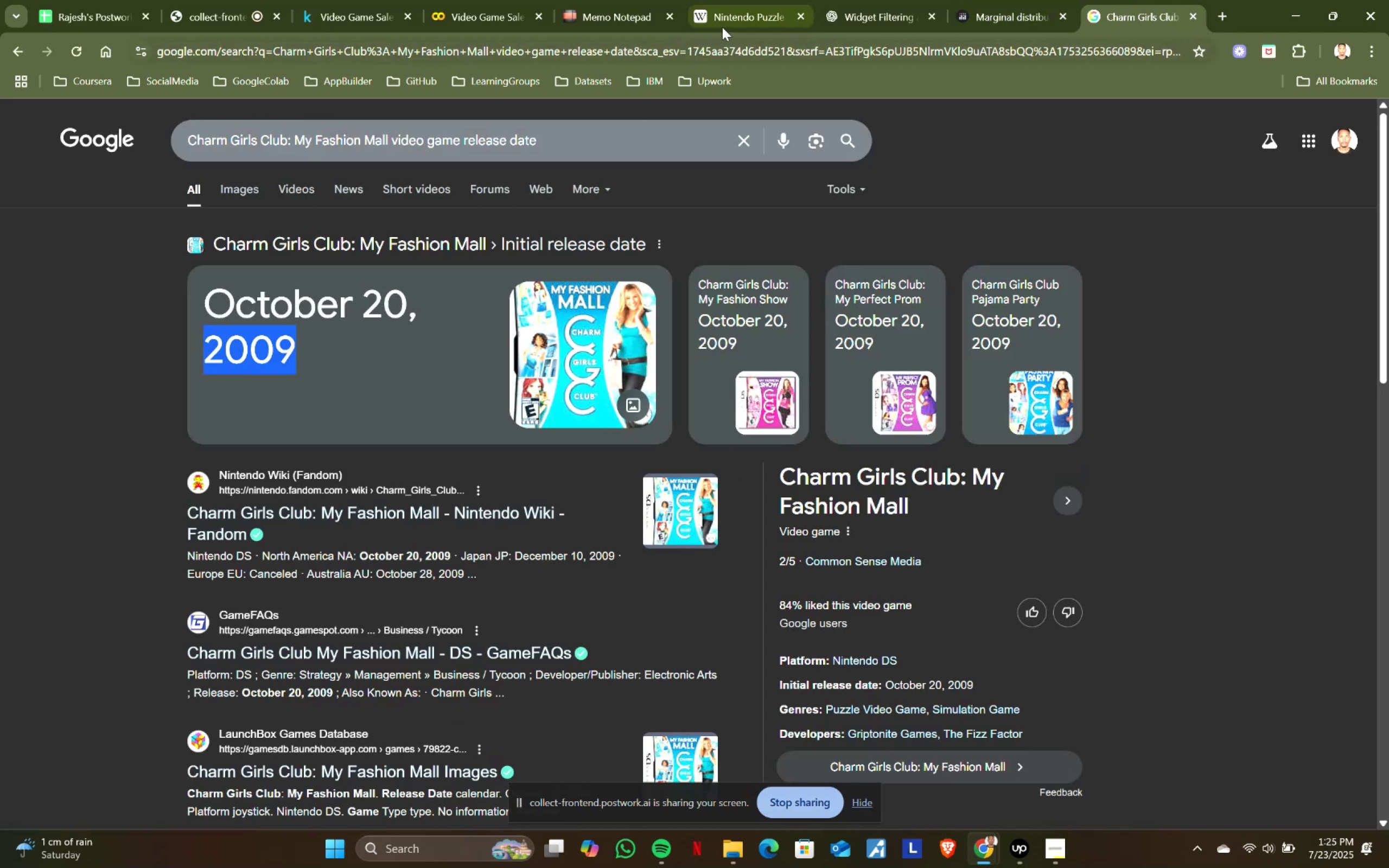 
key(Control+C)
 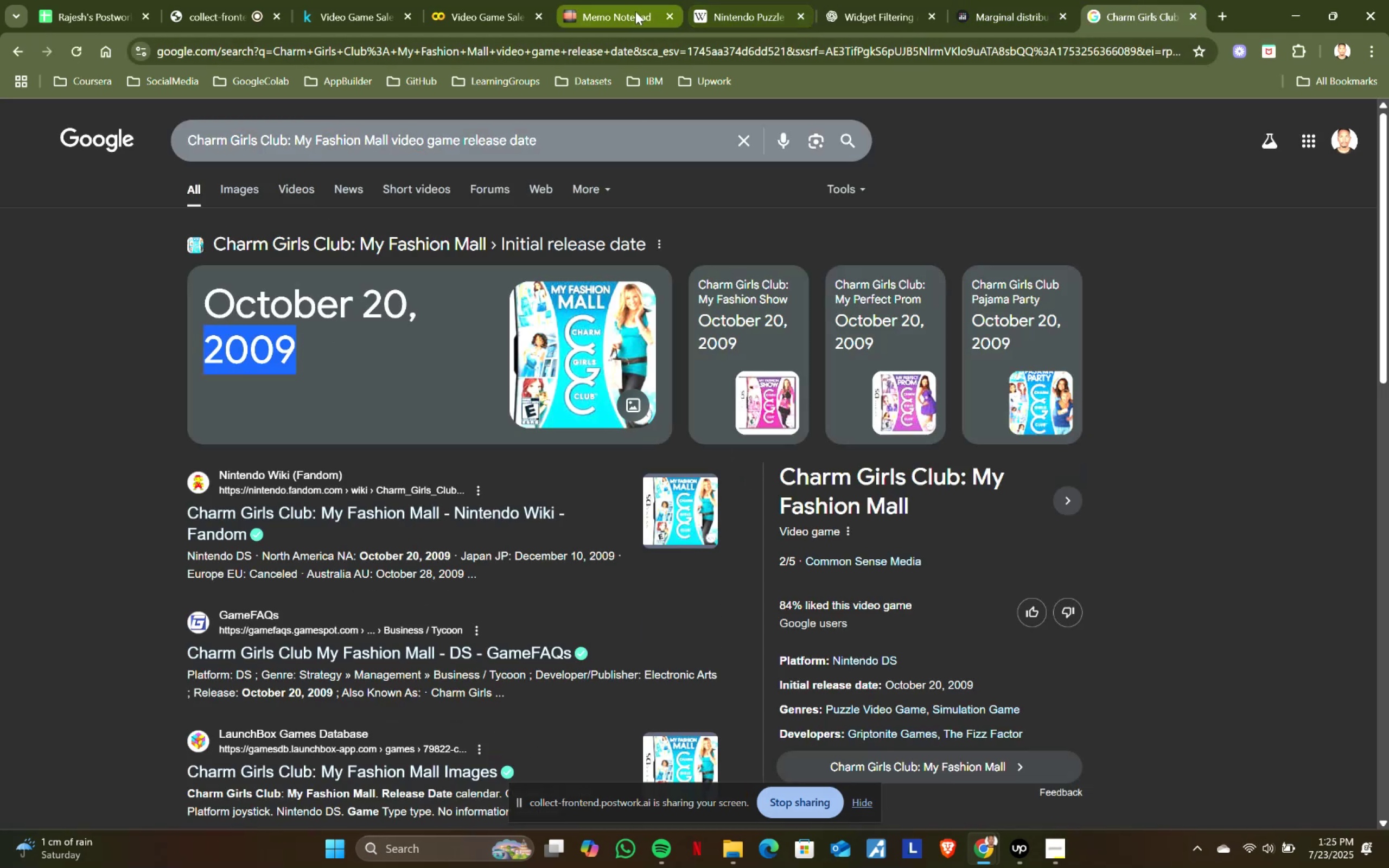 
left_click([631, 4])
 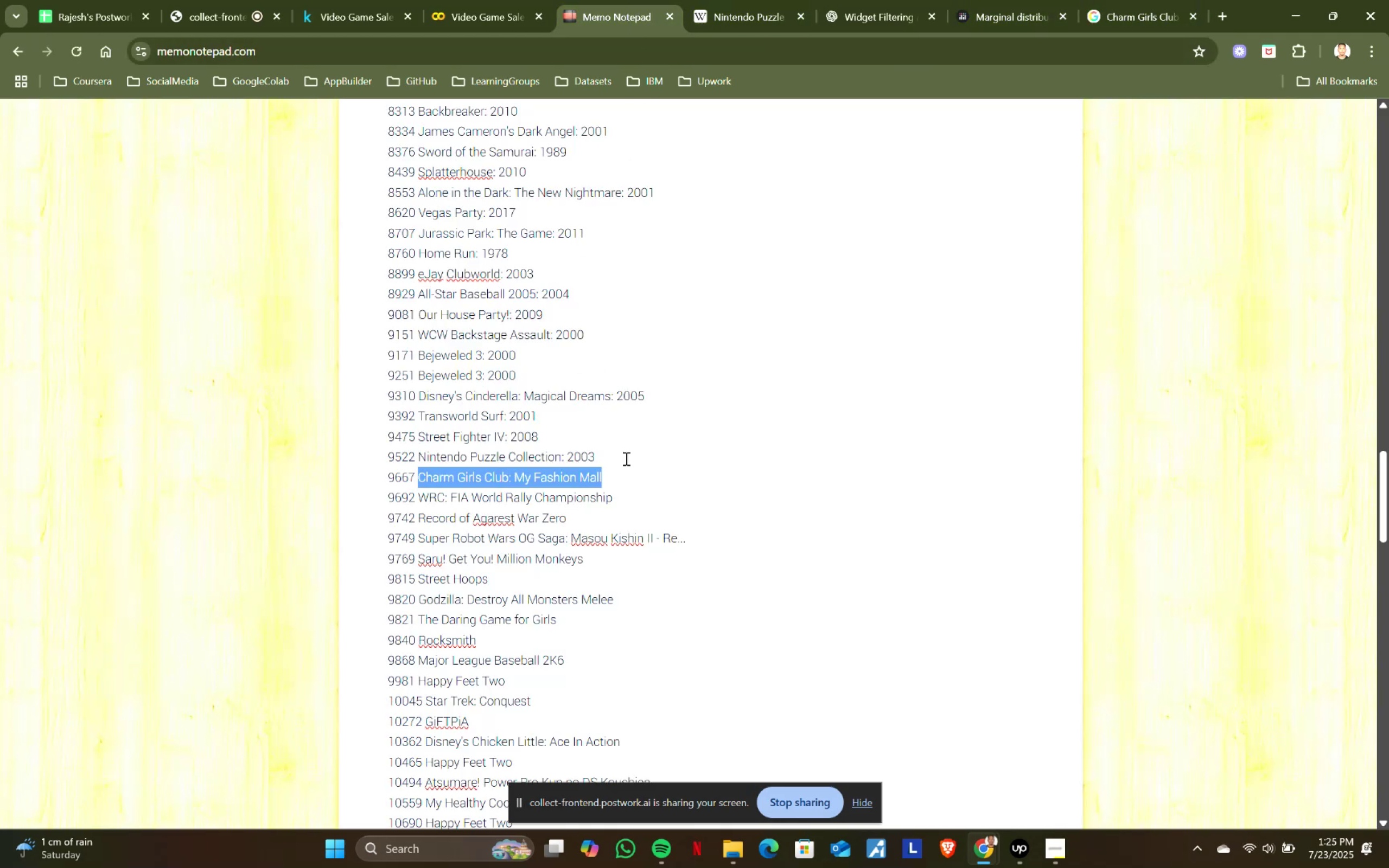 
left_click([627, 465])
 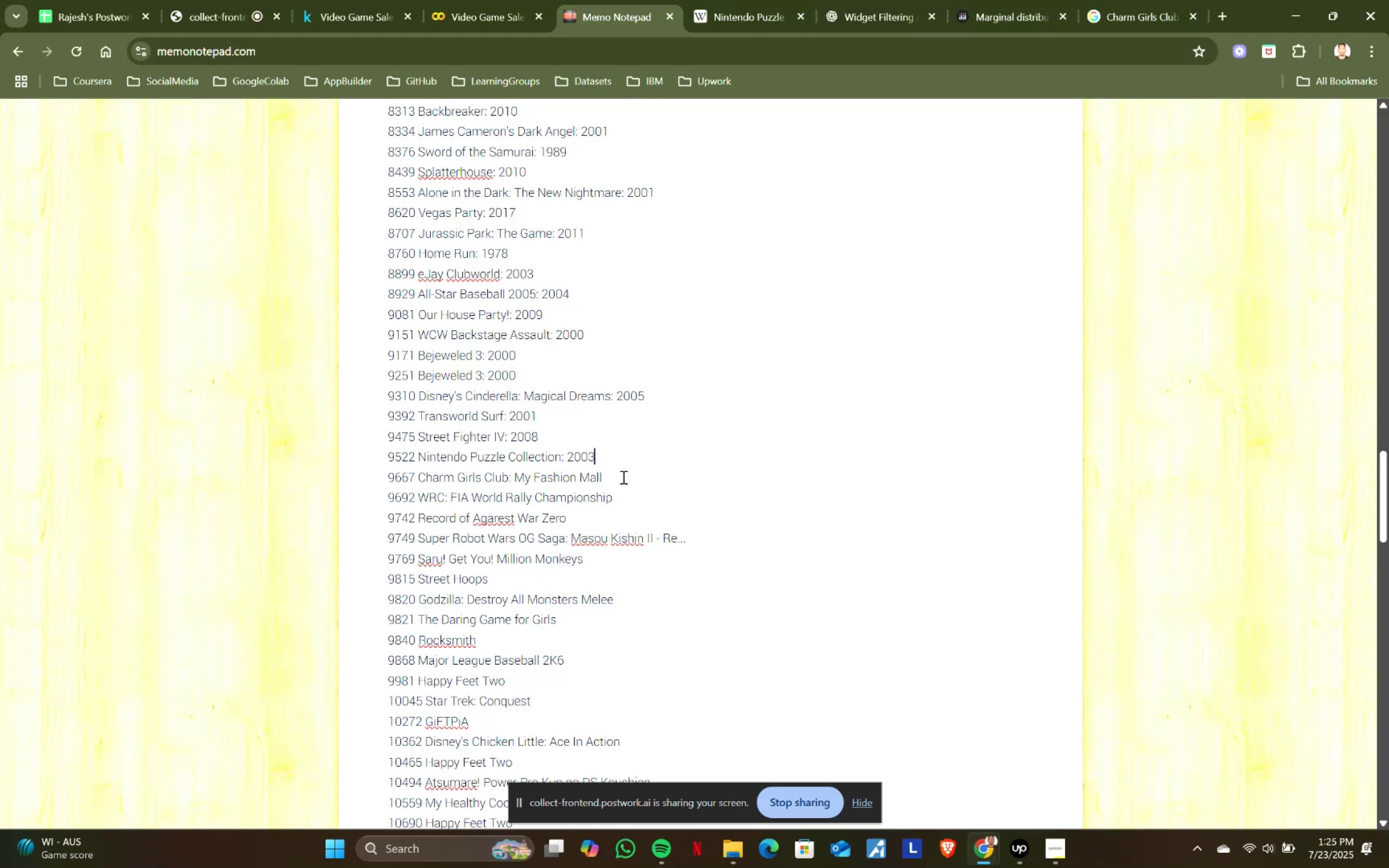 
left_click([622, 477])
 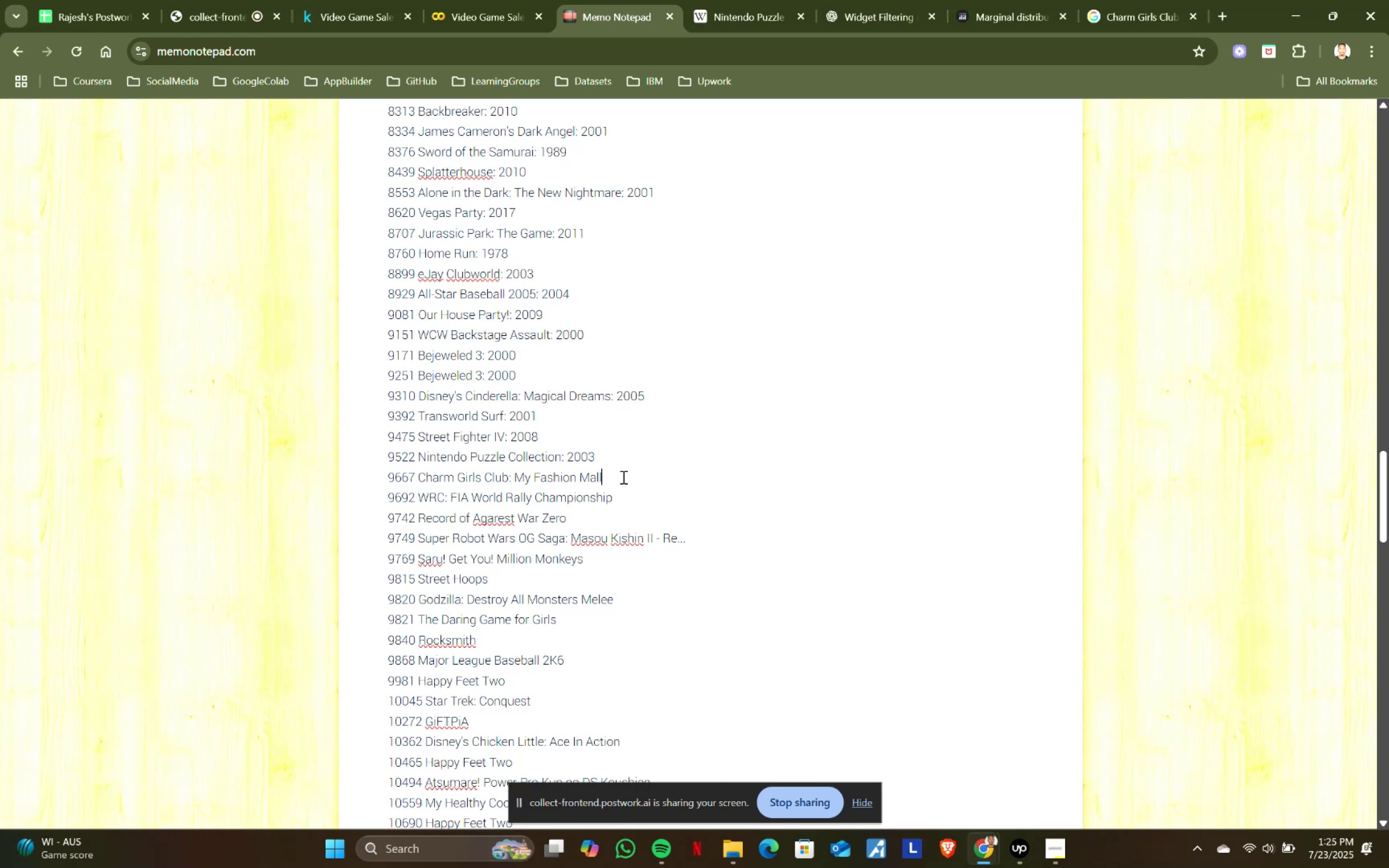 
key(Shift+ShiftRight)
 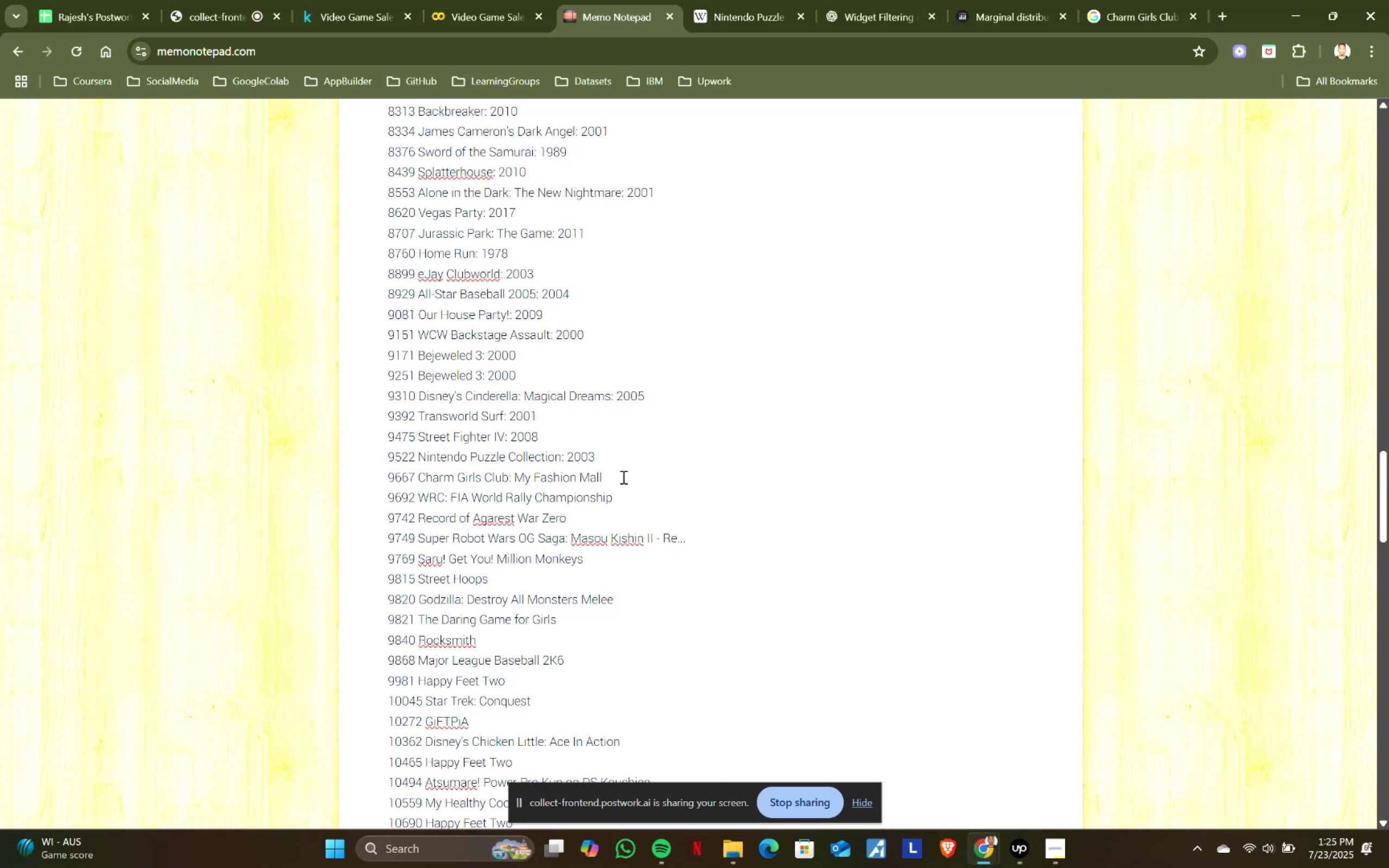 
key(Shift+Semicolon)
 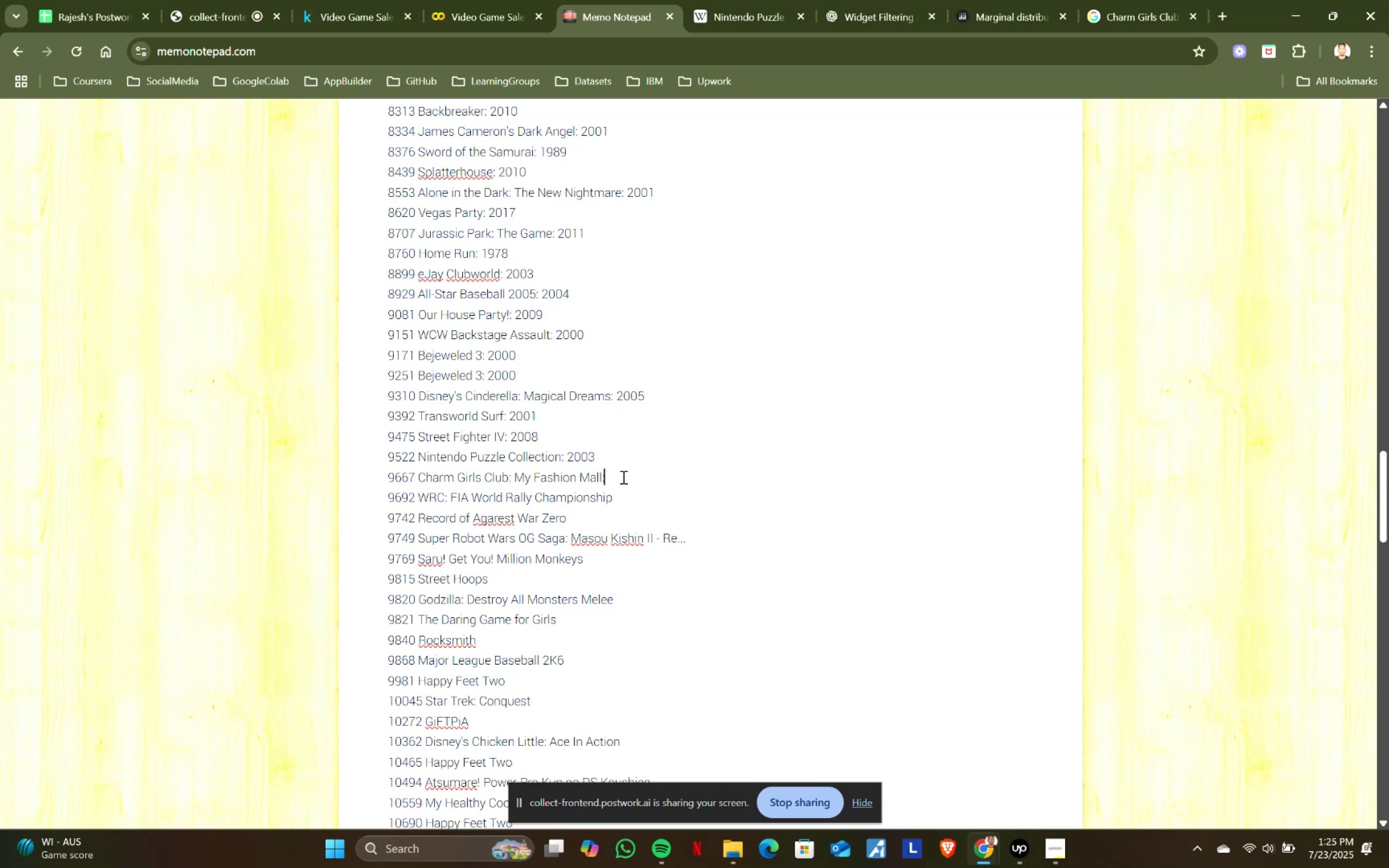 
key(Space)
 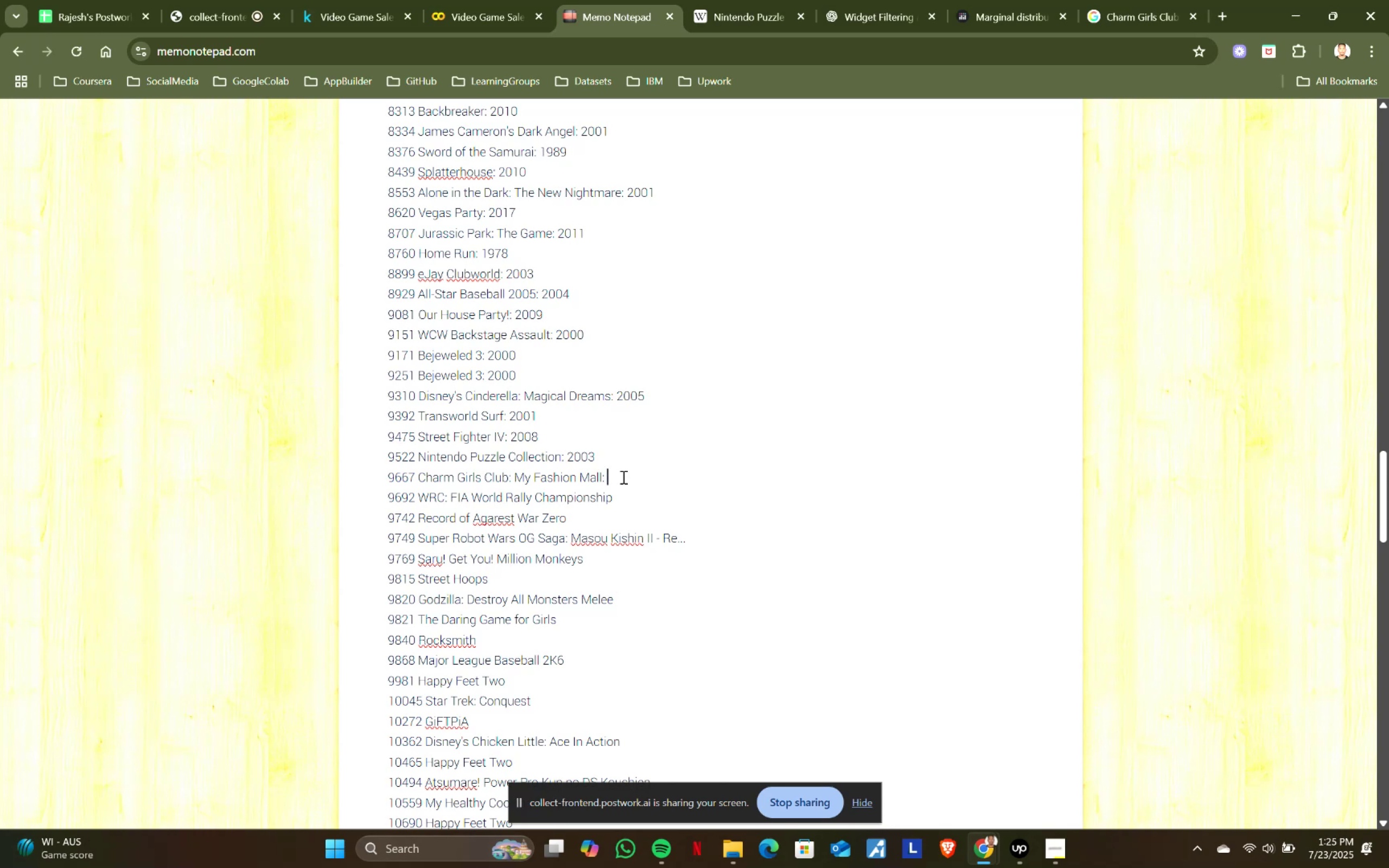 
key(Control+ControlLeft)
 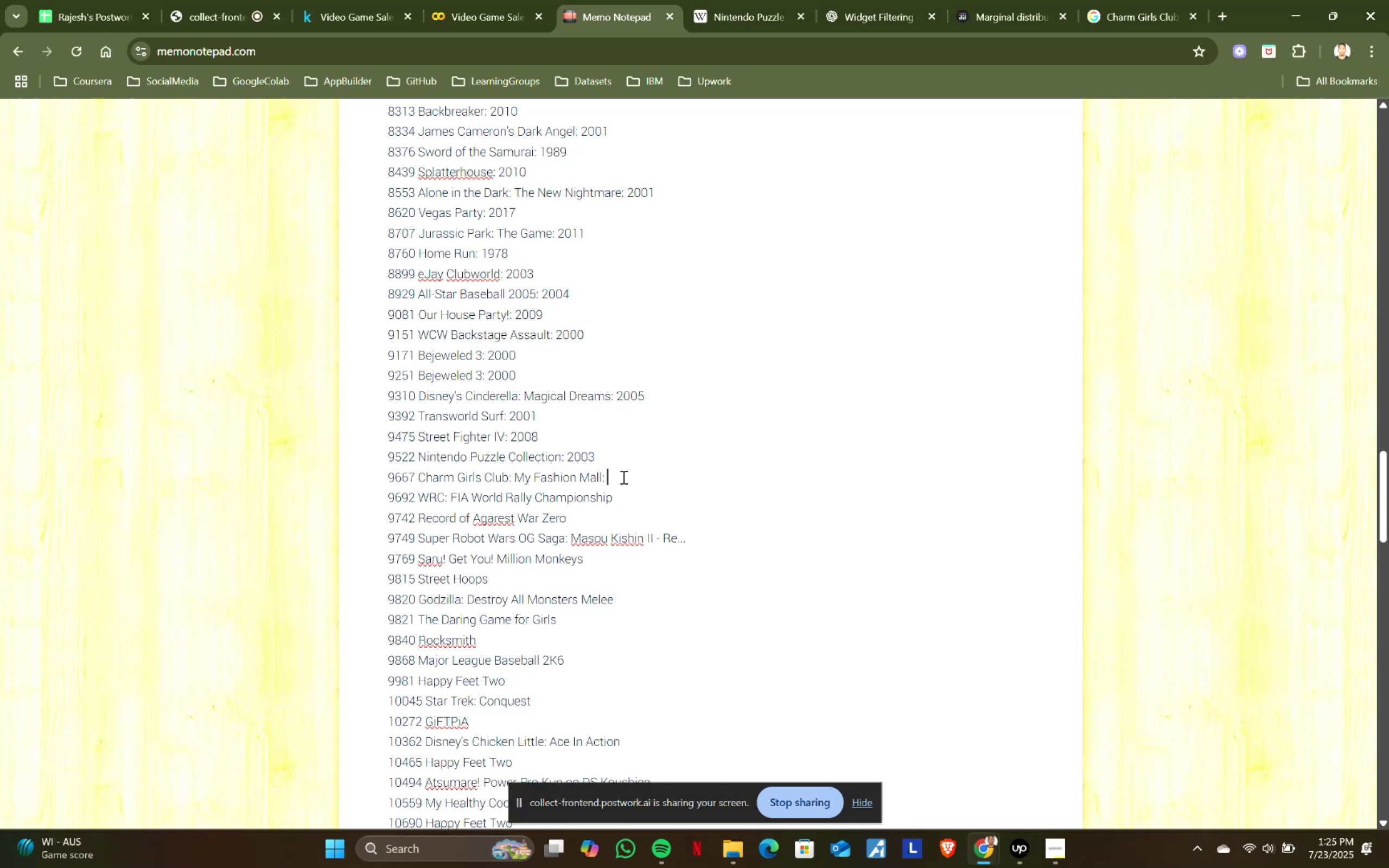 
key(Control+V)
 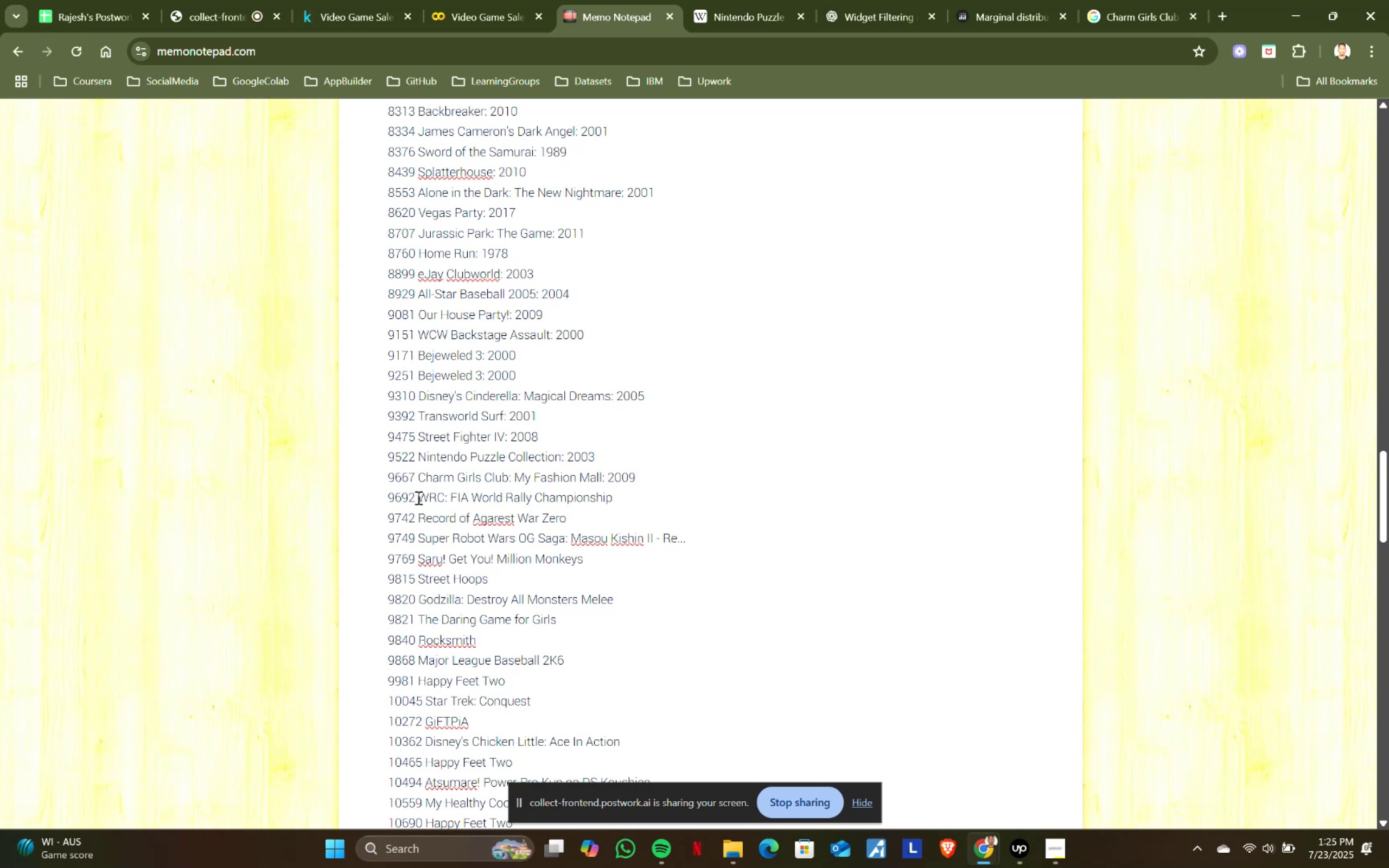 
left_click_drag(start_coordinate=[419, 496], to_coordinate=[614, 494])
 